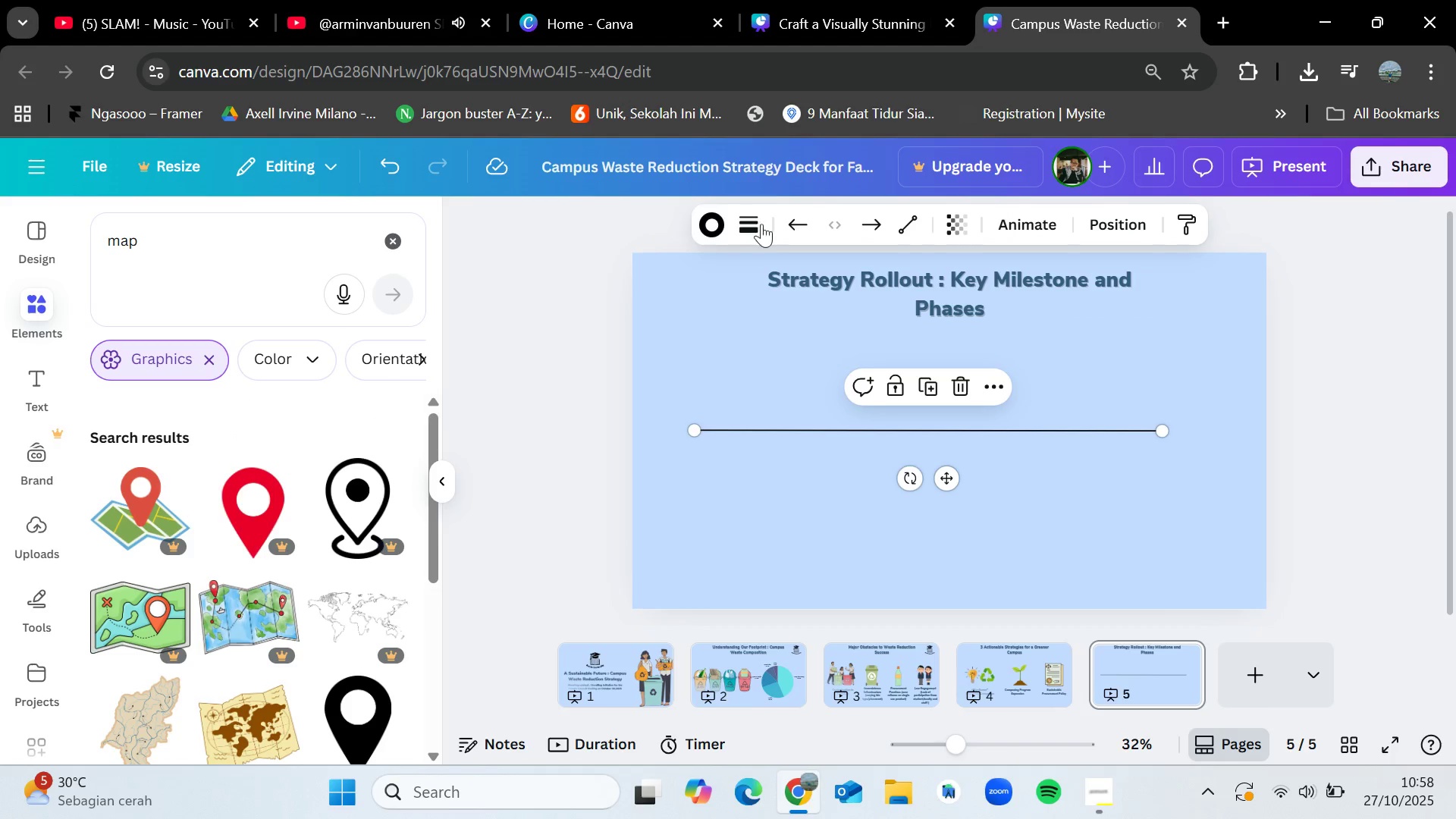 
left_click([754, 228])
 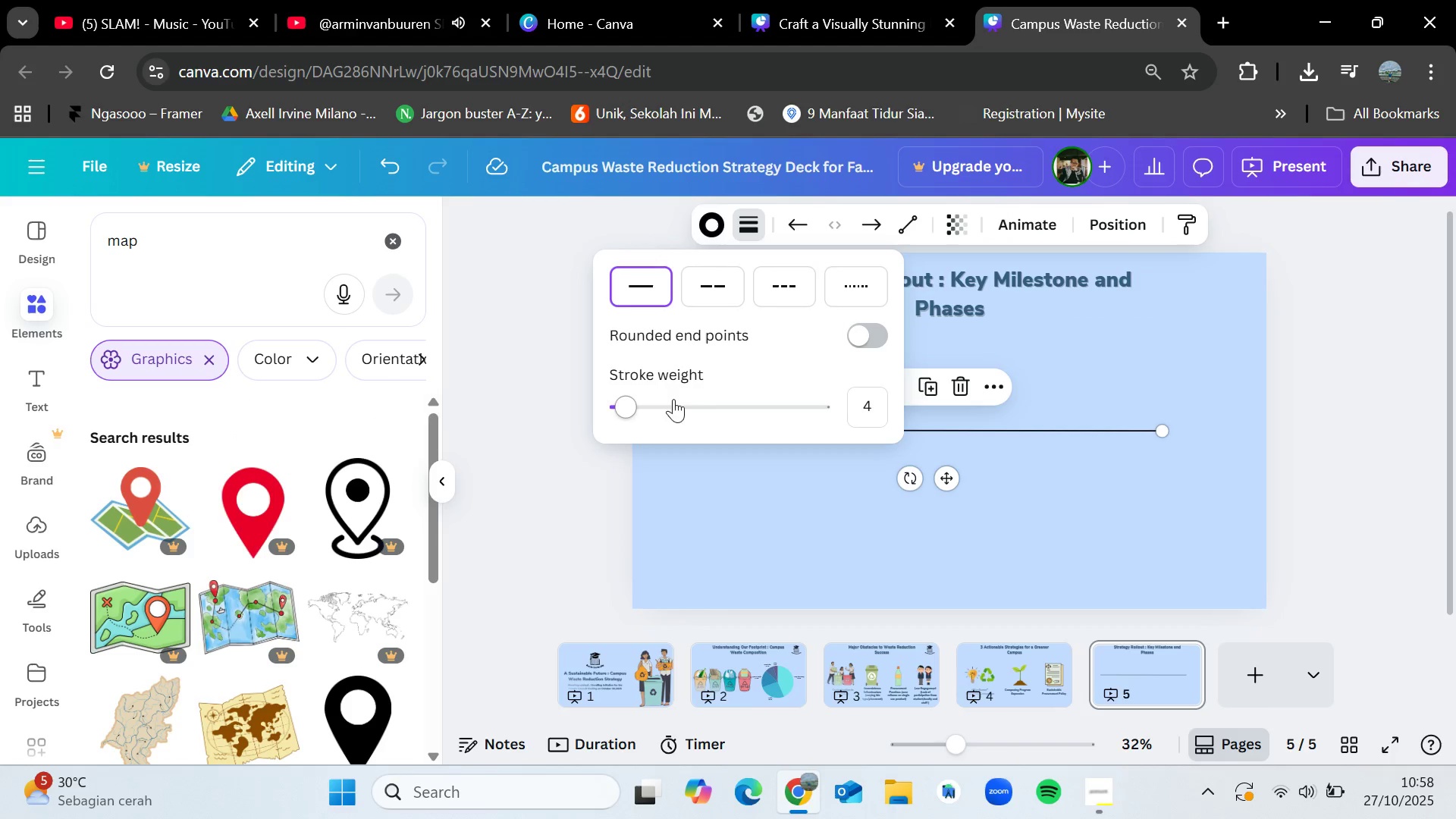 
left_click_drag(start_coordinate=[627, 401], to_coordinate=[649, 398])
 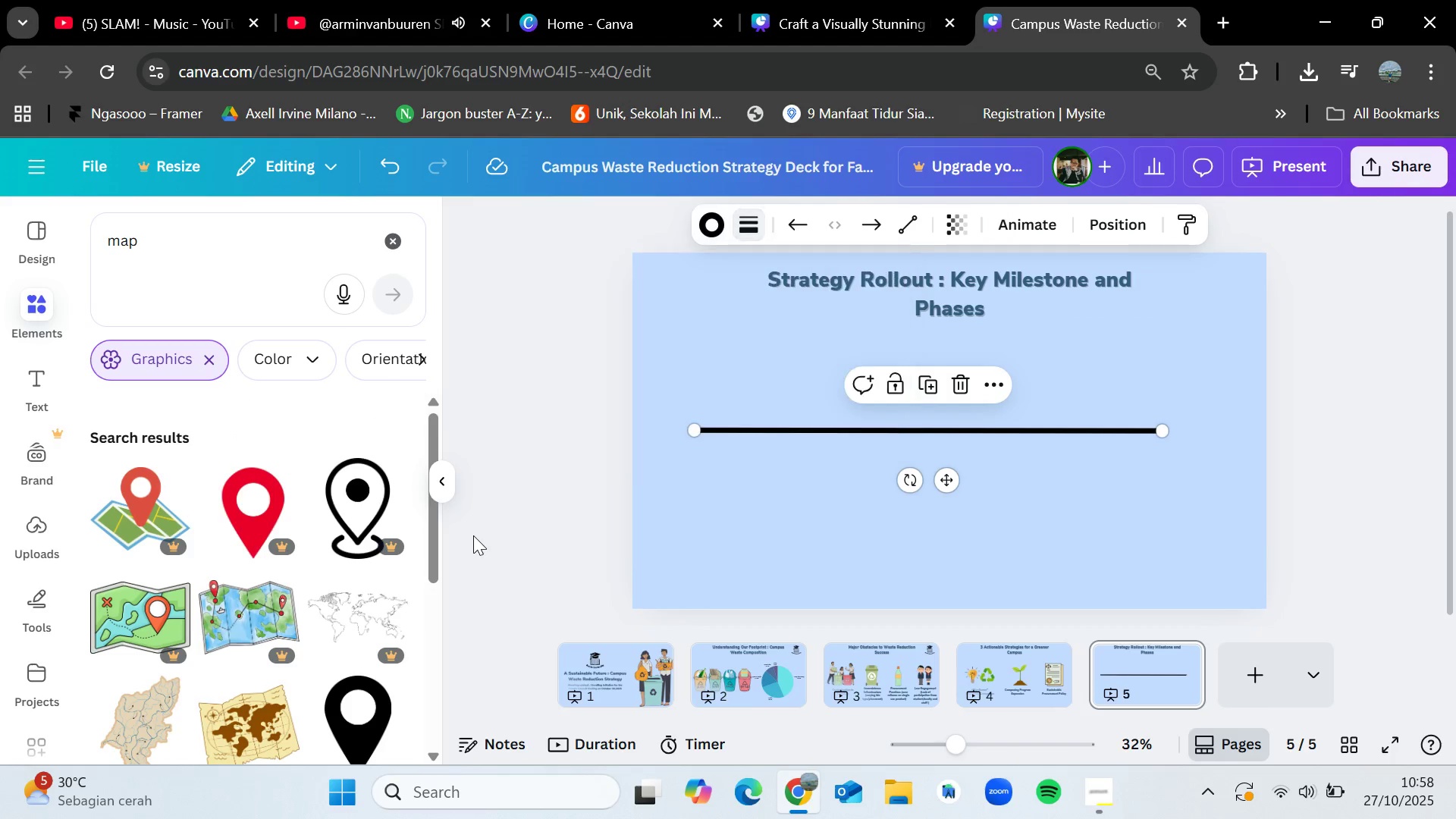 
left_click([473, 535])
 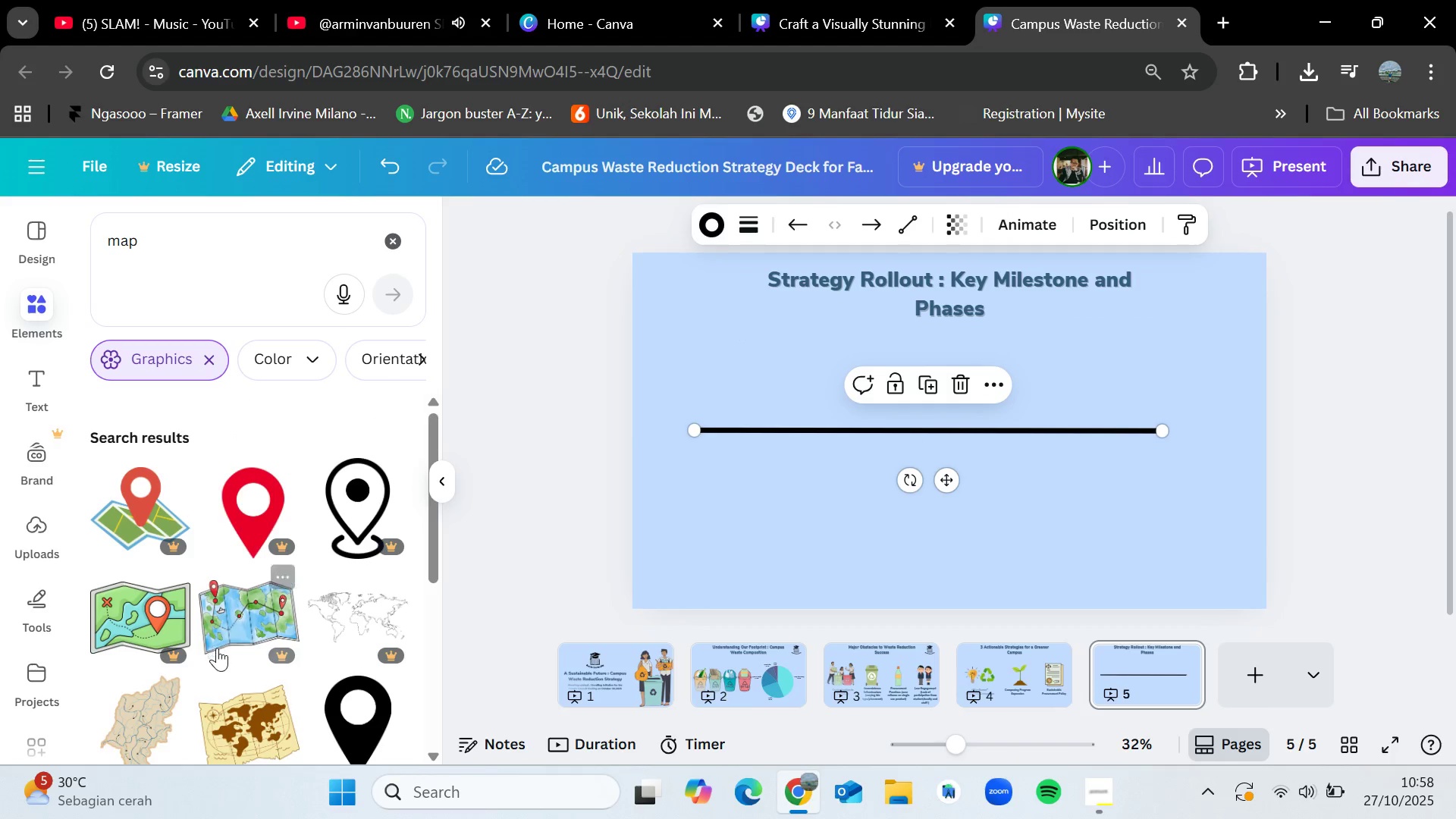 
scroll: coordinate [274, 580], scroll_direction: down, amount: 4.0
 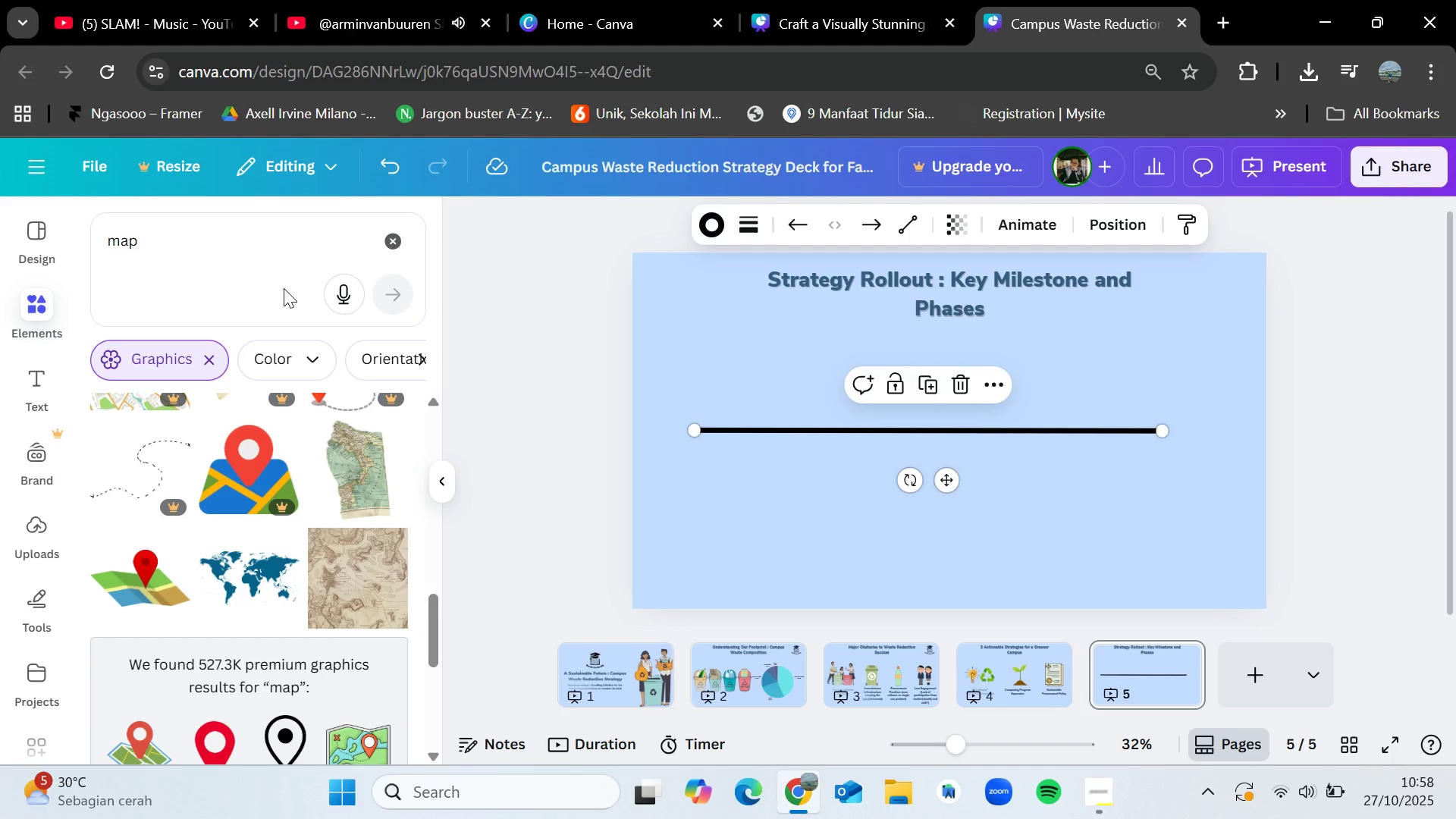 
left_click_drag(start_coordinate=[278, 262], to_coordinate=[121, 251])
 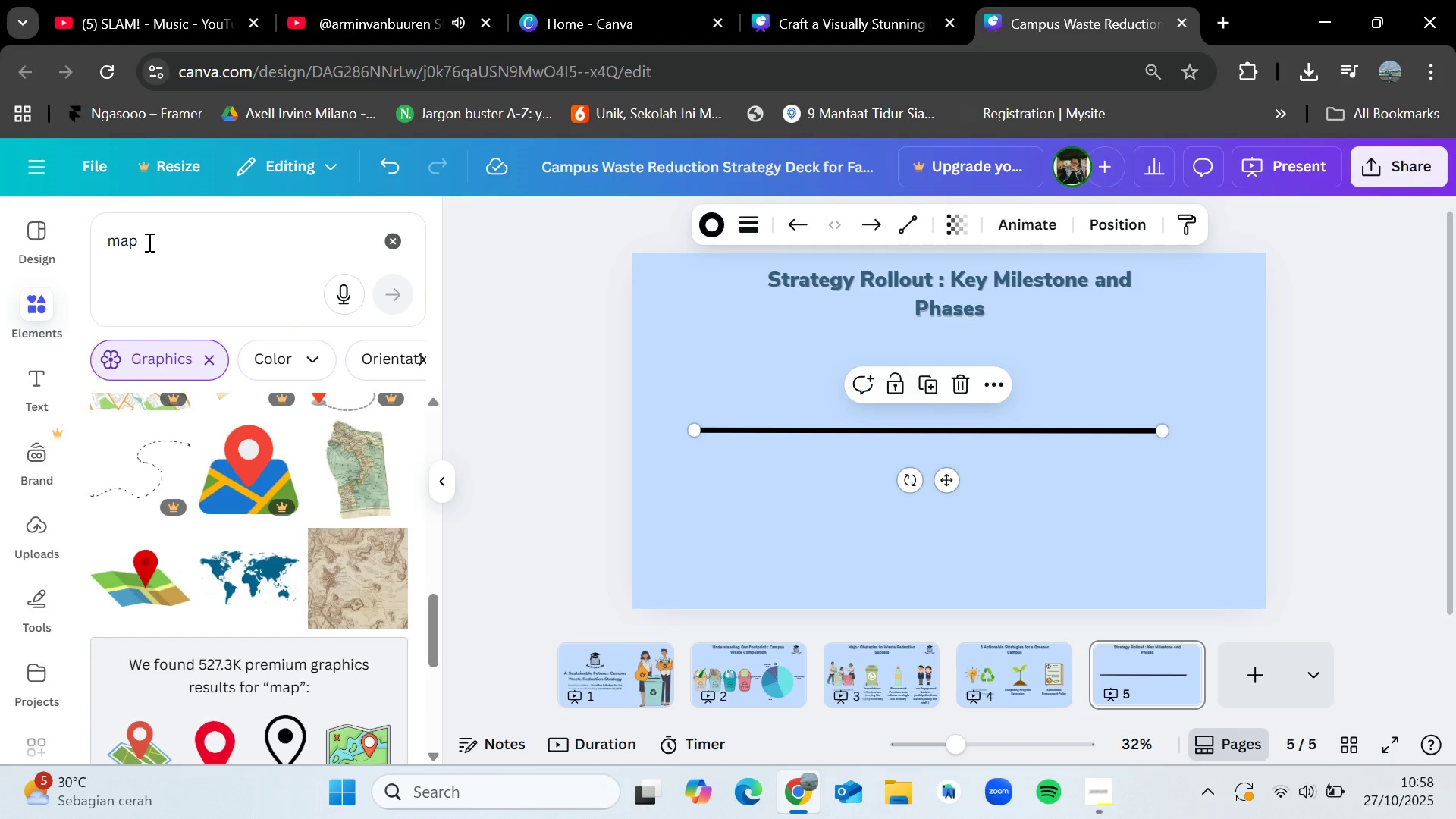 
left_click_drag(start_coordinate=[148, 242], to_coordinate=[99, 243])
 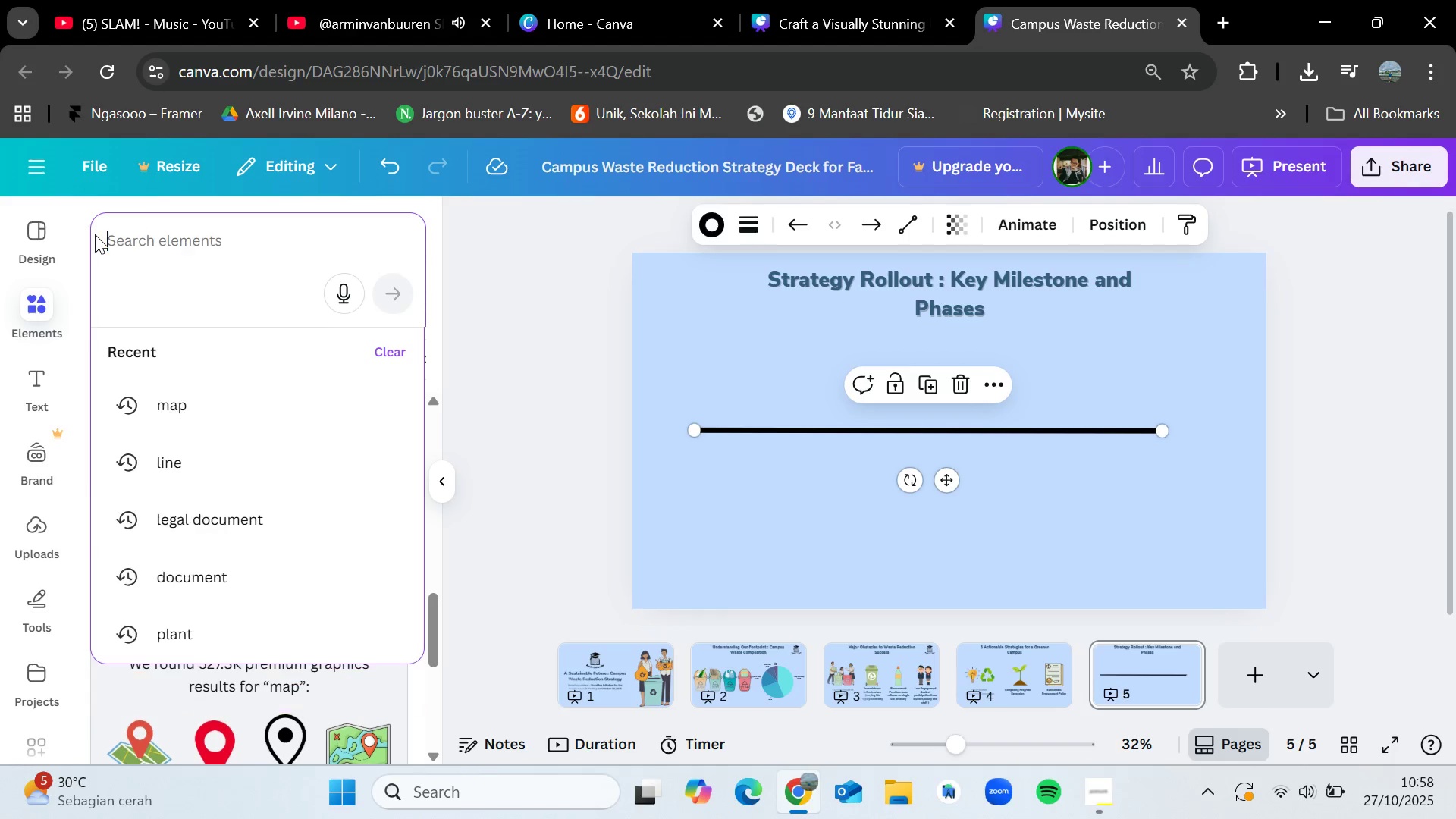 
key(Backspace)
type(location)
 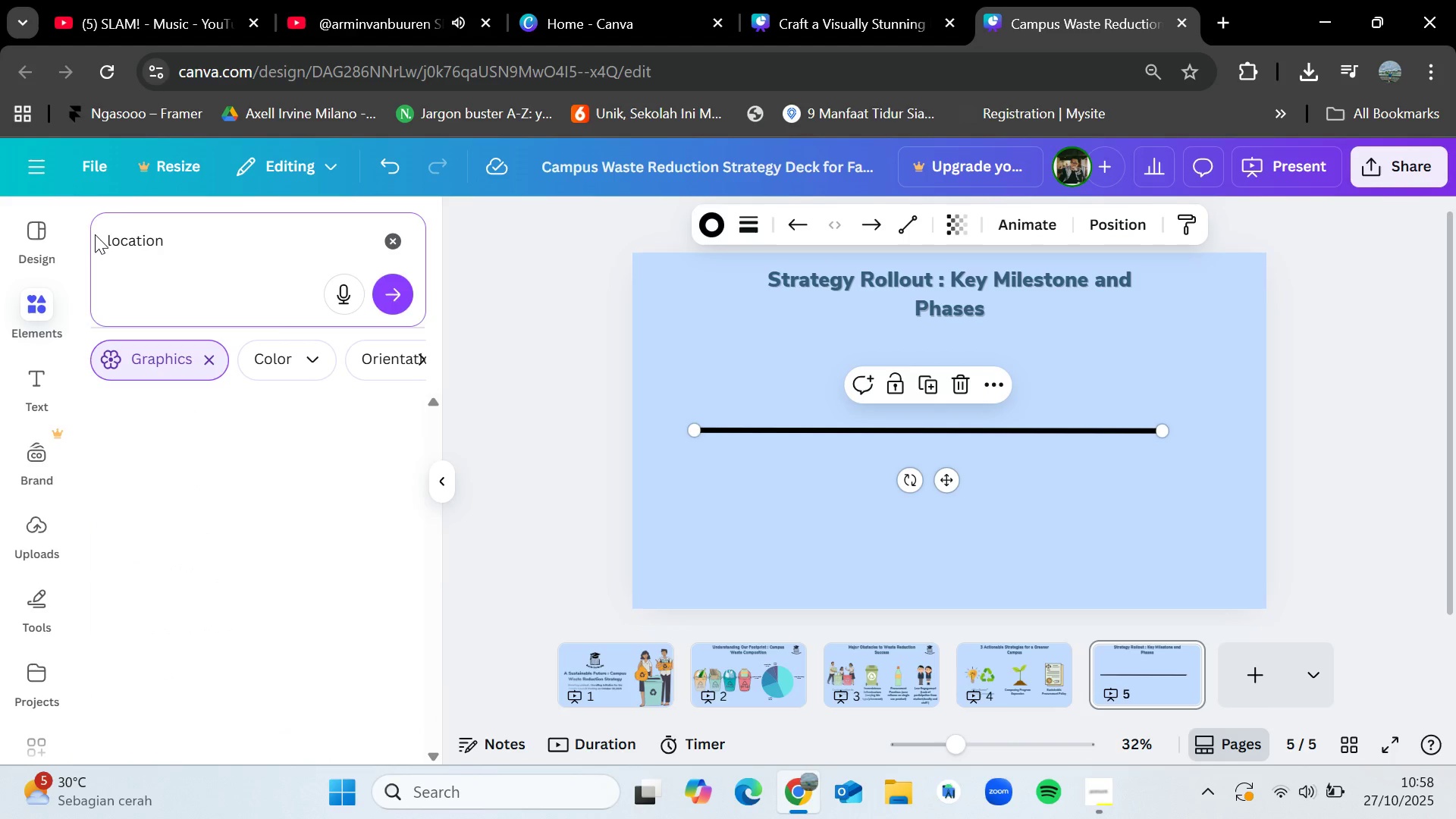 
key(Enter)
 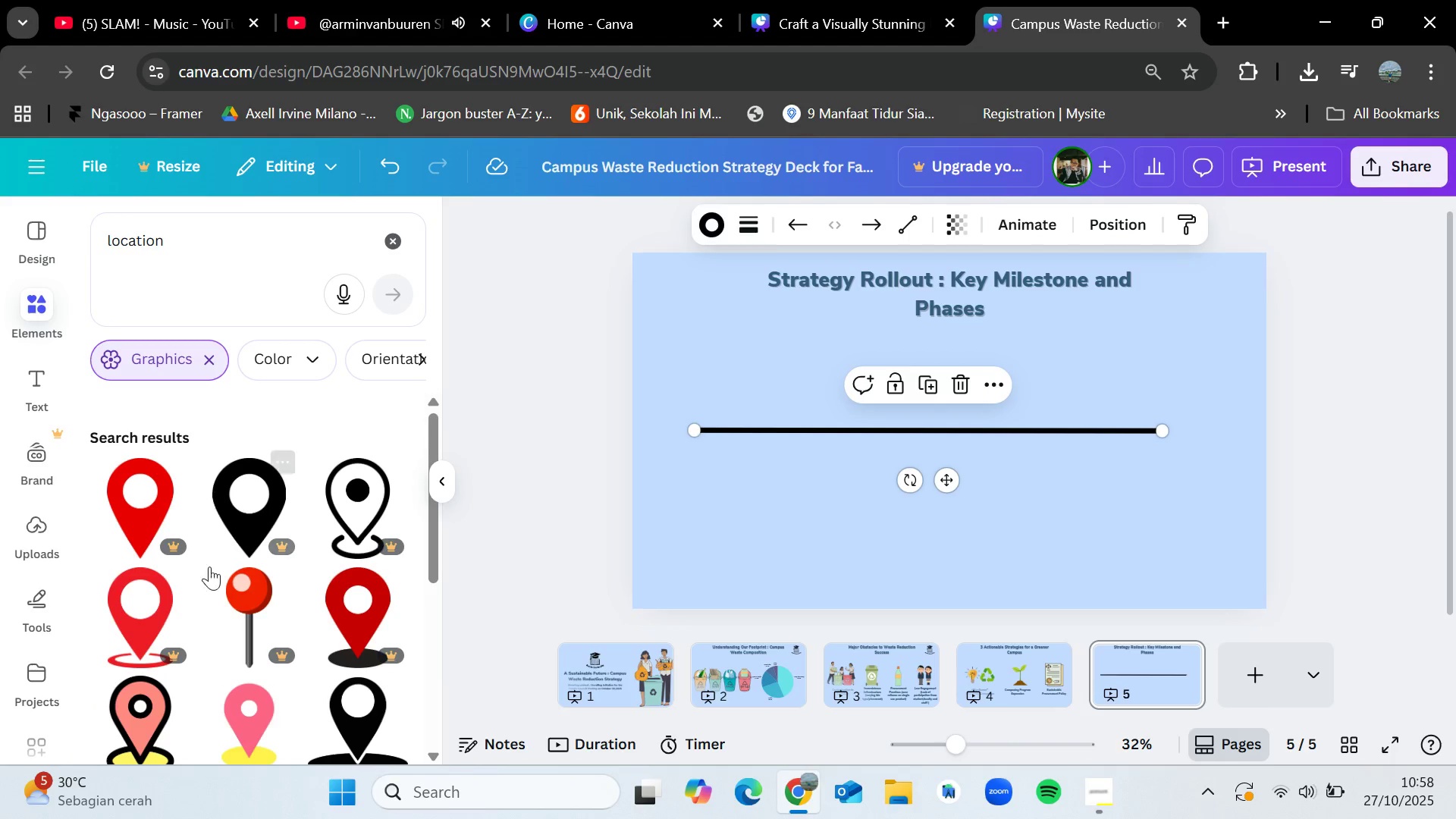 
scroll: coordinate [221, 661], scroll_direction: down, amount: 2.0
 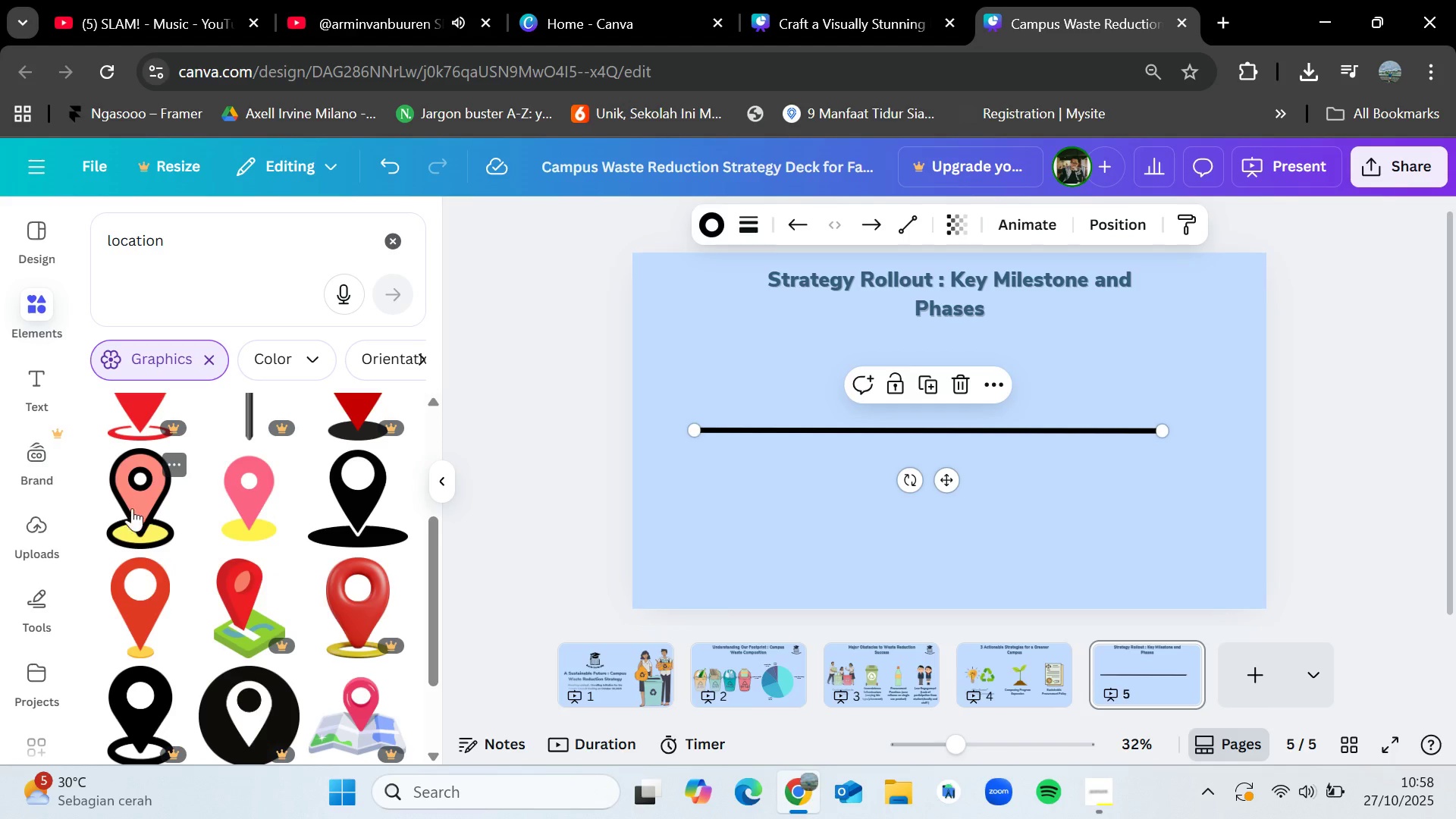 
left_click_drag(start_coordinate=[141, 600], to_coordinate=[732, 369])
 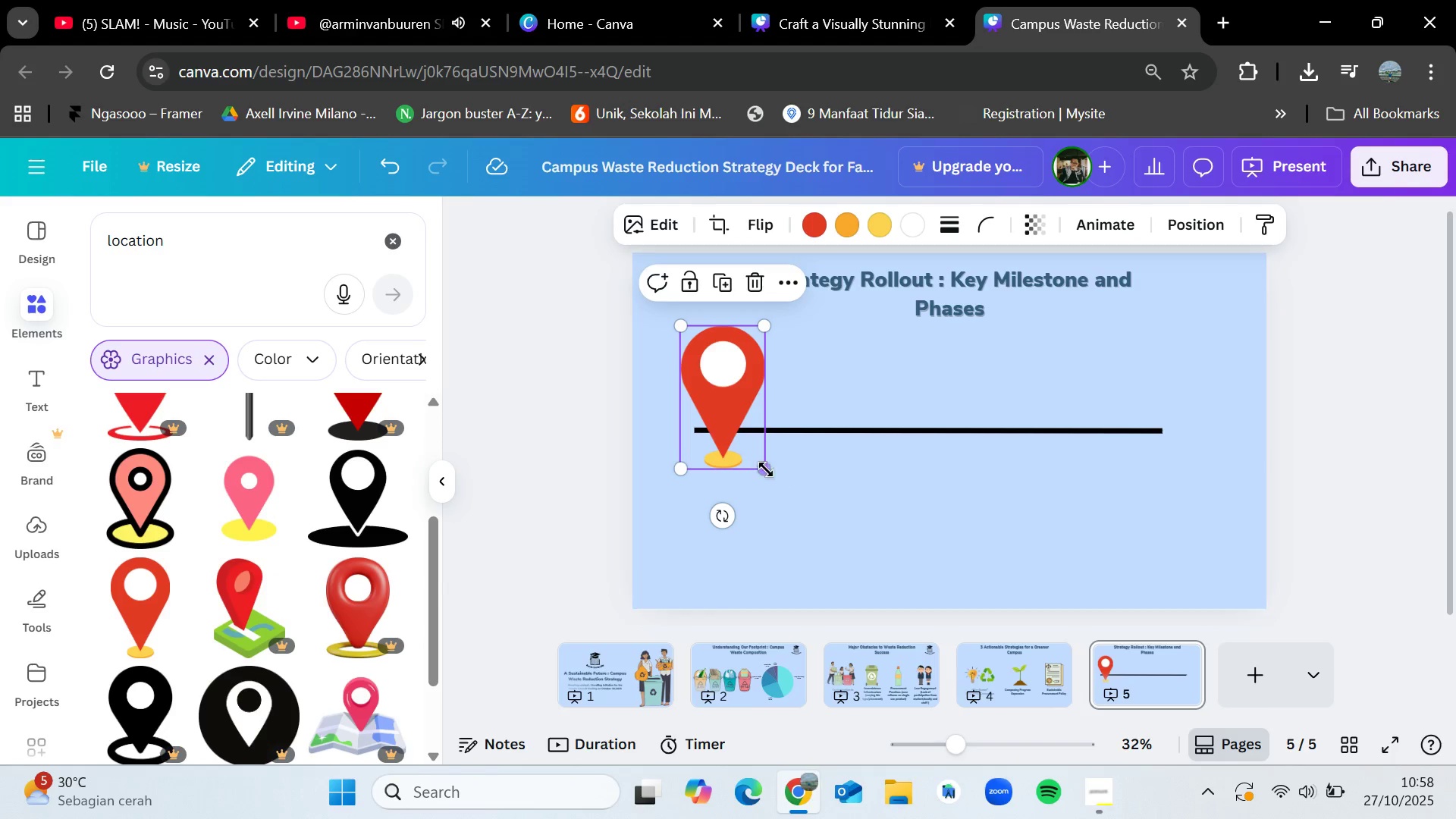 
left_click_drag(start_coordinate=[764, 469], to_coordinate=[715, 394])
 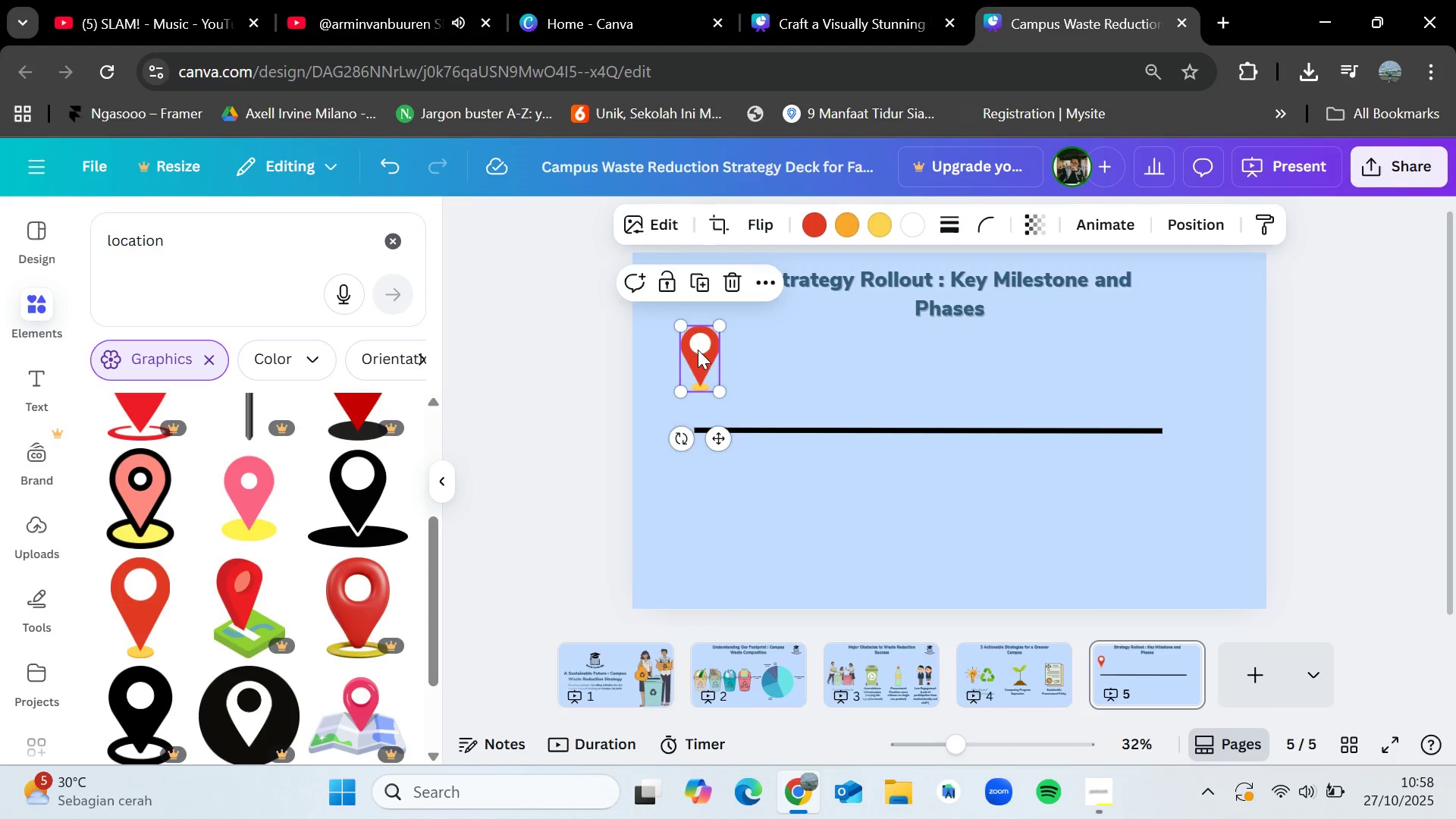 
left_click_drag(start_coordinate=[698, 350], to_coordinate=[723, 381])
 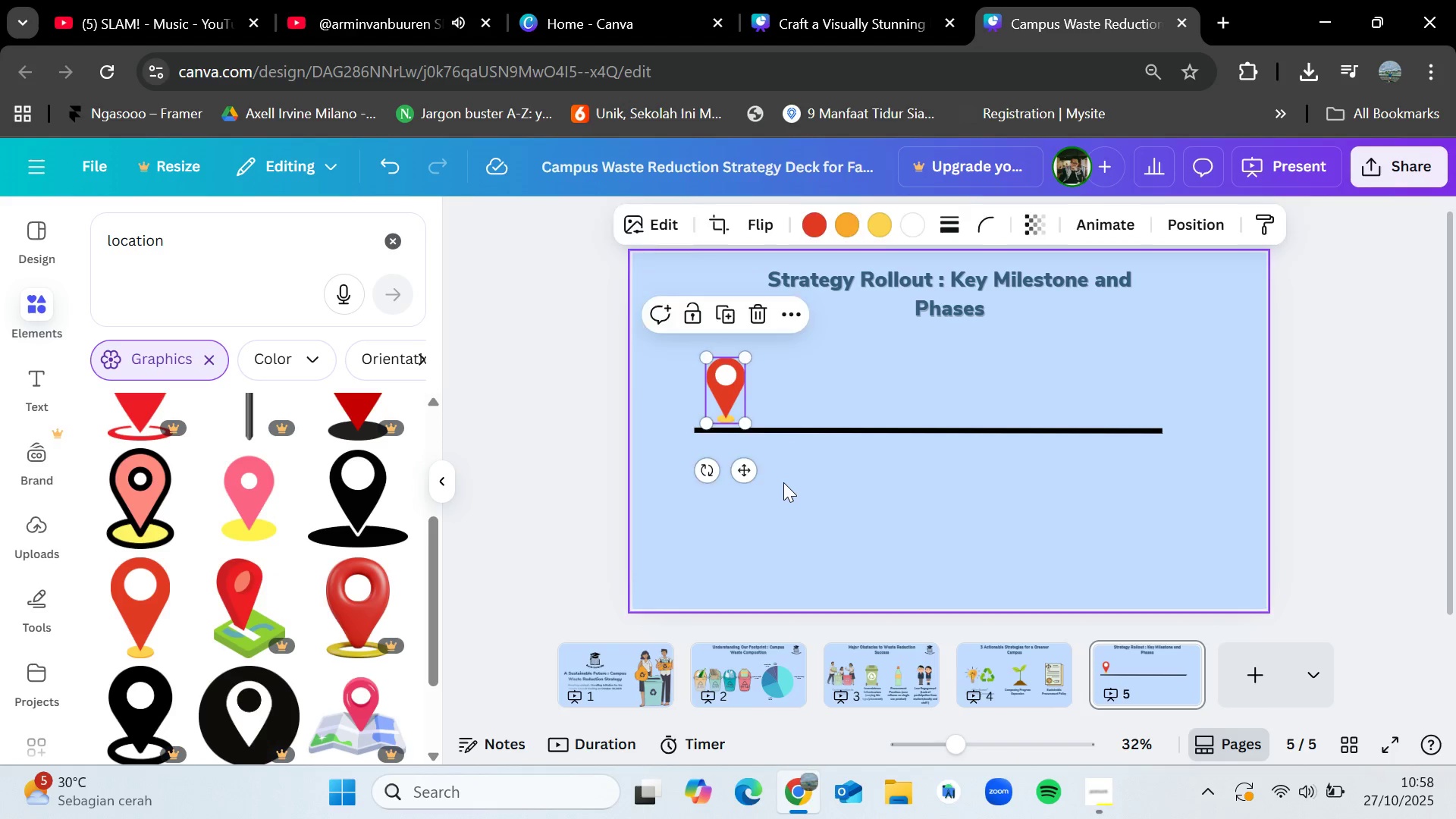 
left_click([783, 482])
 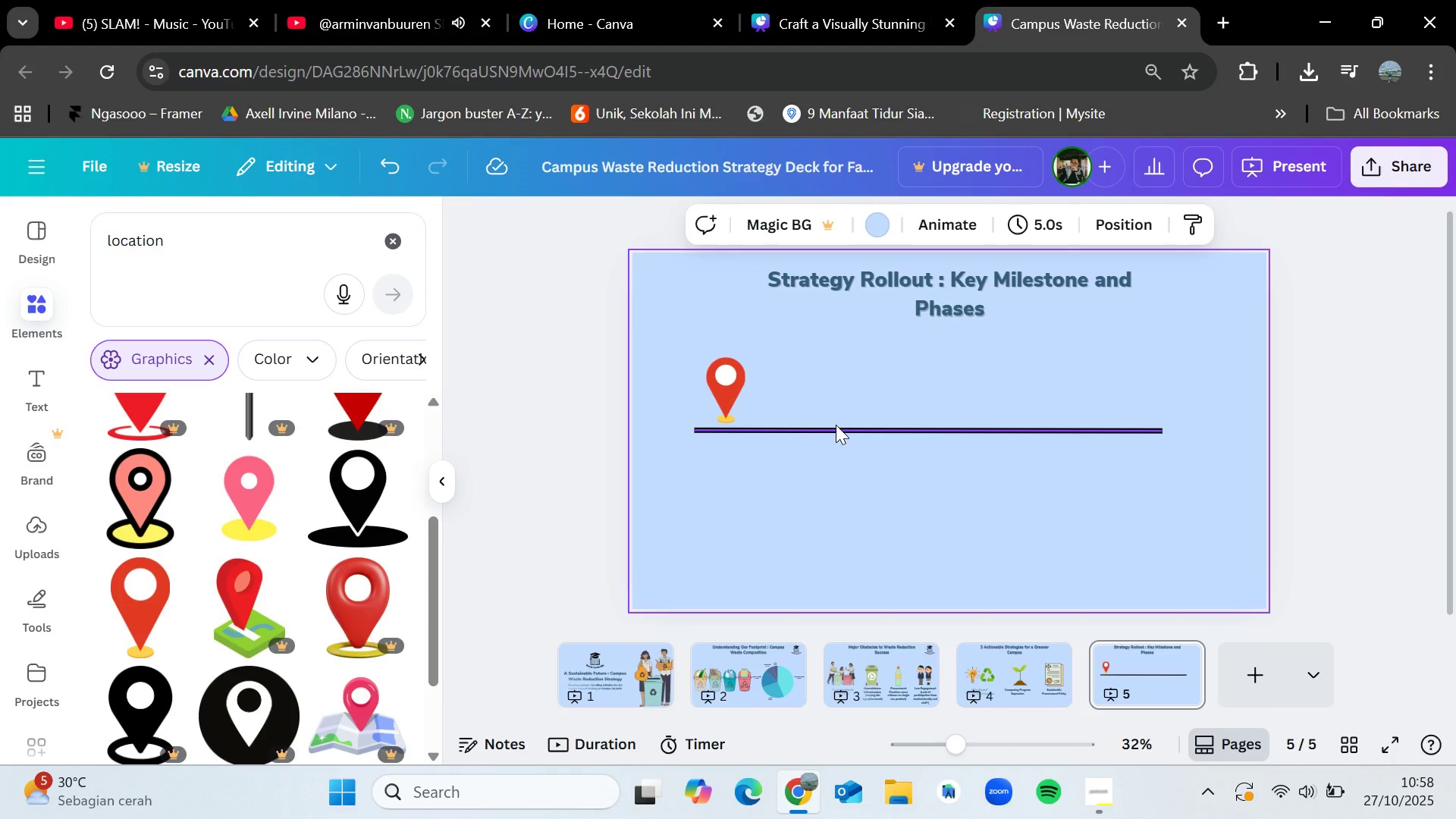 
left_click_drag(start_coordinate=[836, 425], to_coordinate=[836, 439])
 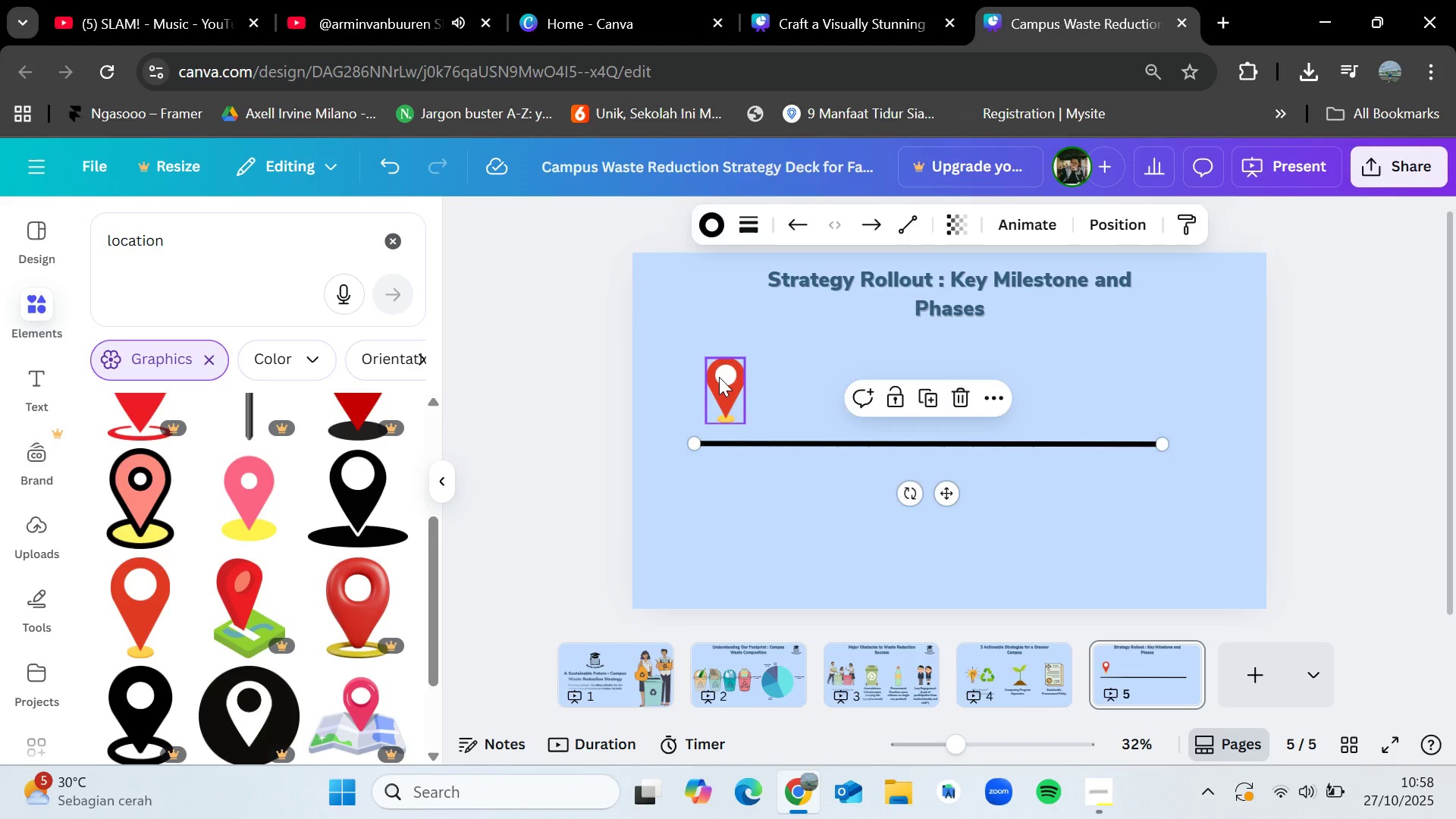 
left_click_drag(start_coordinate=[719, 377], to_coordinate=[722, 389])
 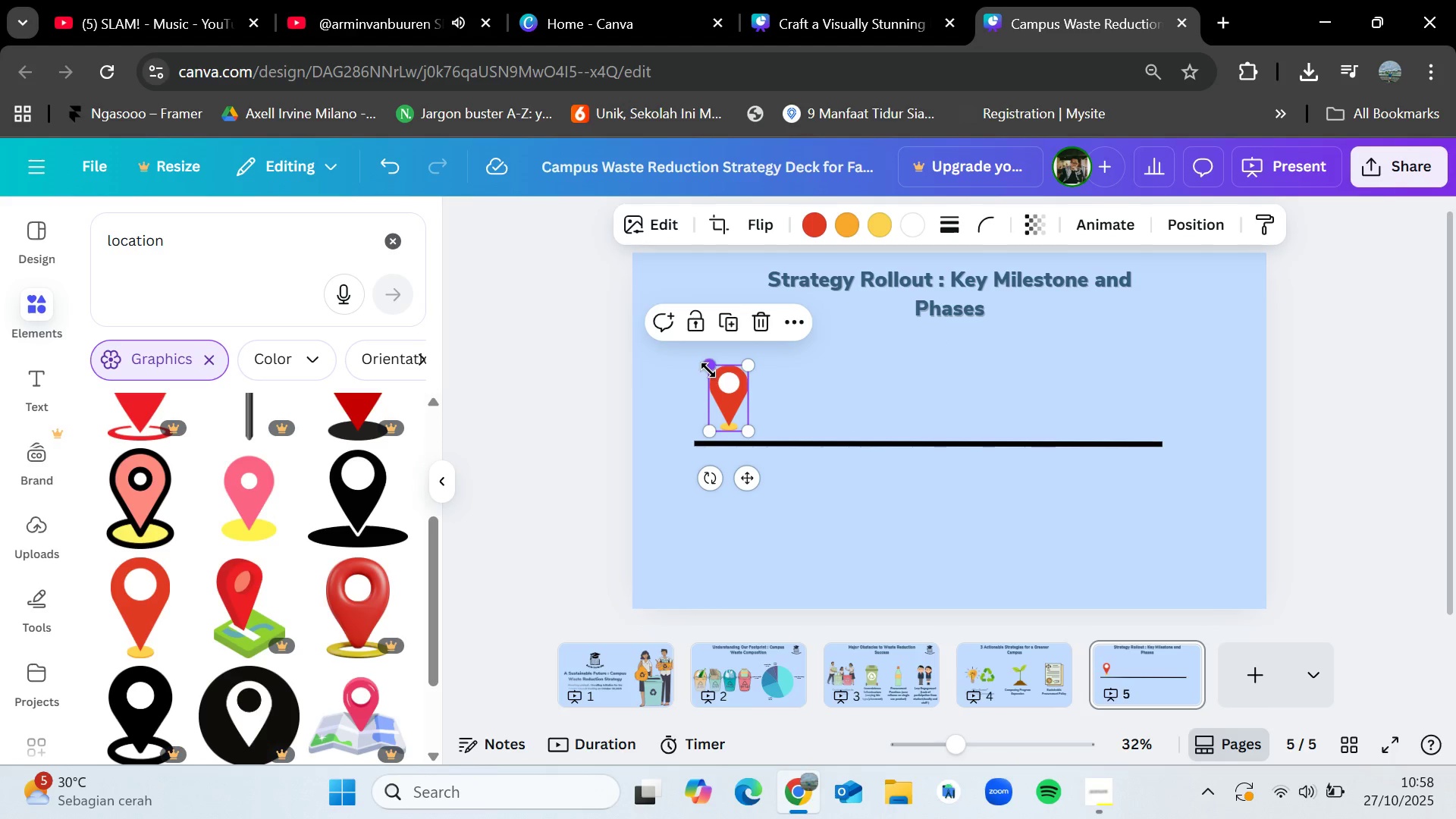 
left_click_drag(start_coordinate=[708, 369], to_coordinate=[716, 386])
 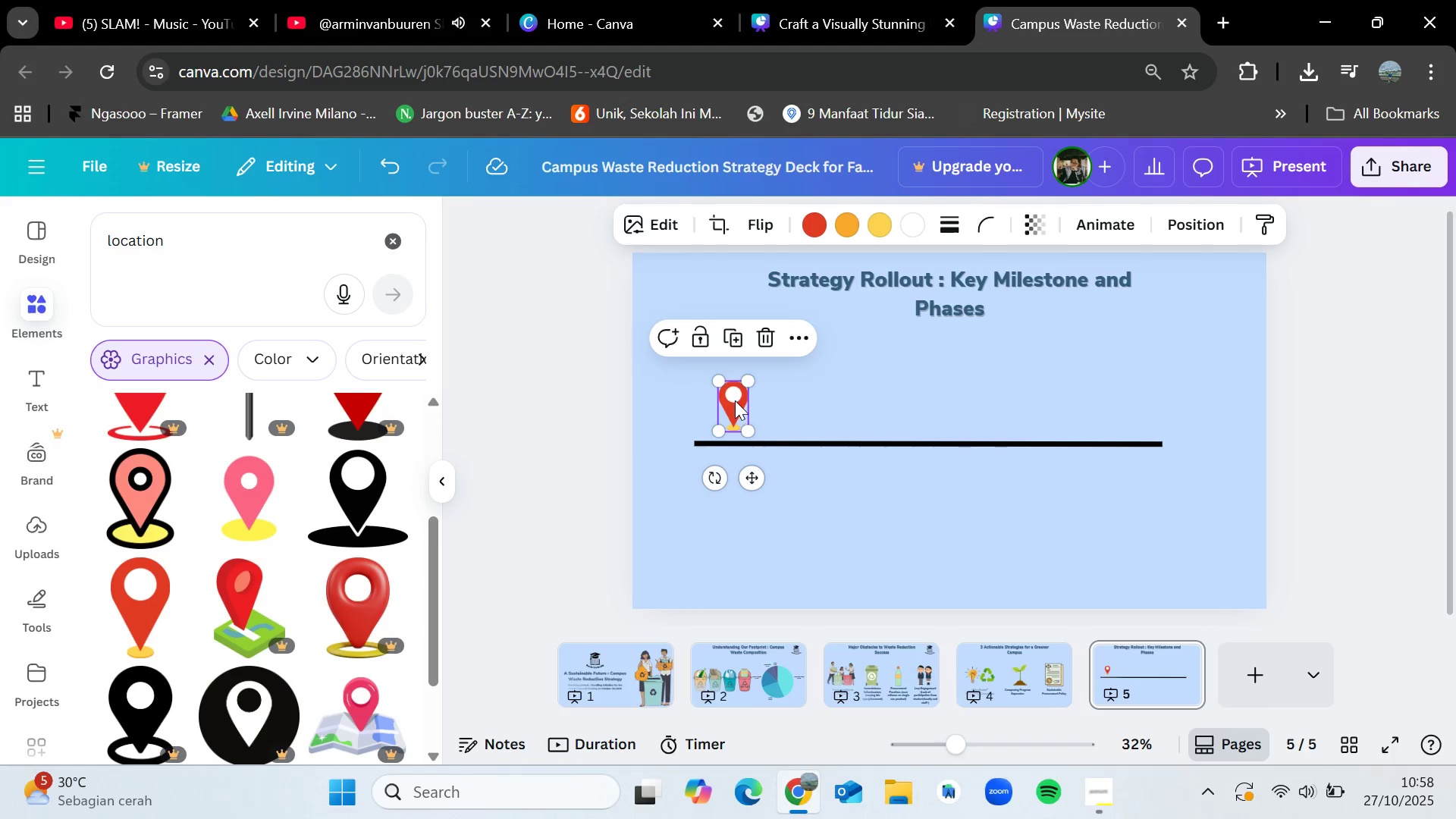 
left_click_drag(start_coordinate=[736, 400], to_coordinate=[728, 404])
 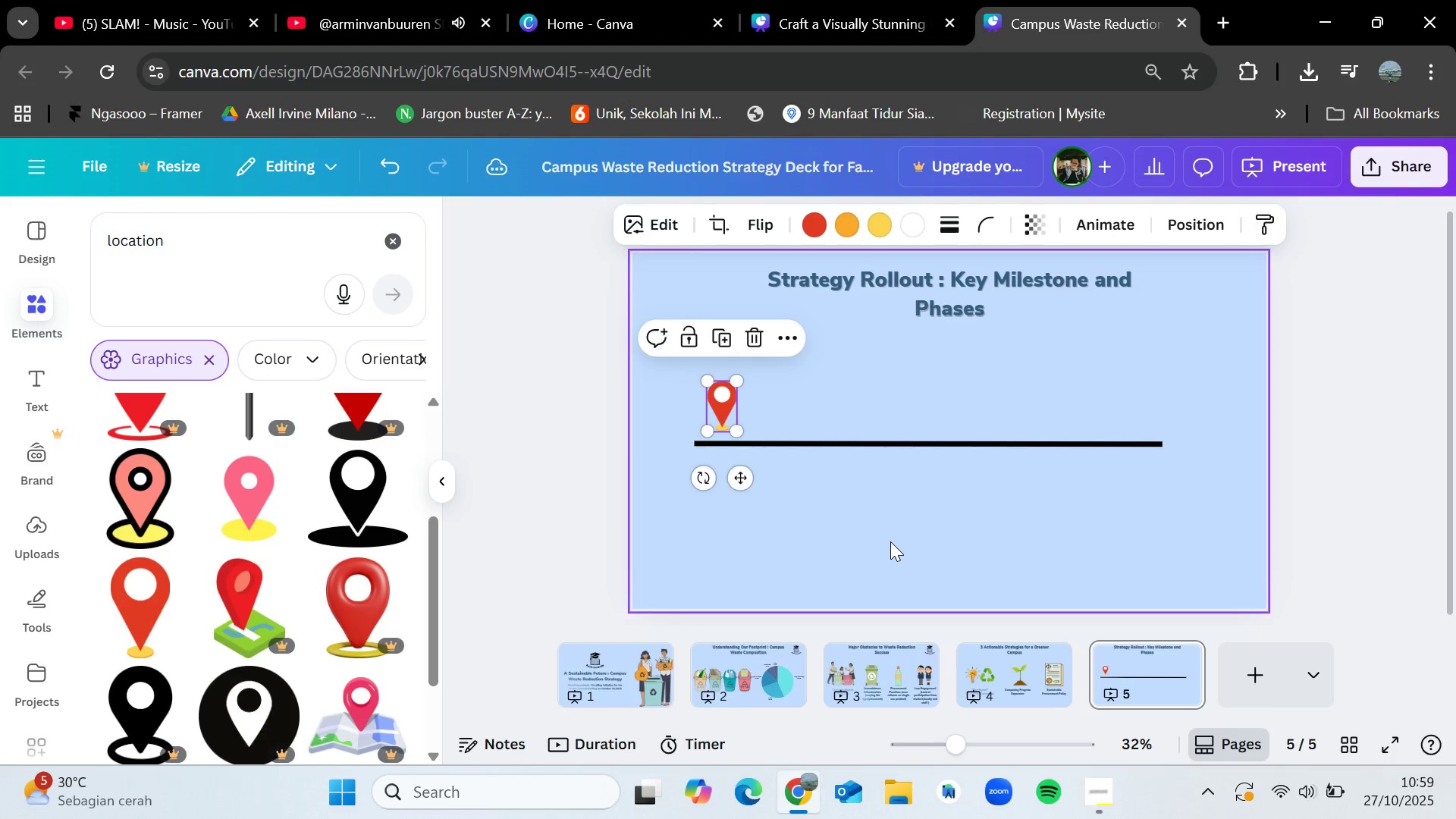 
left_click([890, 541])
 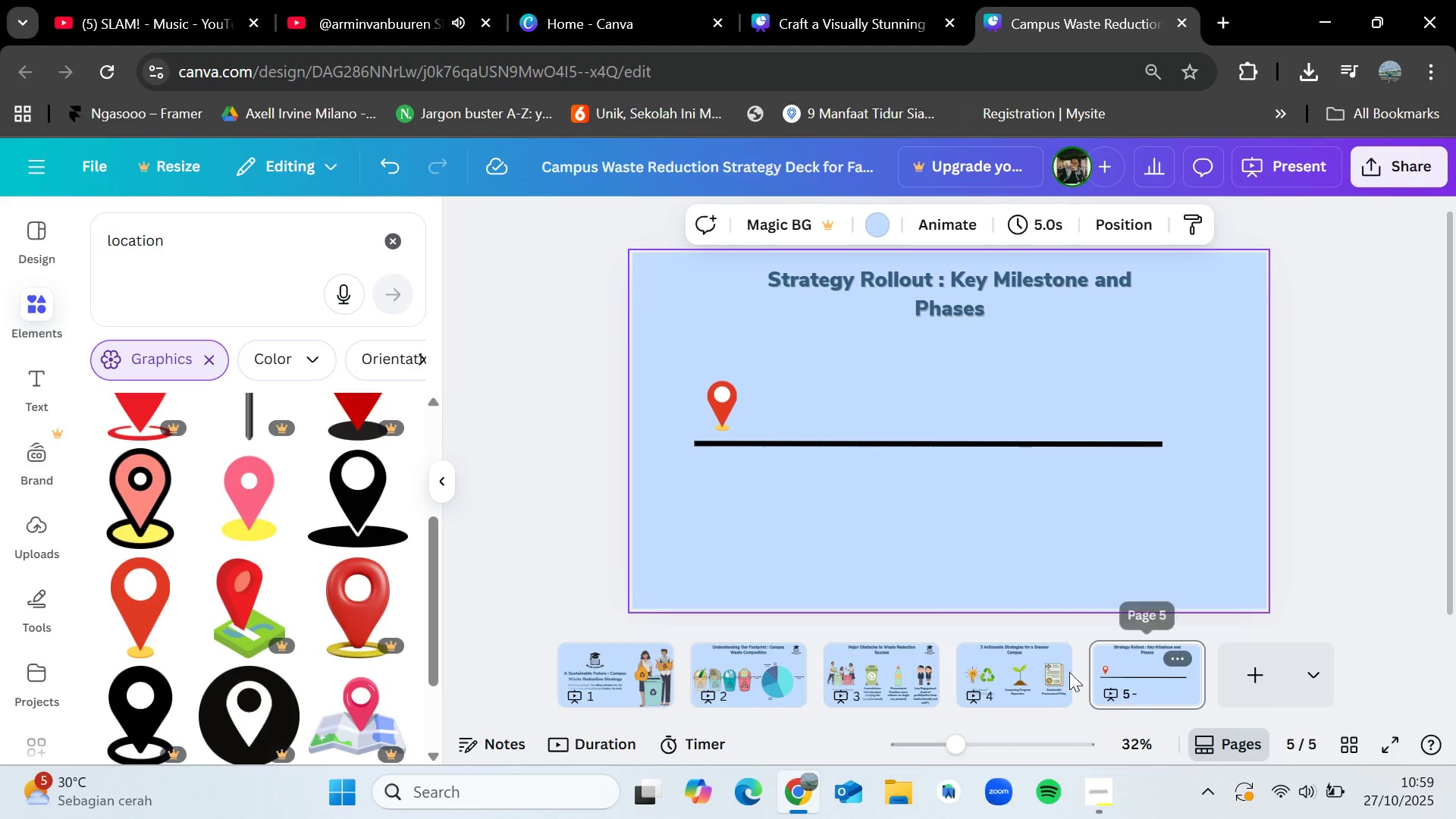 
left_click([1011, 666])
 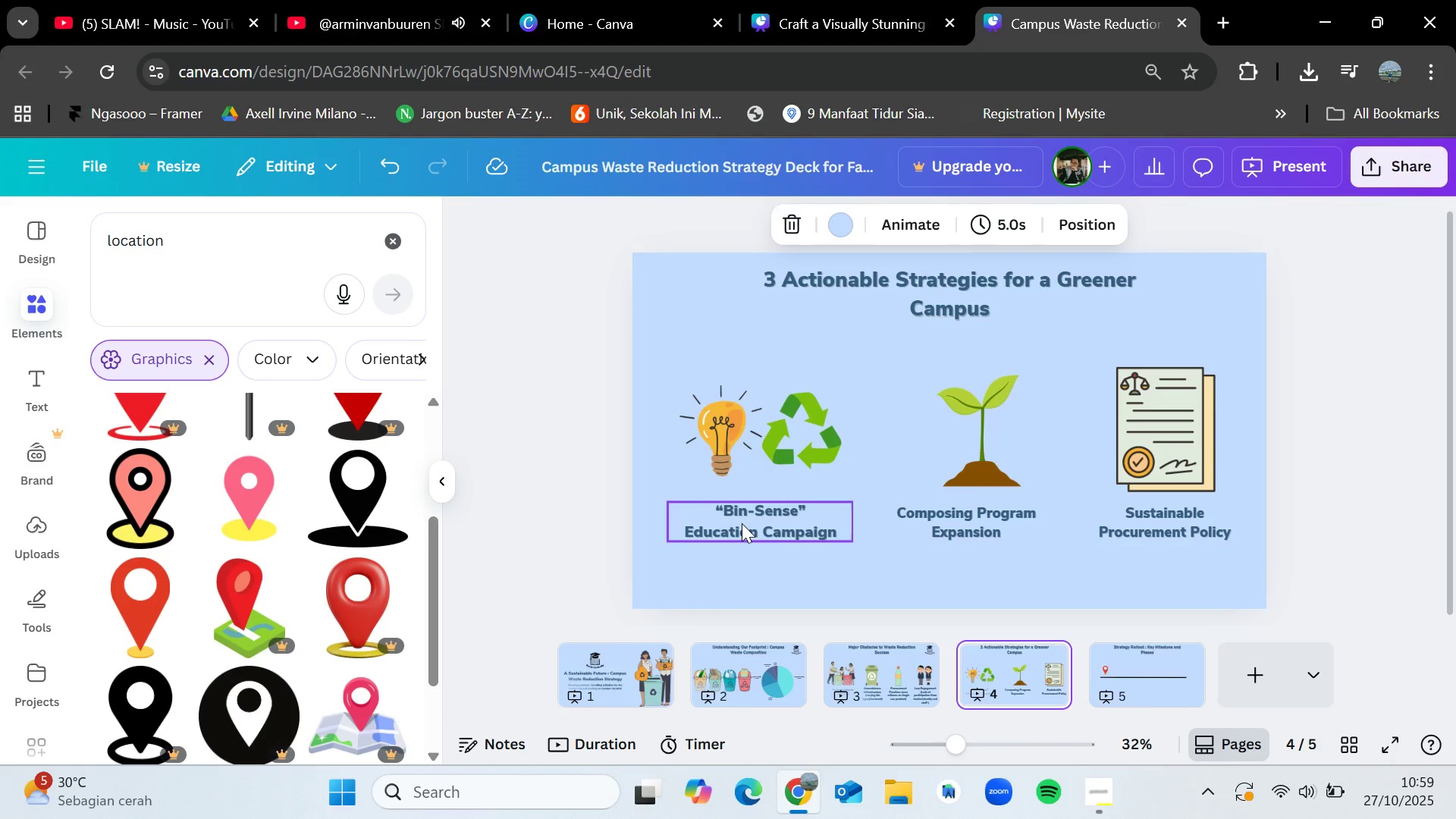 
left_click([742, 523])
 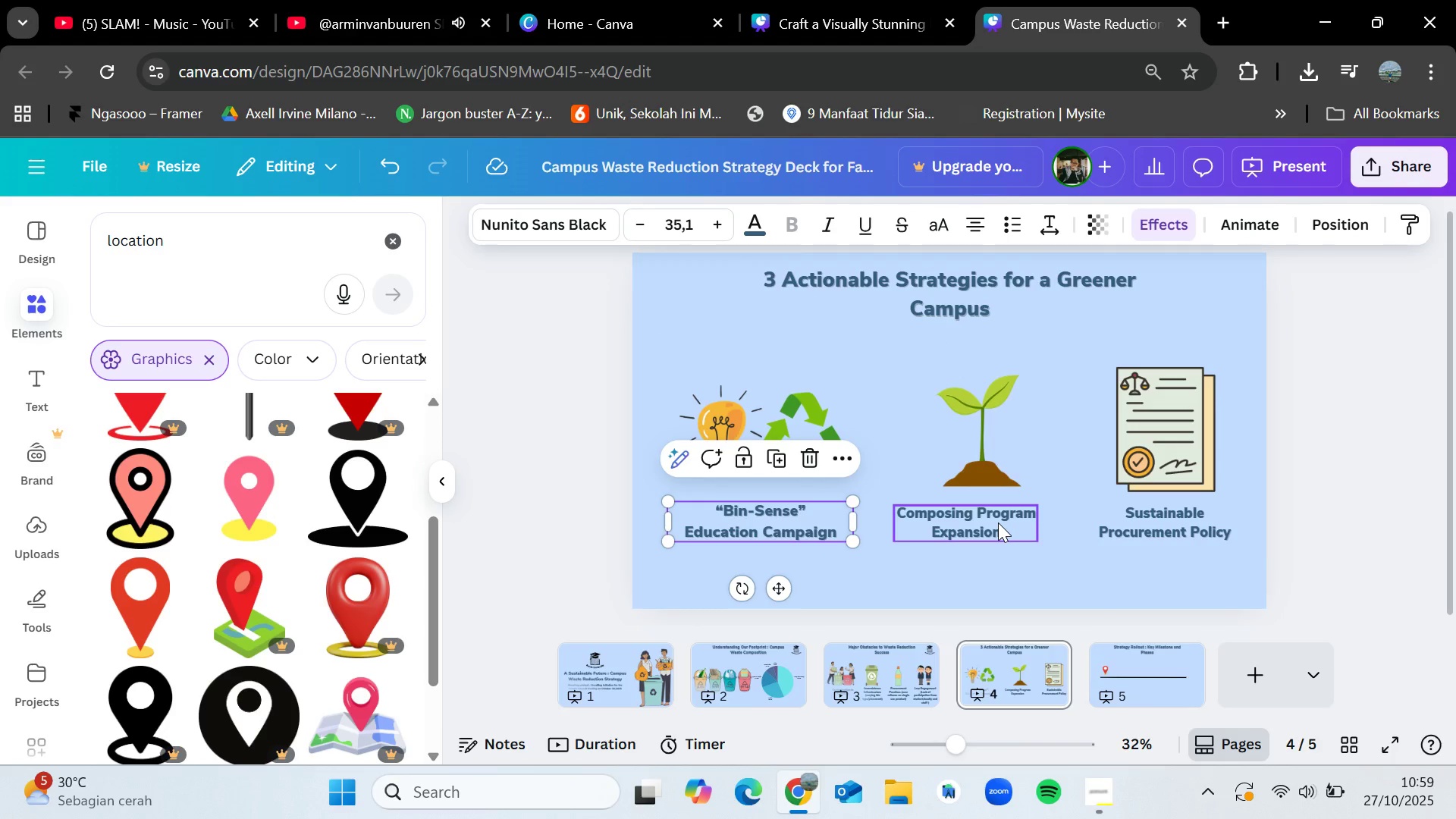 
left_click([998, 522])
 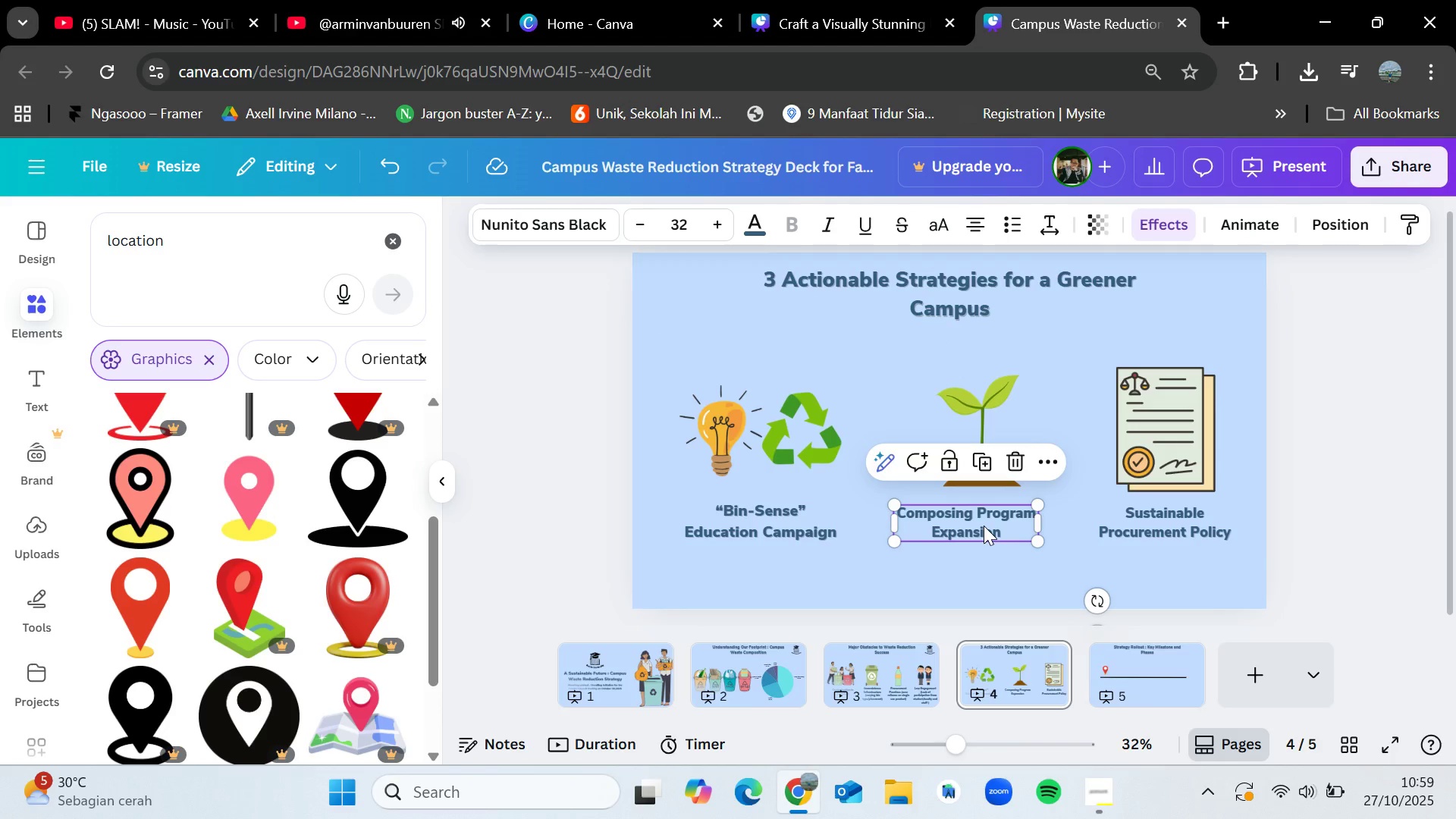 
left_click_drag(start_coordinate=[984, 526], to_coordinate=[997, 529])
 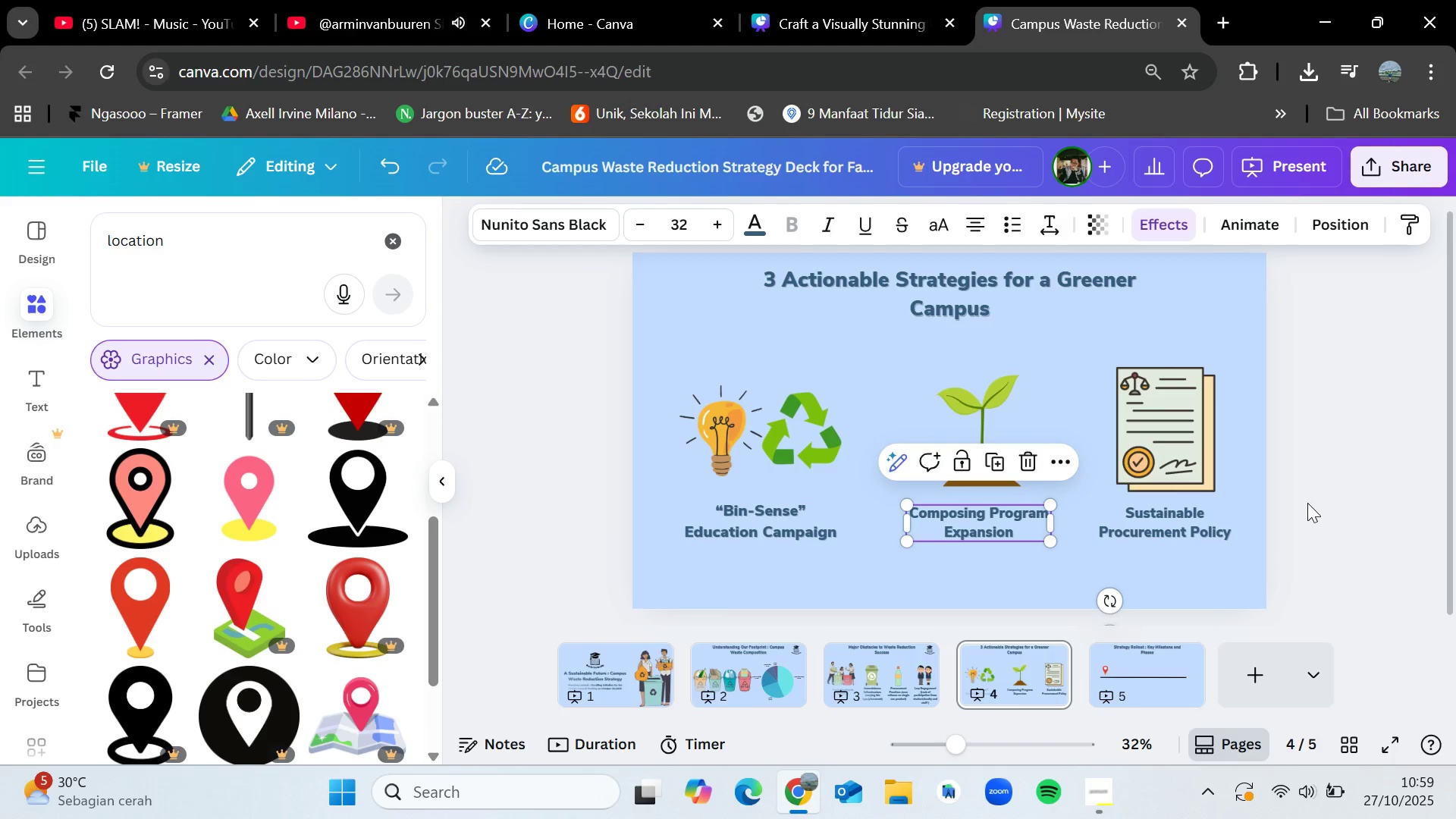 
left_click([1307, 503])
 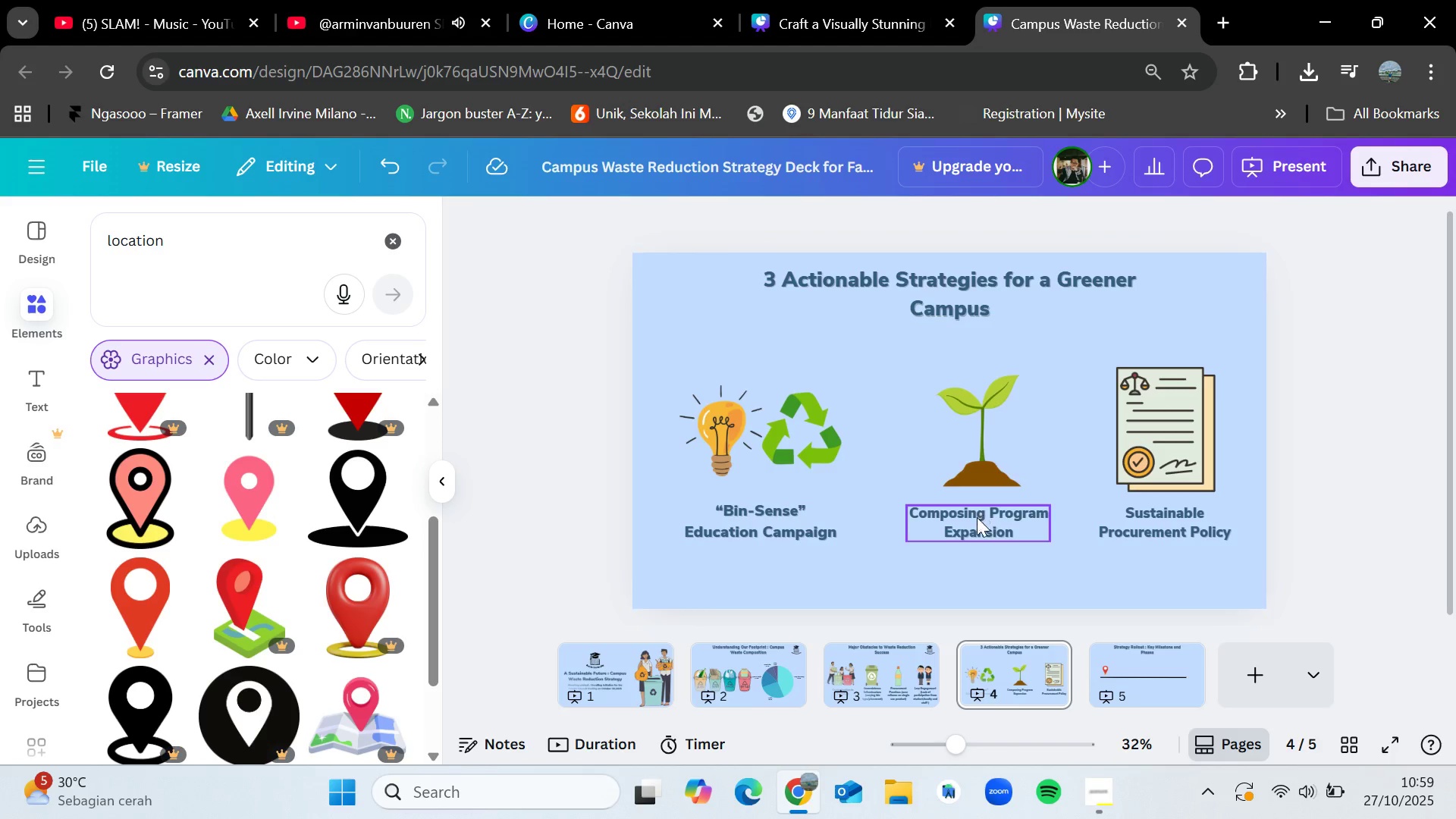 
left_click([975, 522])
 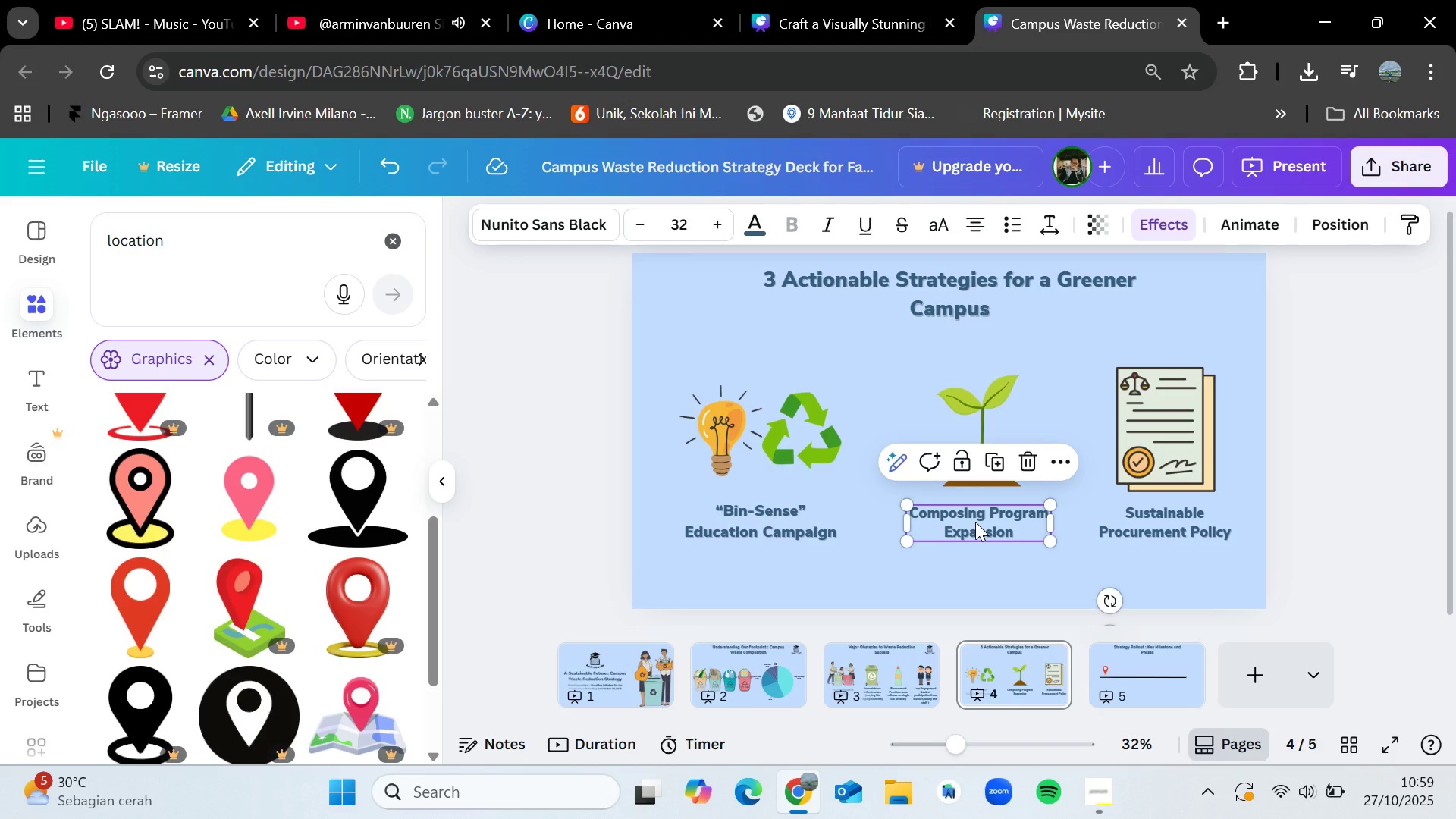 
key(Control+C)
 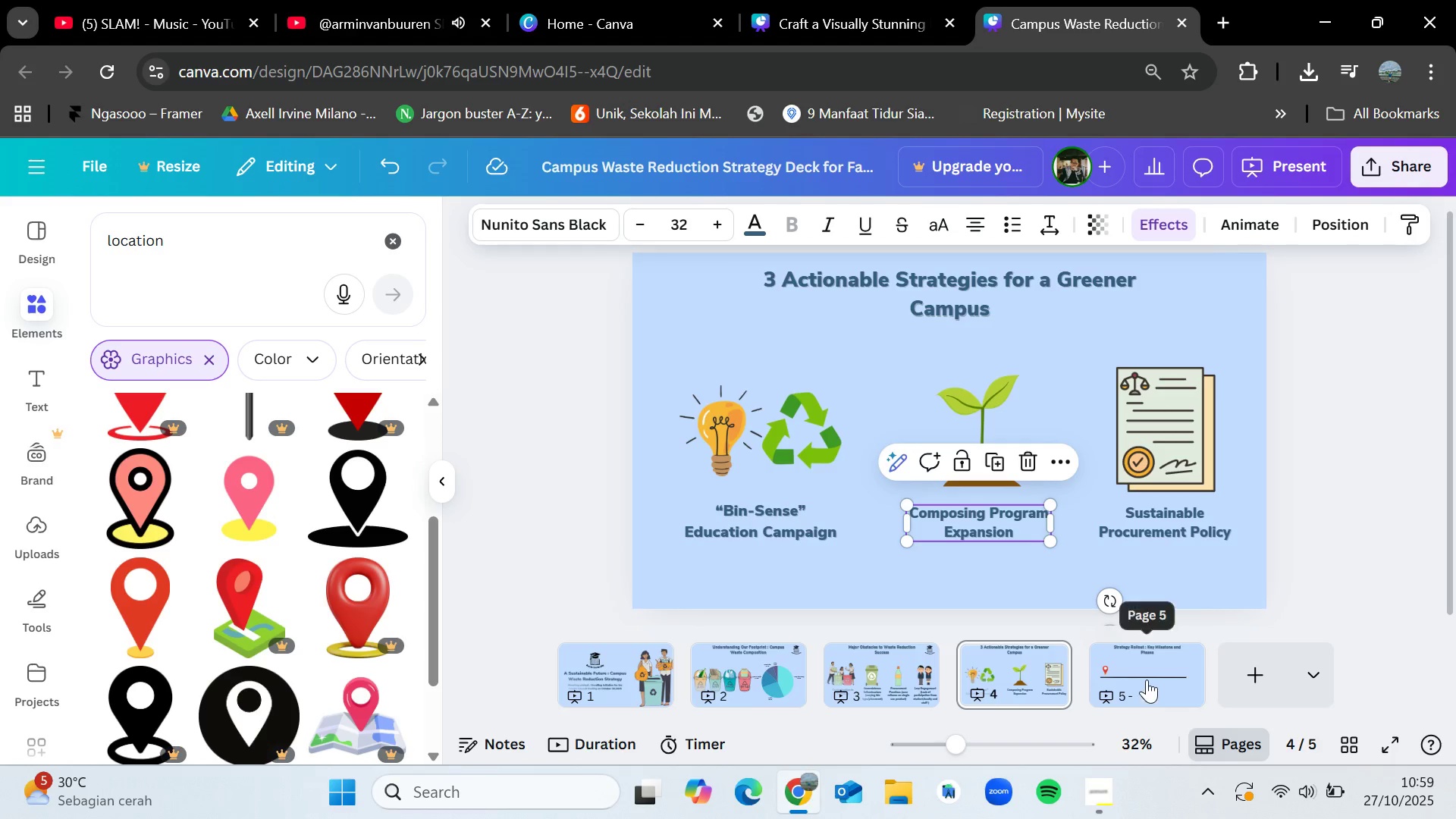 
left_click([1147, 679])
 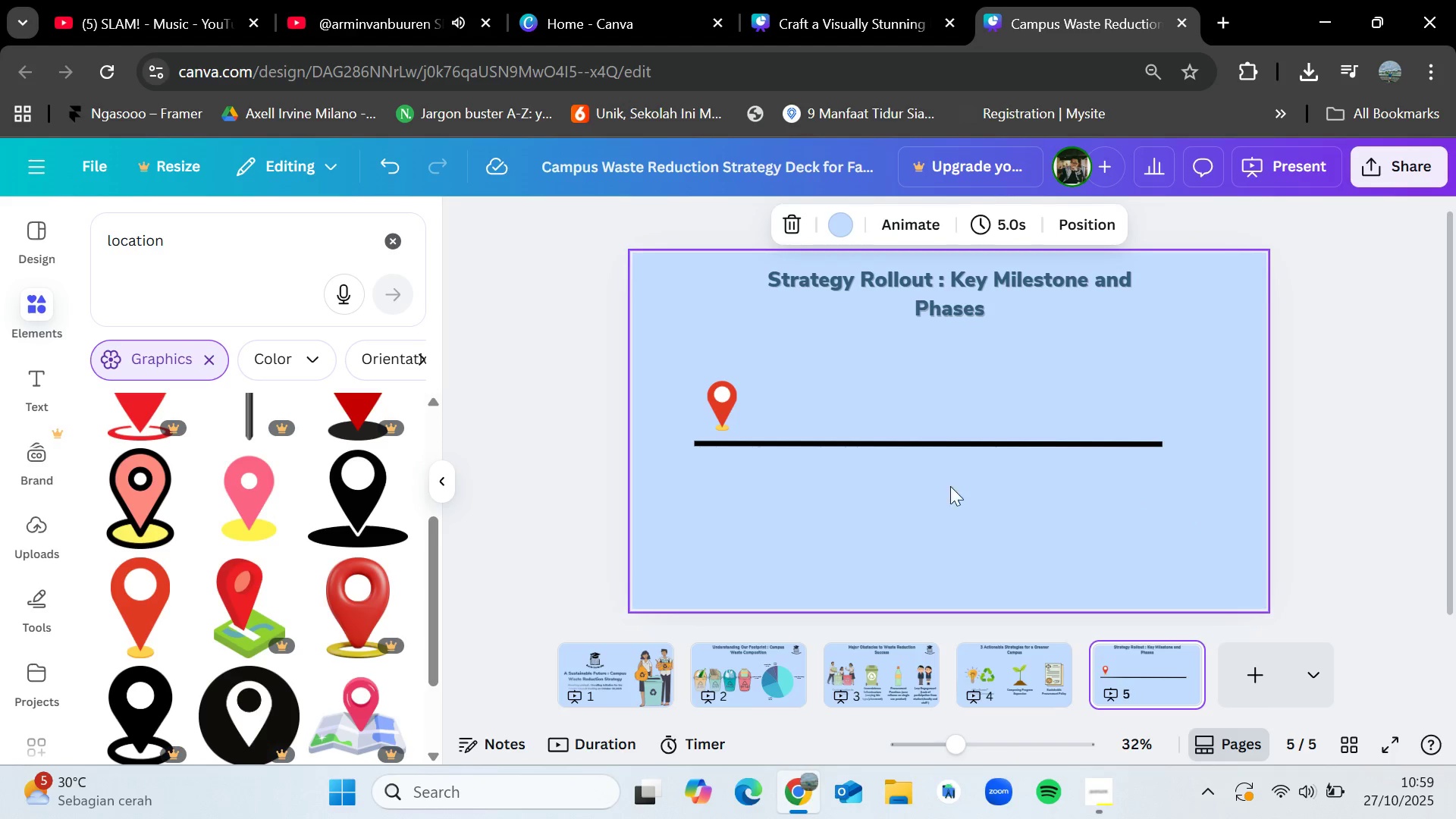 
key(Control+V)
 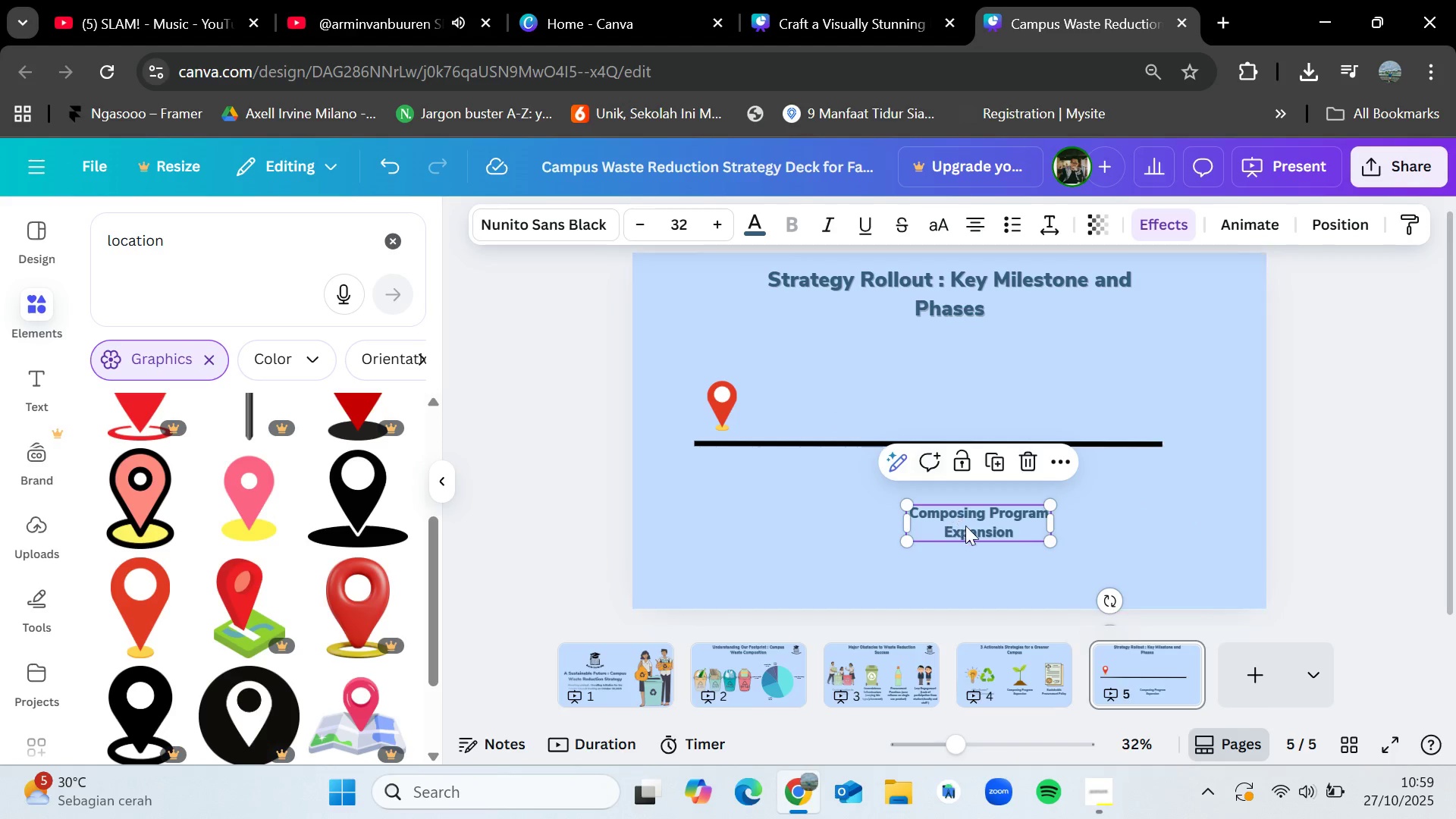 
left_click_drag(start_coordinate=[967, 529], to_coordinate=[709, 354])
 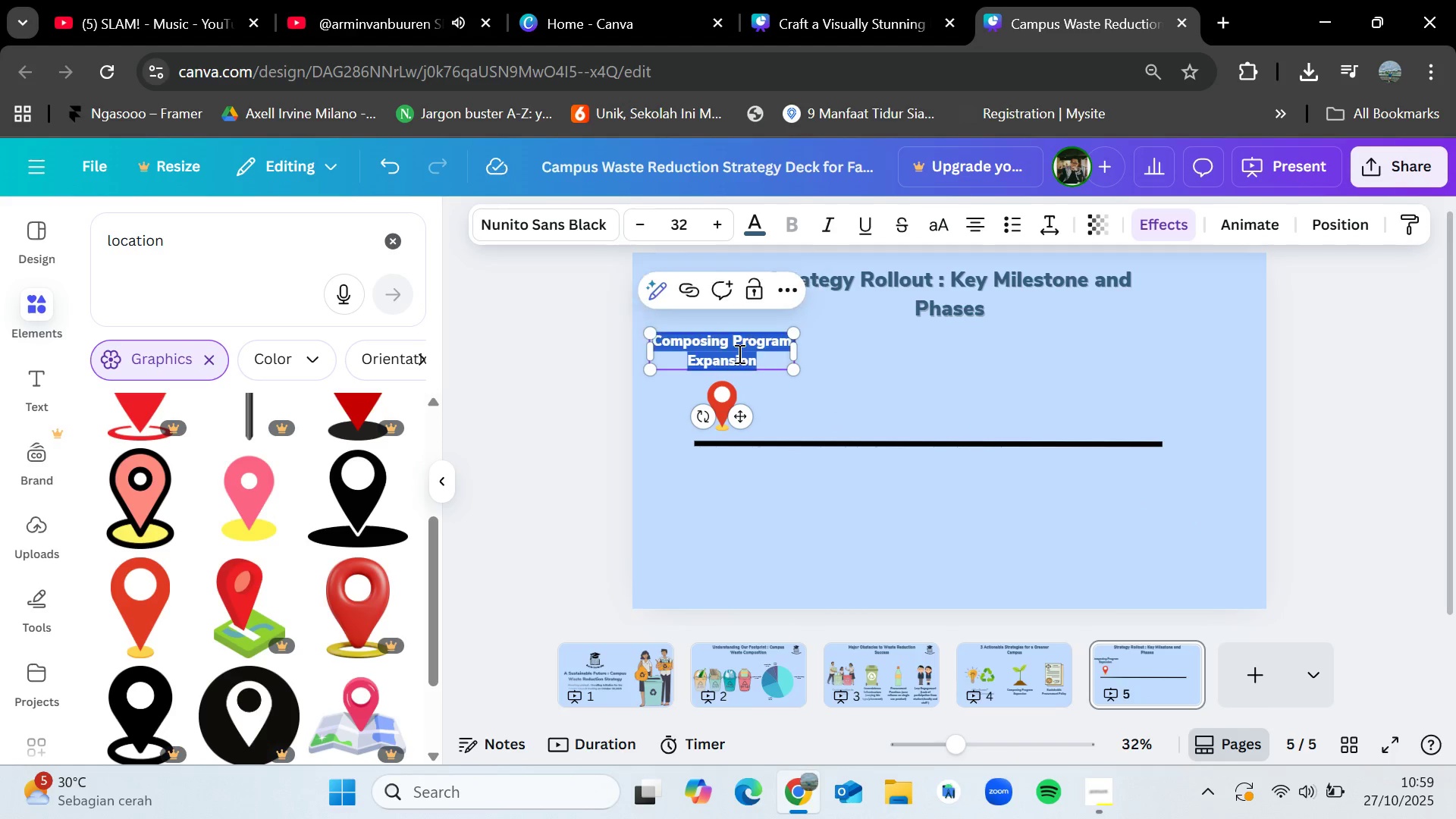 
double_click([738, 353])
 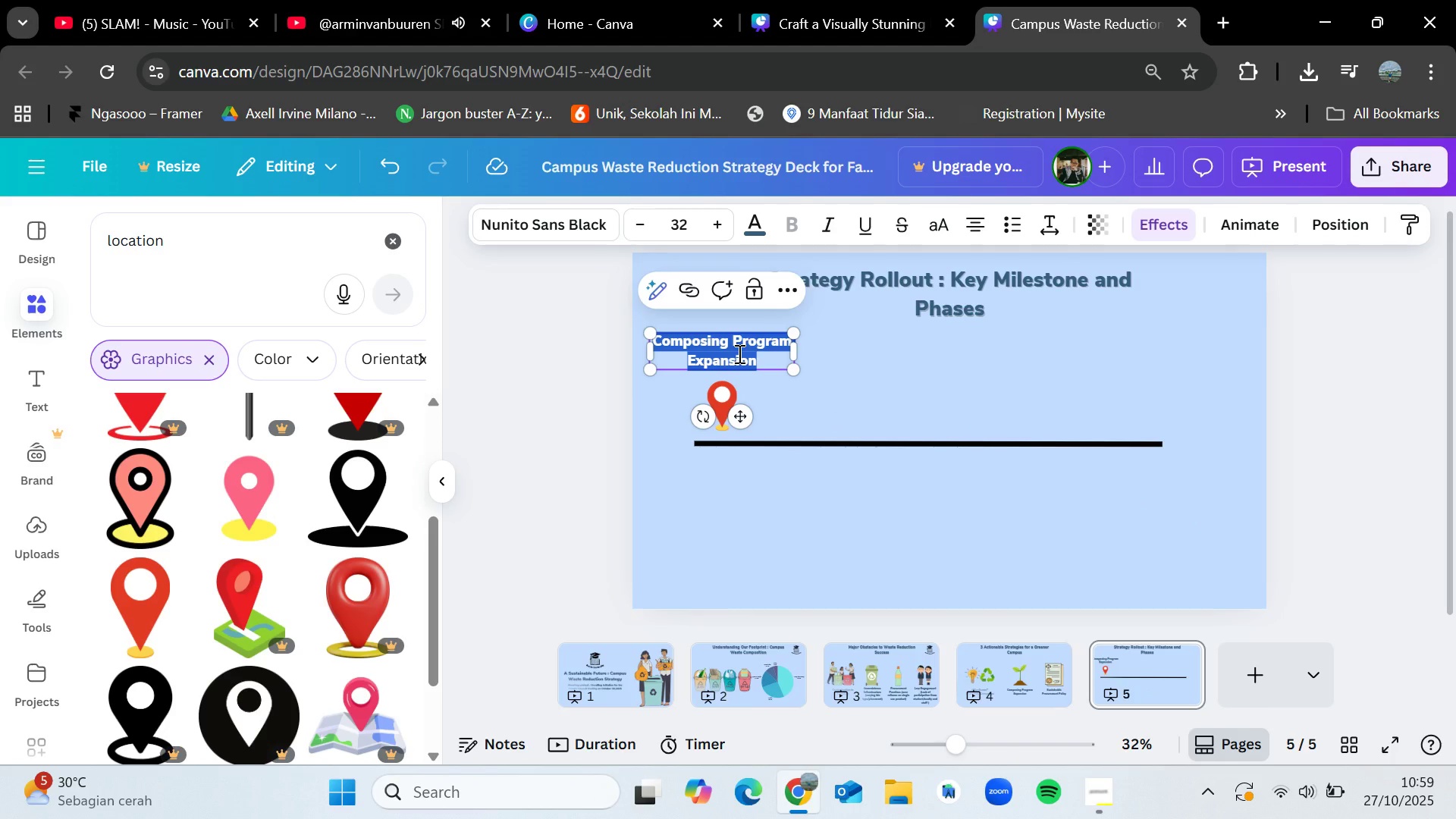 
key(Backspace)
type(Phase 1 ( Fall s)
key(Backspace)
type(Semester 2025 ) : Policy Finalization & Procrument Audits)
 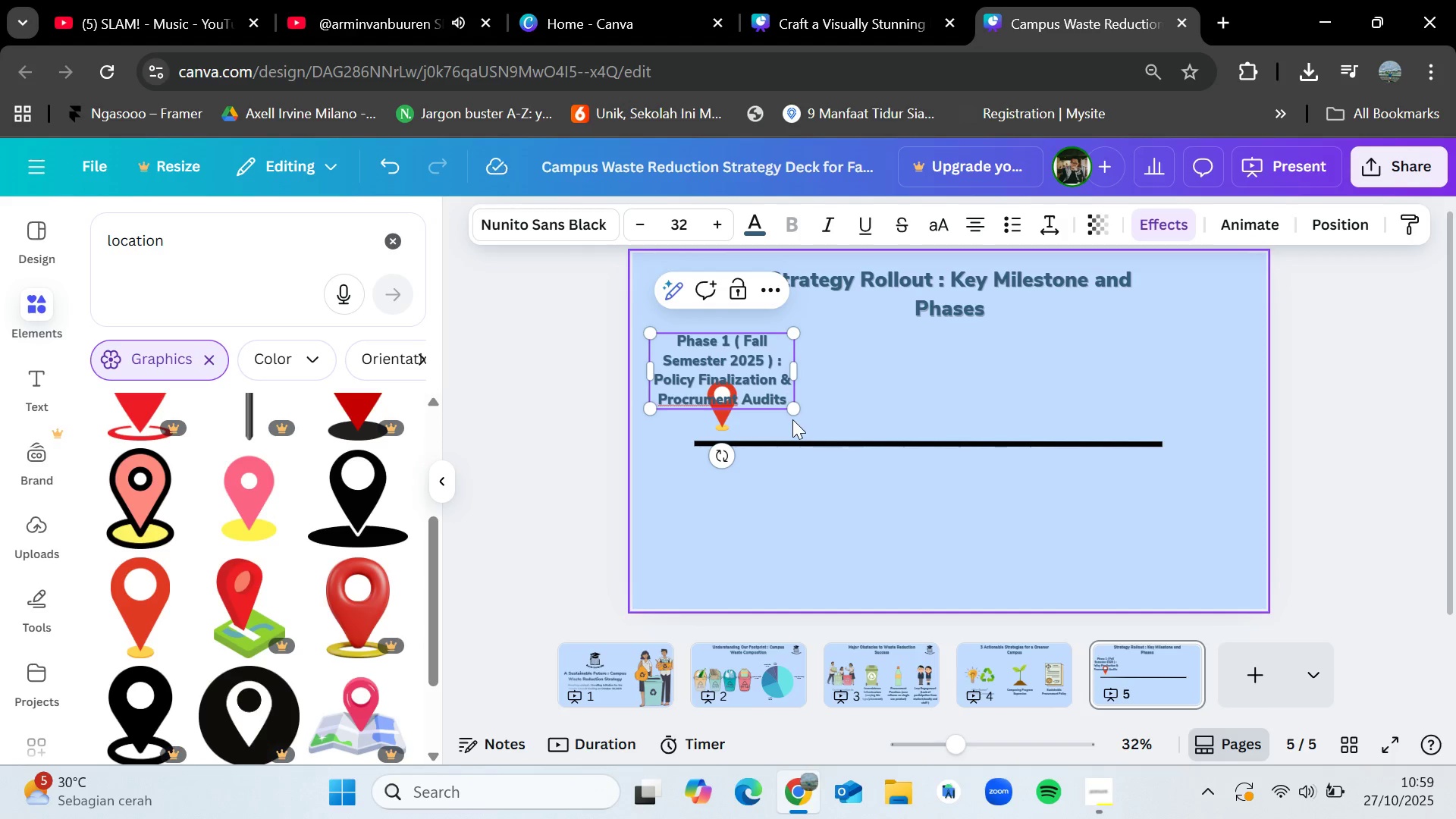 
left_click([910, 410])
 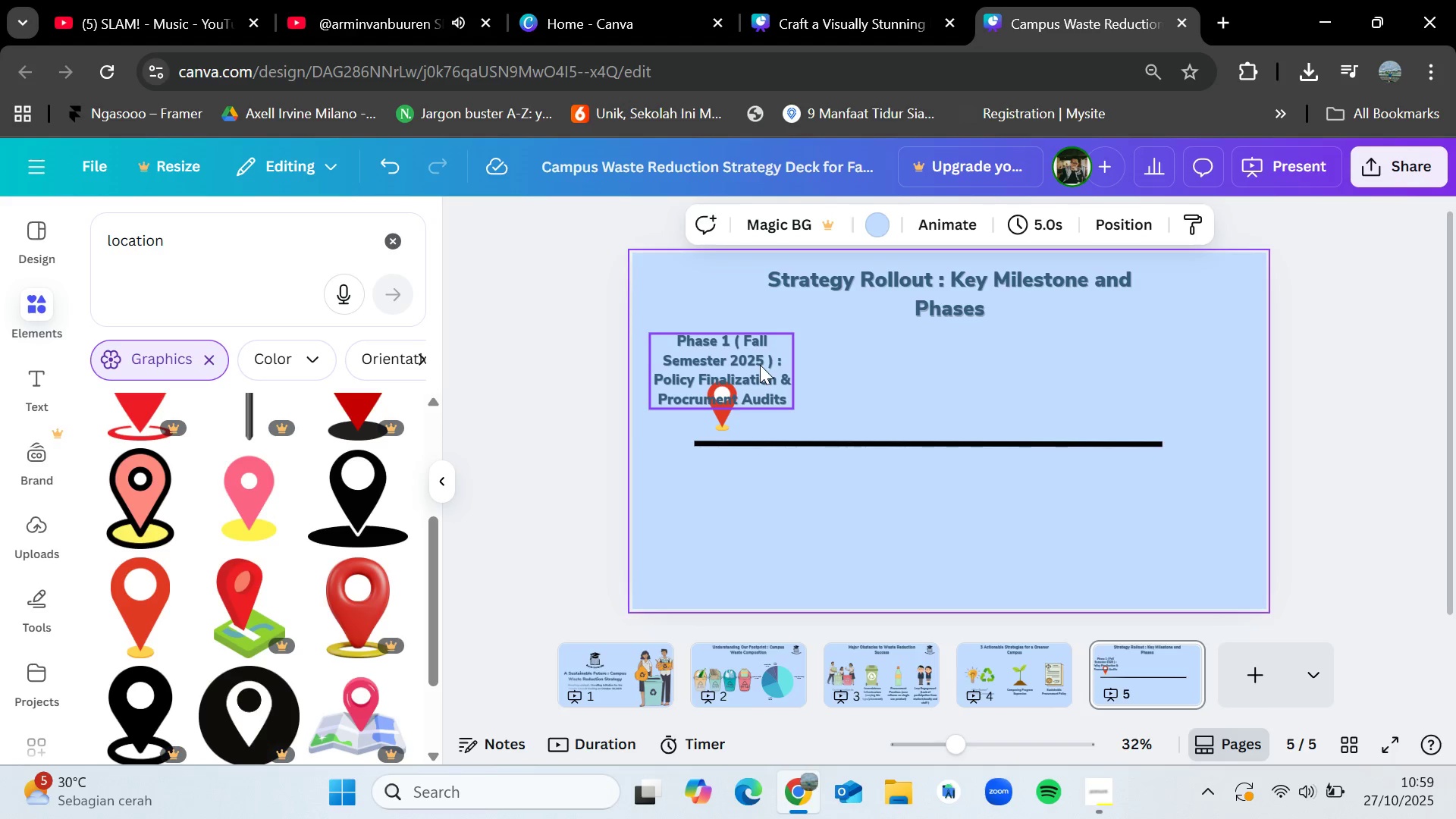 
left_click_drag(start_coordinate=[760, 365], to_coordinate=[761, 339])
 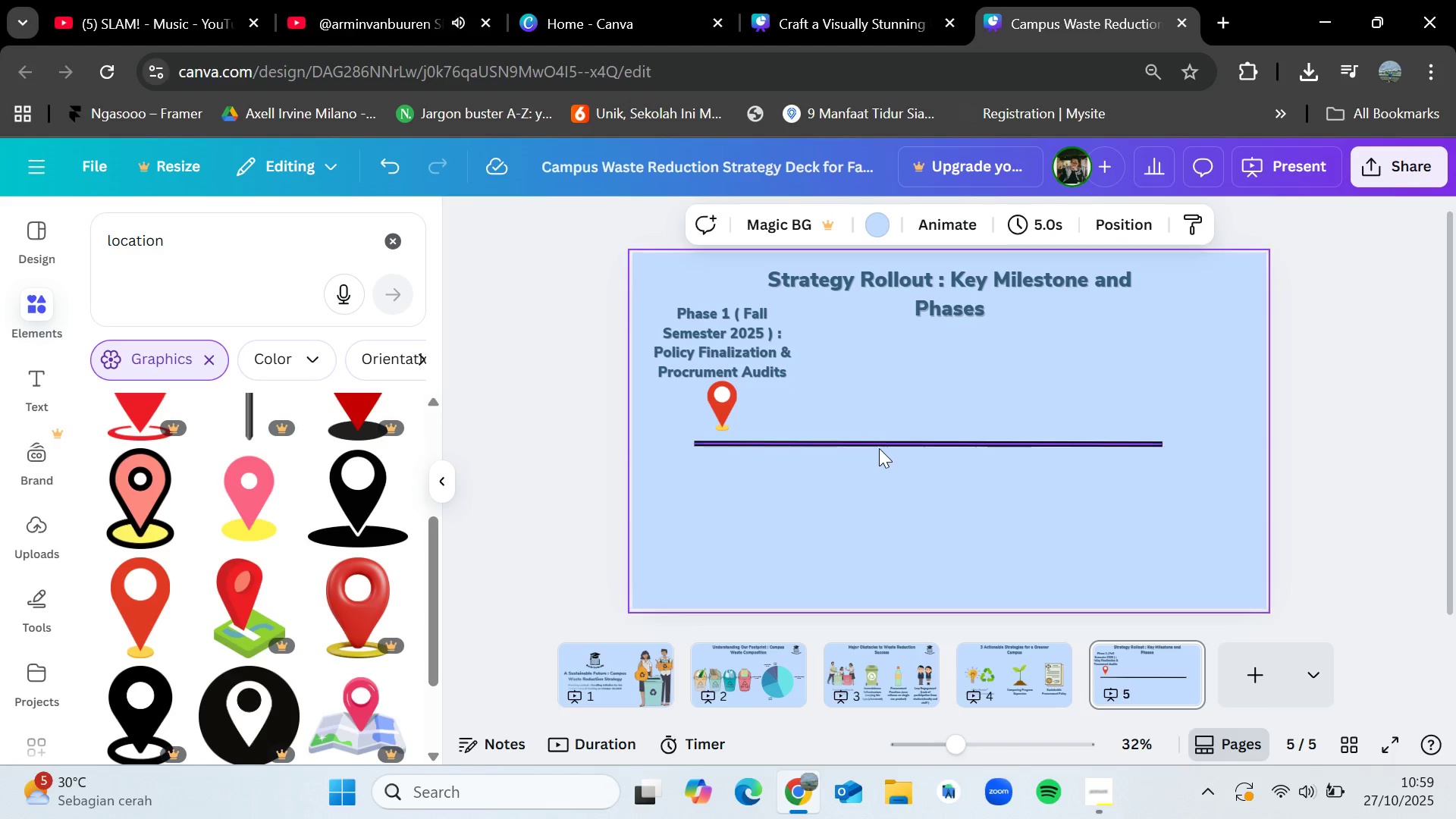 
left_click_drag(start_coordinate=[880, 444], to_coordinate=[883, 458])
 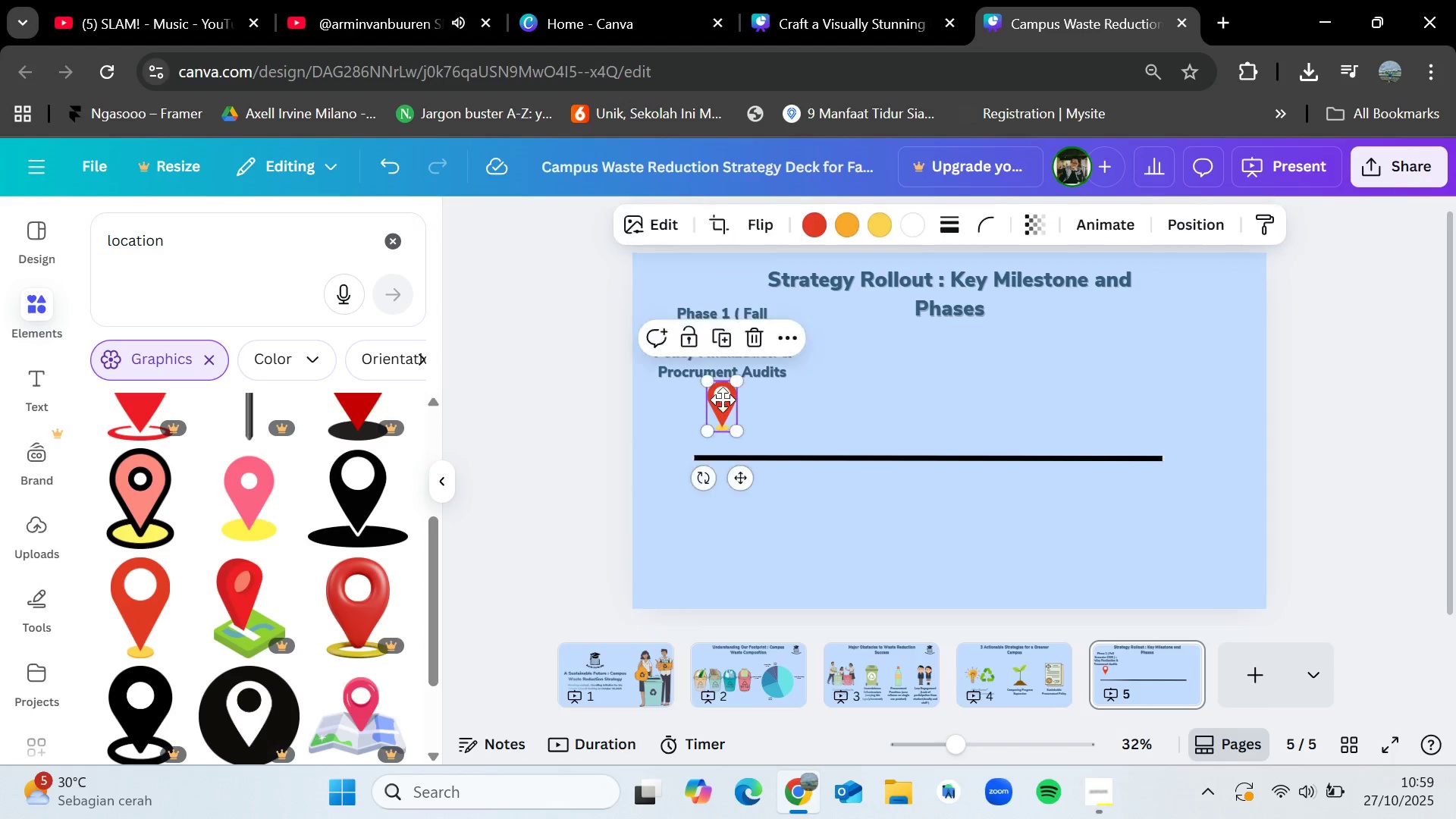 
left_click_drag(start_coordinate=[721, 390], to_coordinate=[732, 410])
 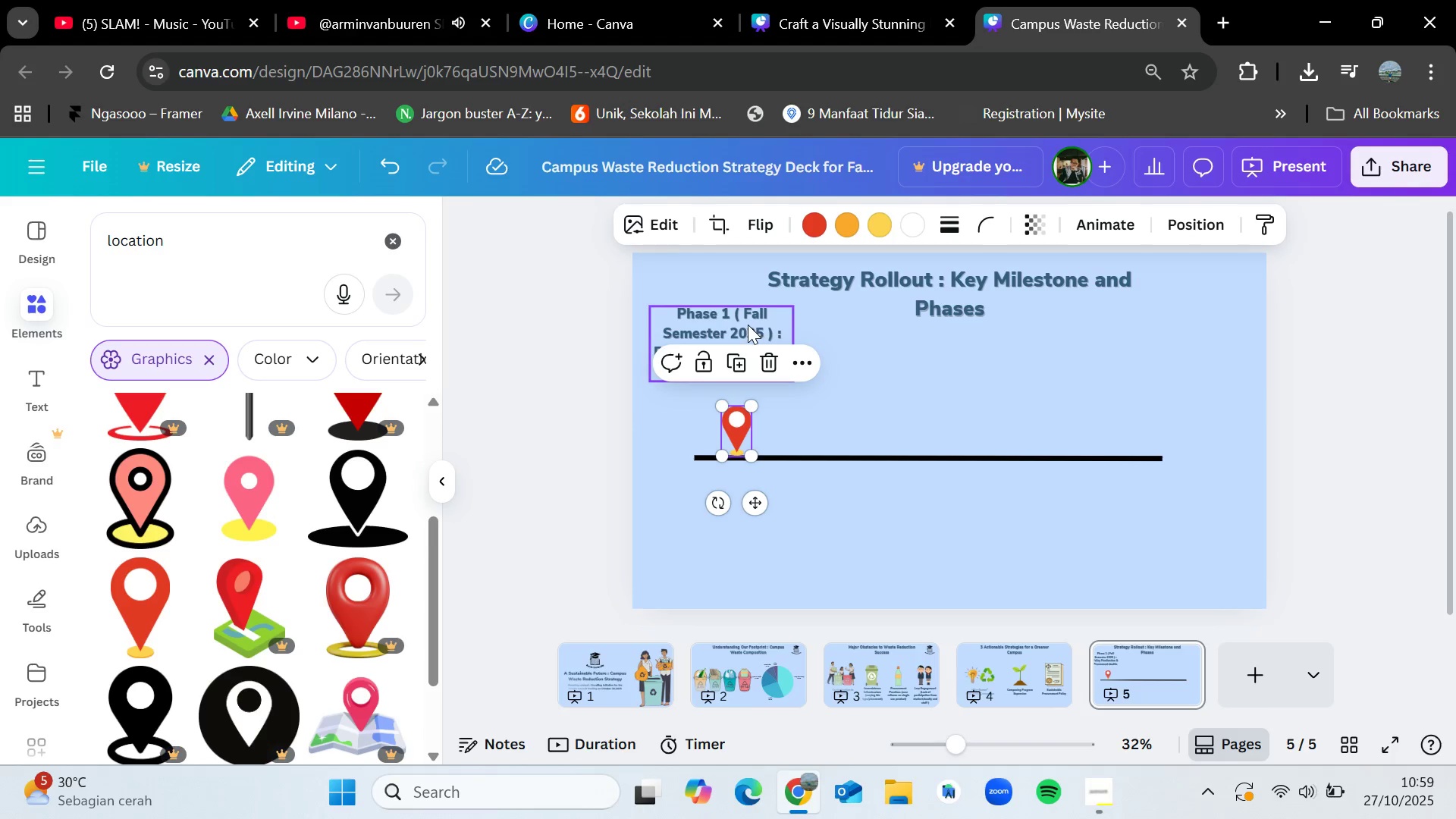 
left_click_drag(start_coordinate=[748, 325], to_coordinate=[764, 345])
 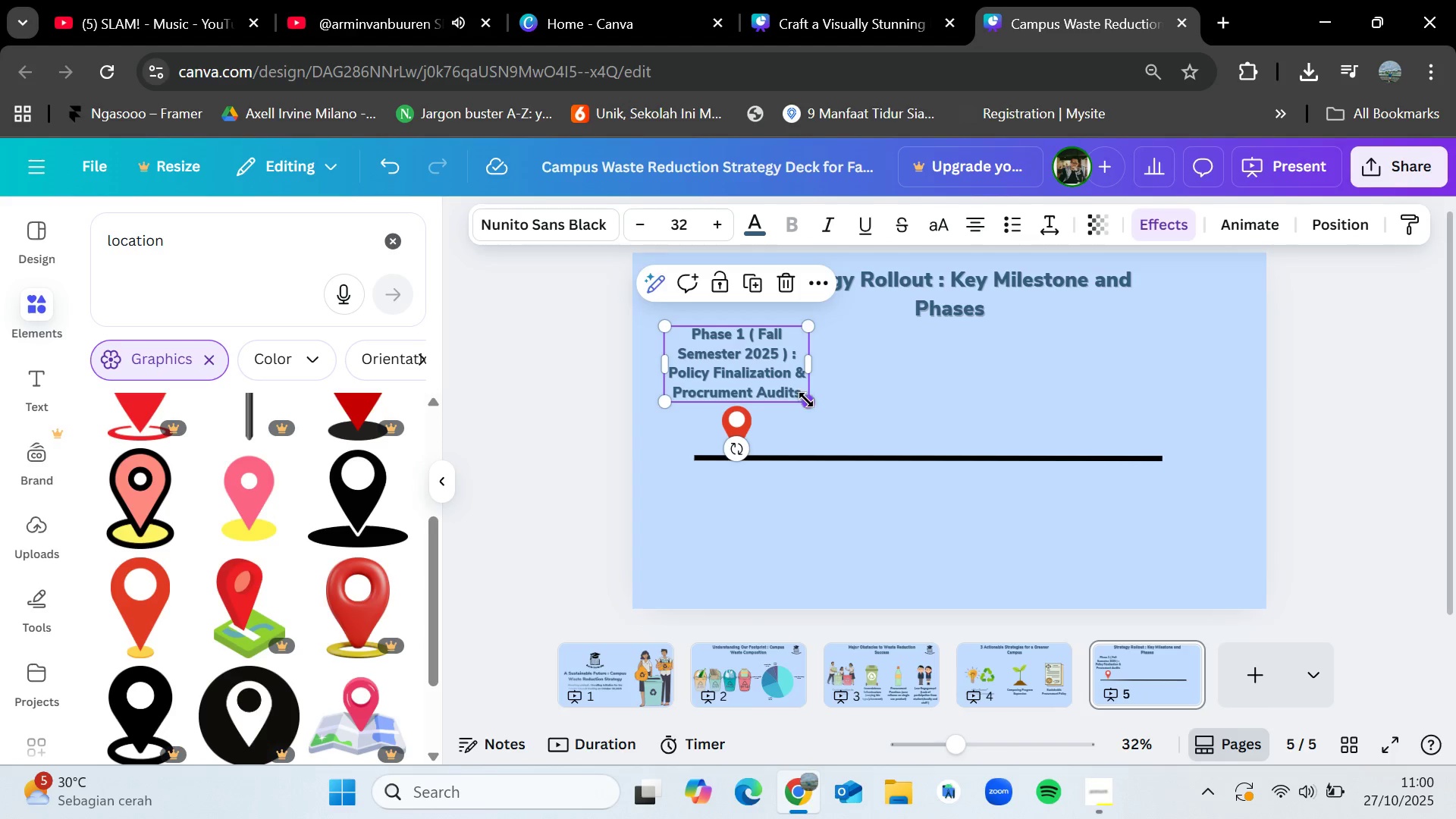 
left_click_drag(start_coordinate=[806, 400], to_coordinate=[800, 394])
 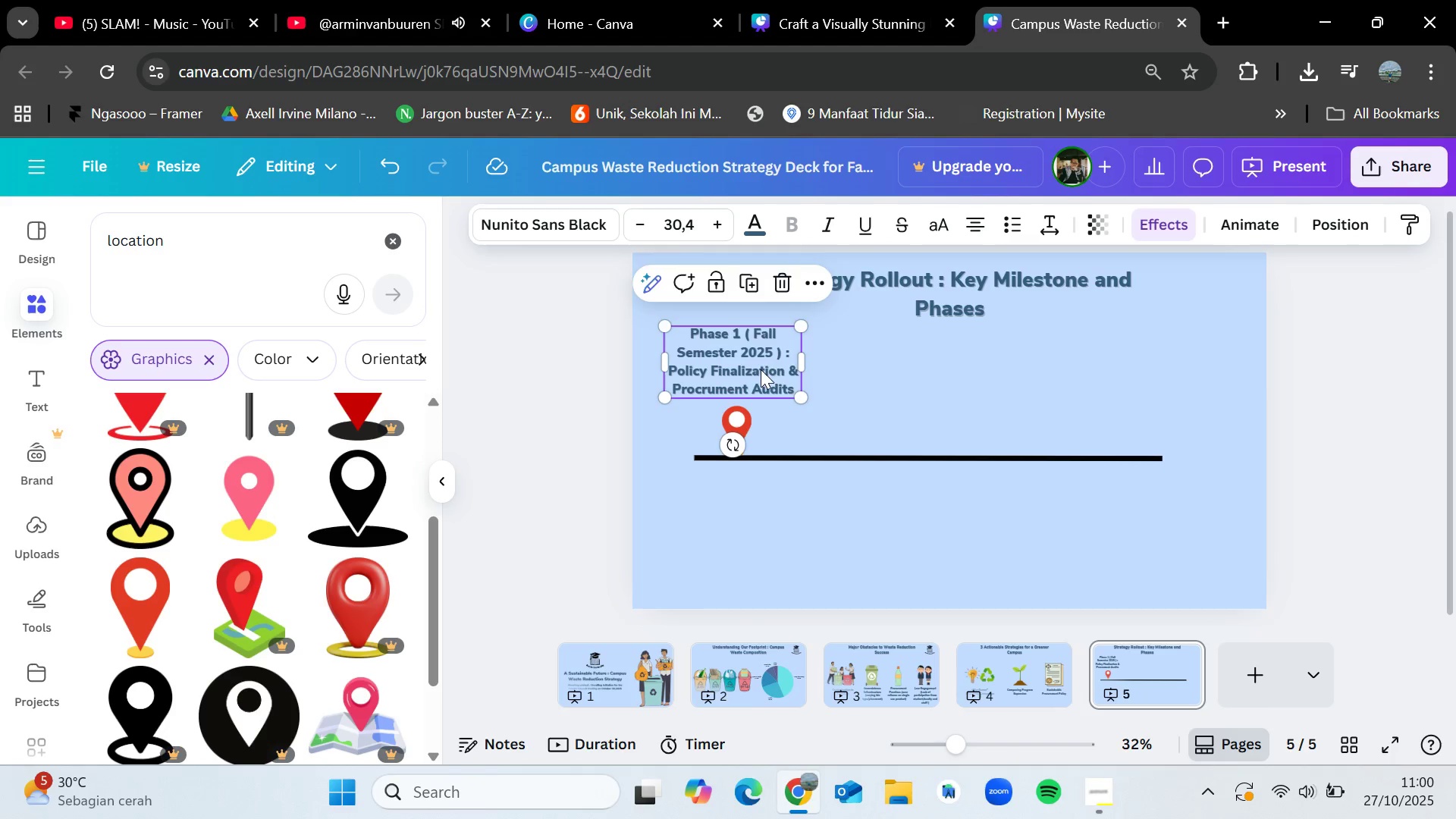 
left_click_drag(start_coordinate=[760, 369], to_coordinate=[770, 369])
 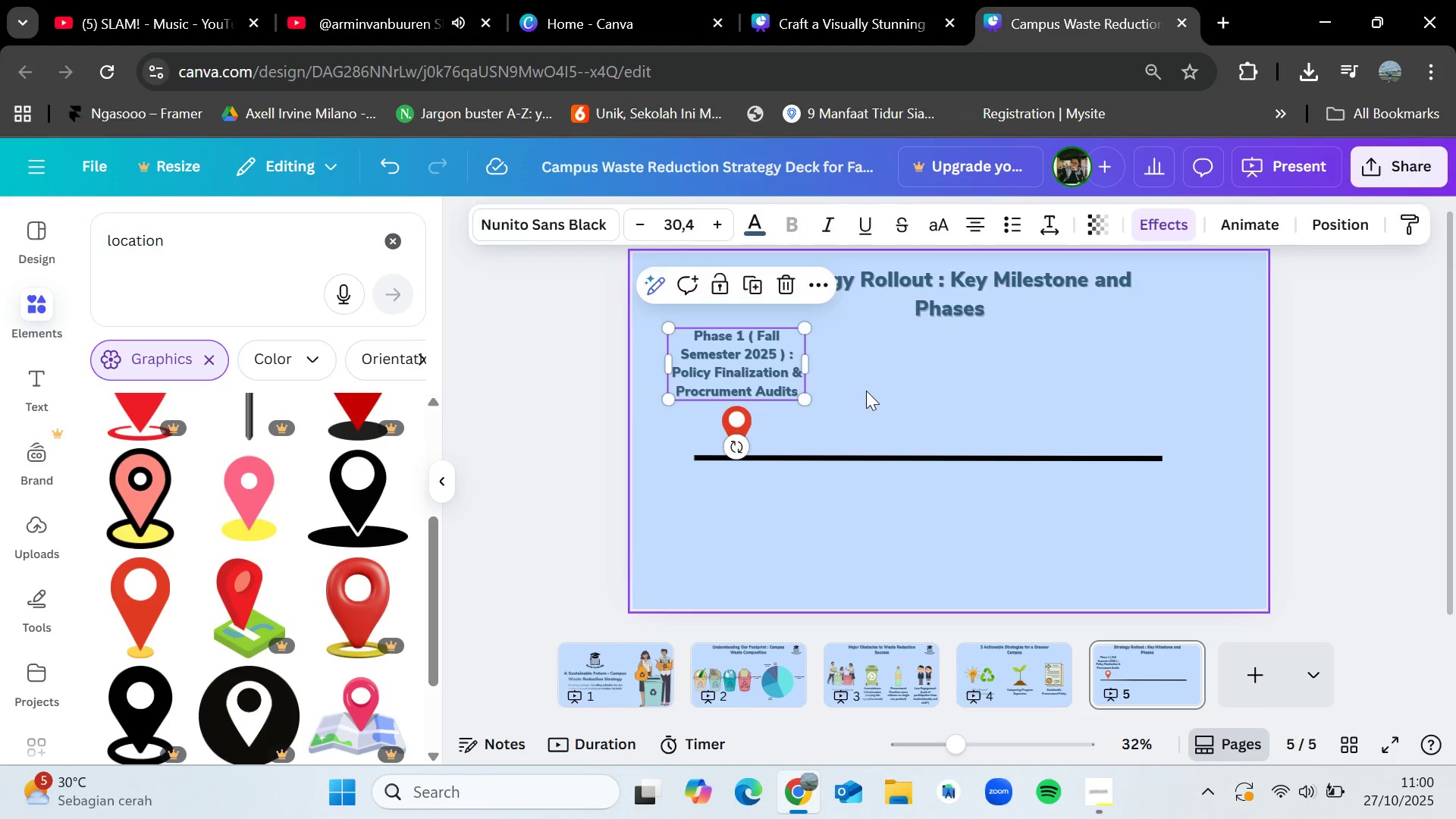 
left_click([866, 391])
 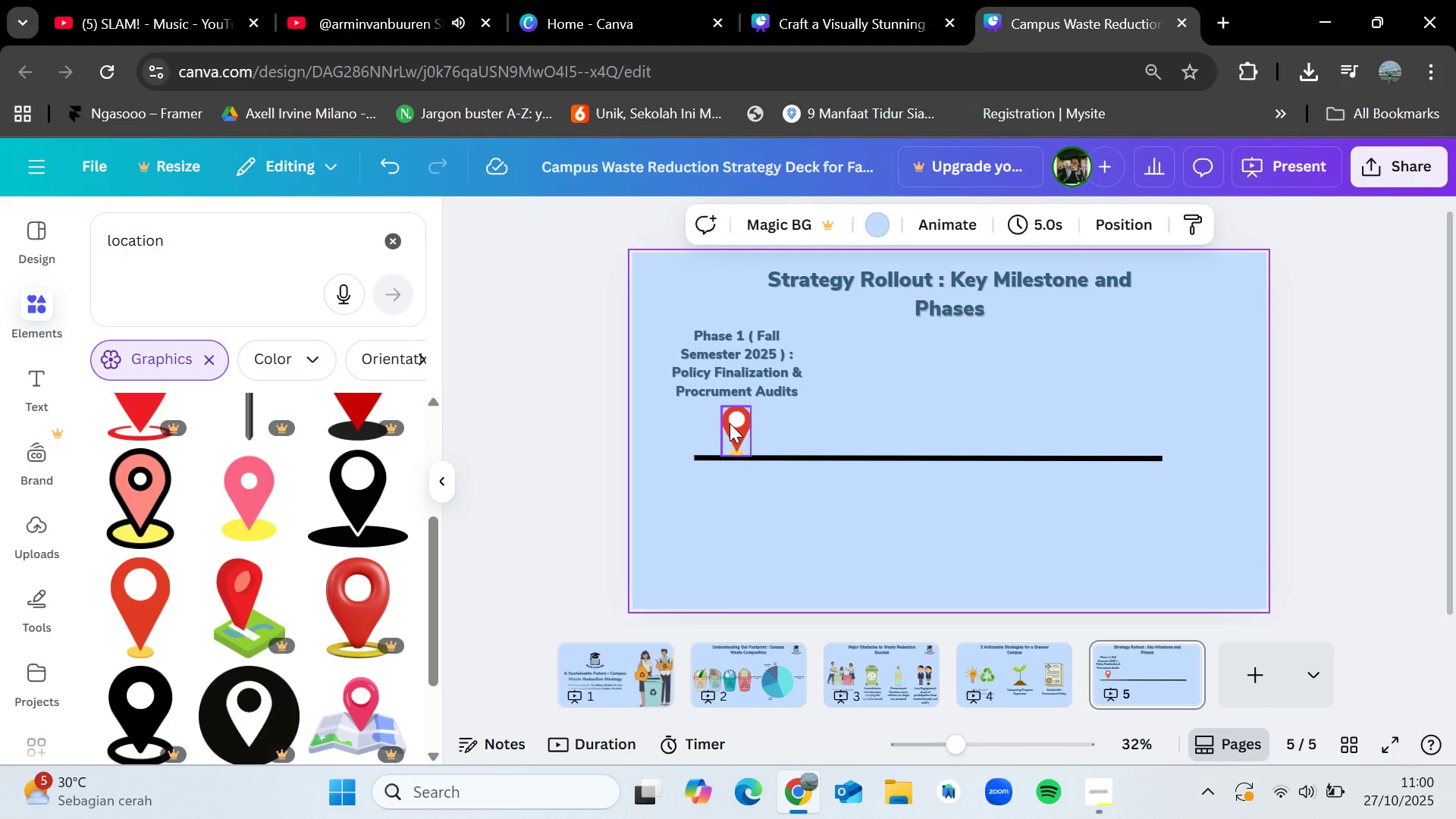 
left_click([730, 423])
 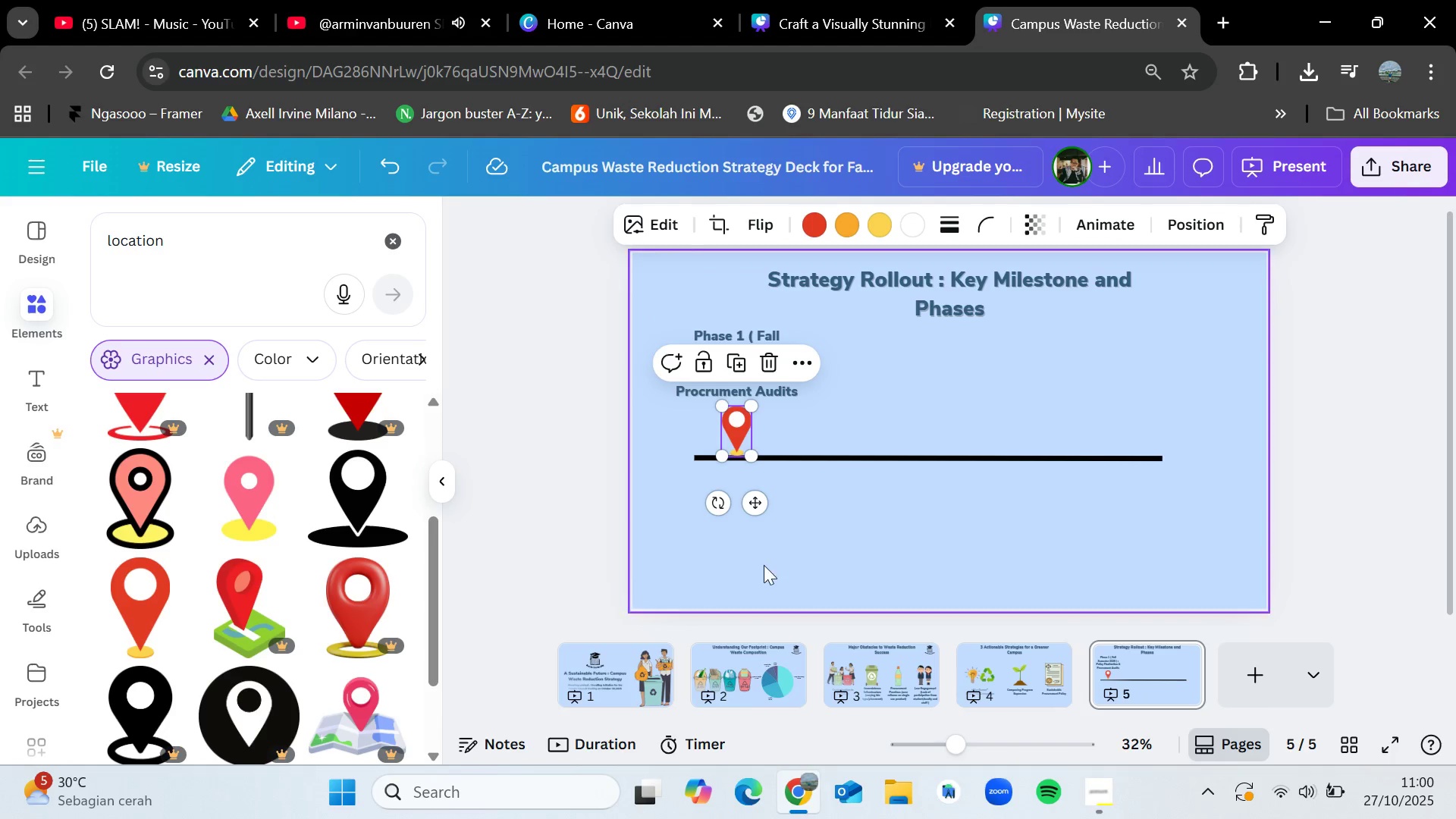 
left_click([764, 565])
 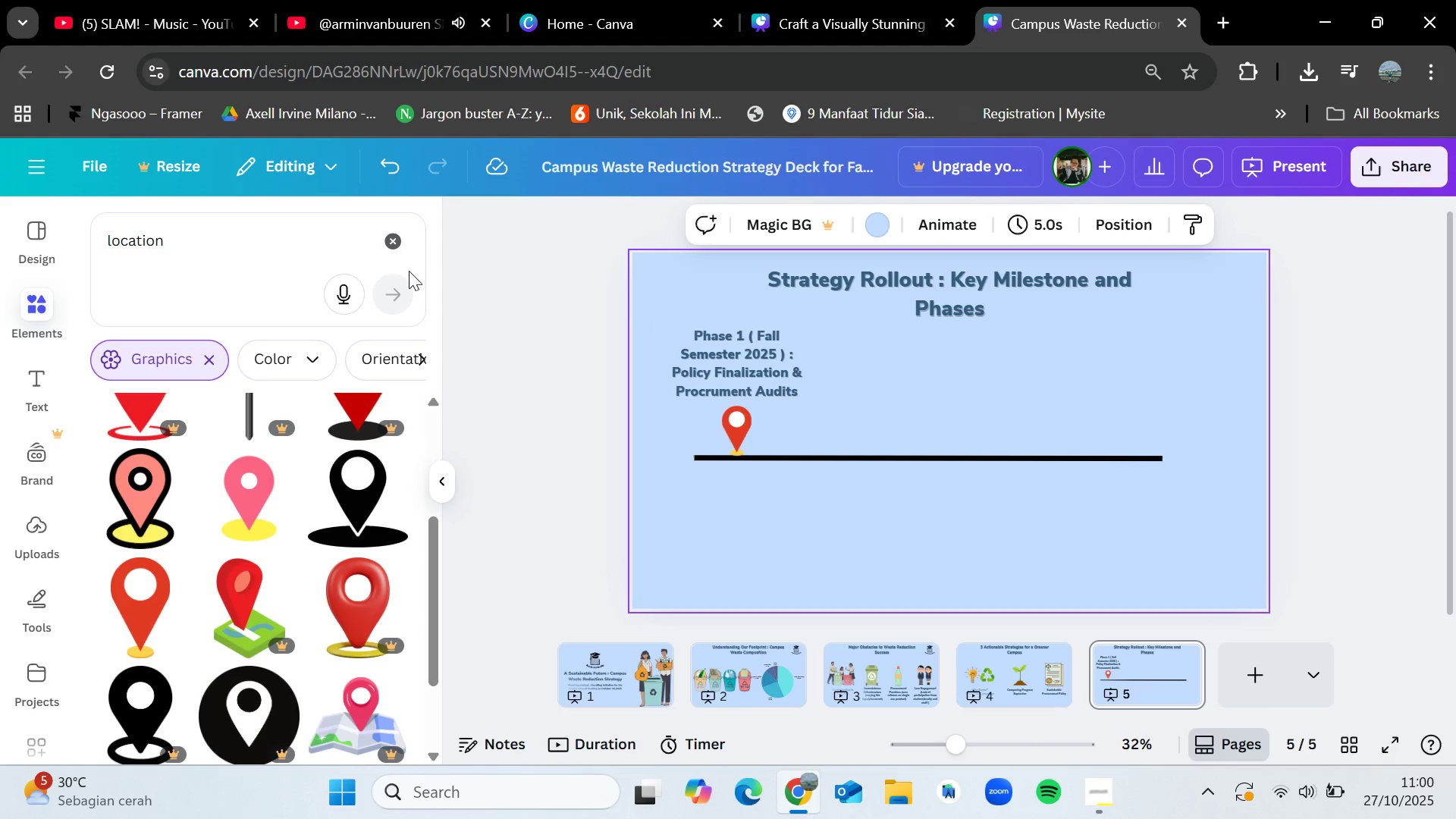 
left_click([392, 246])
 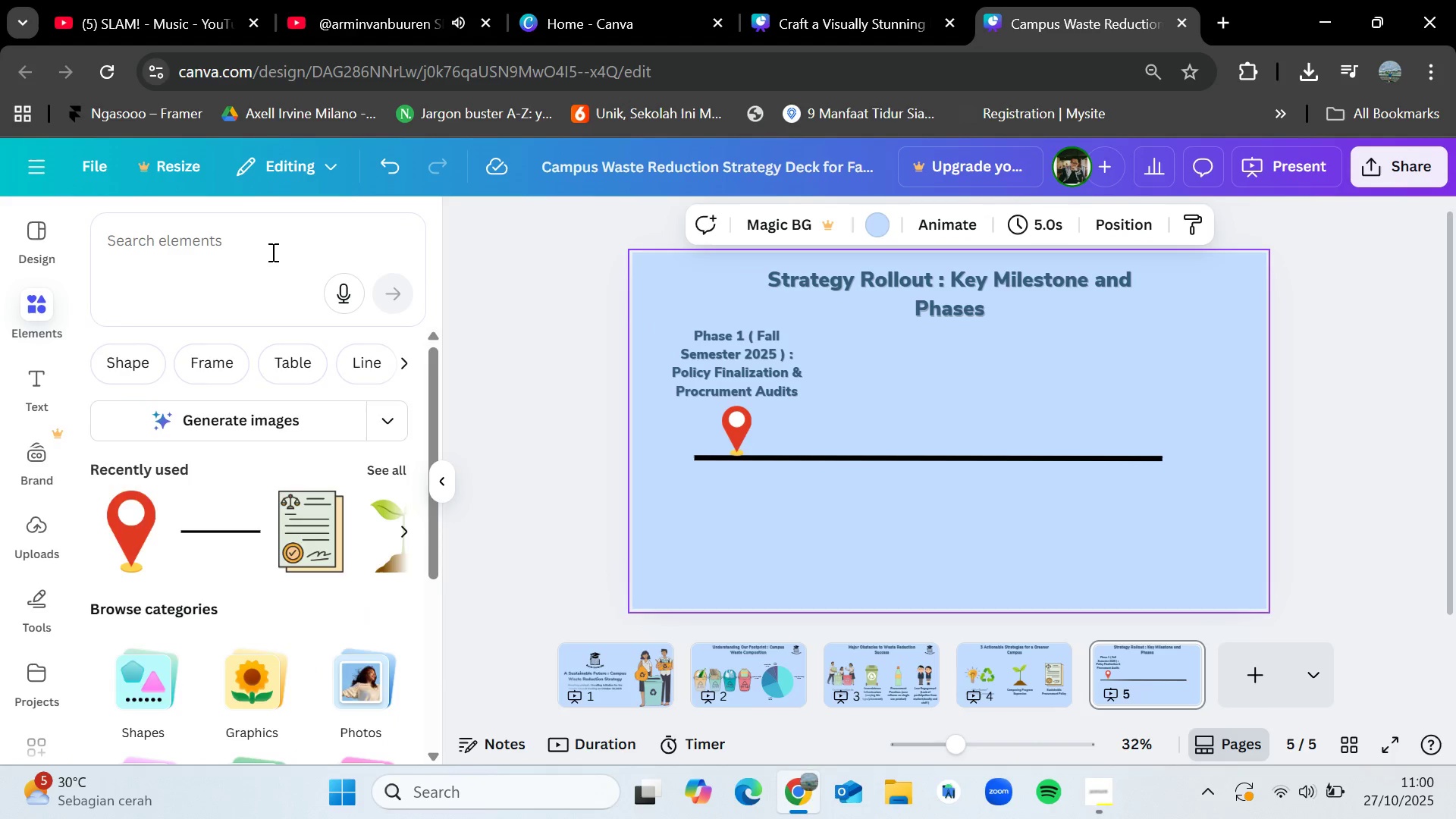 
left_click([271, 252])
 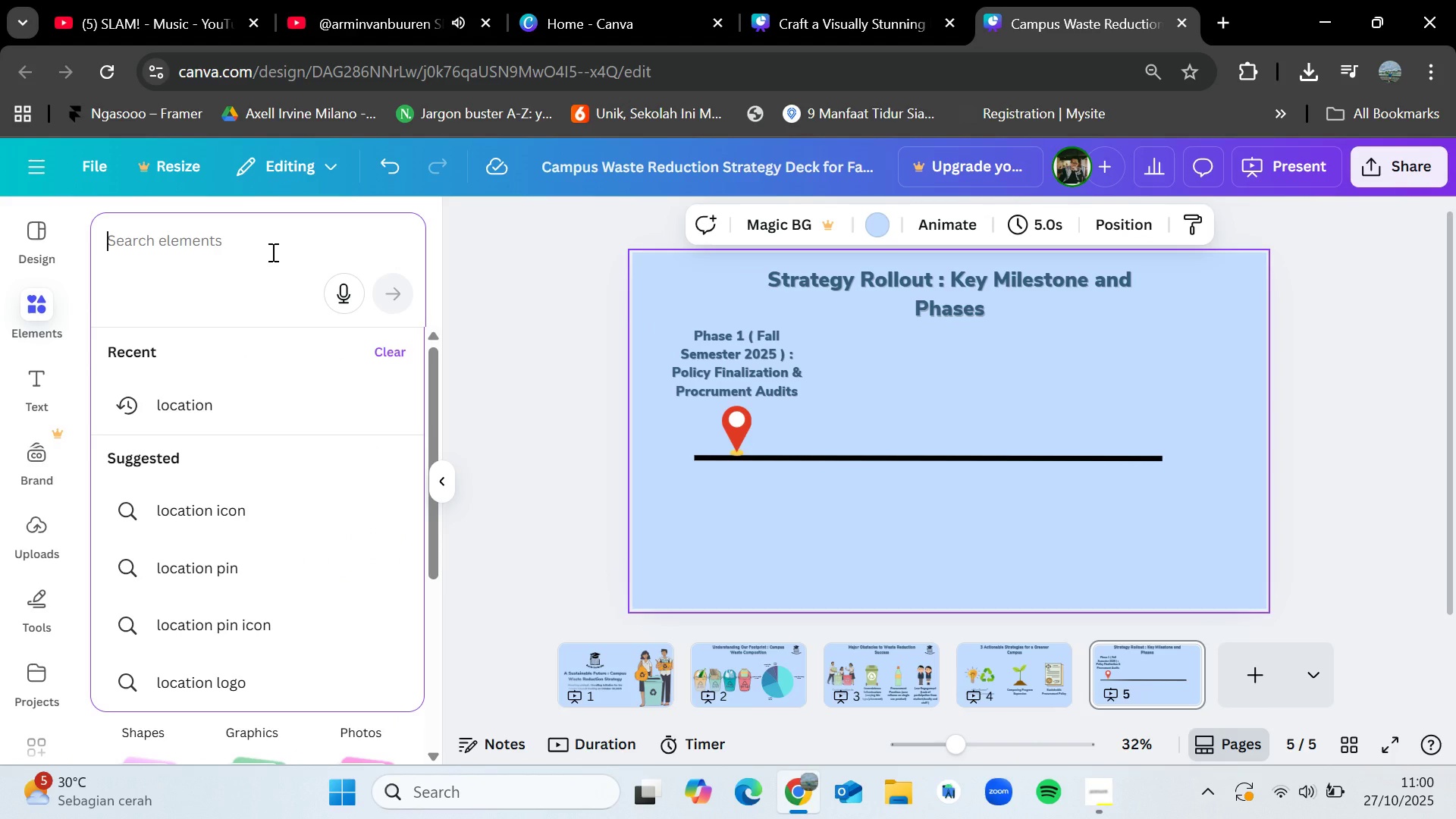 
type(square)
 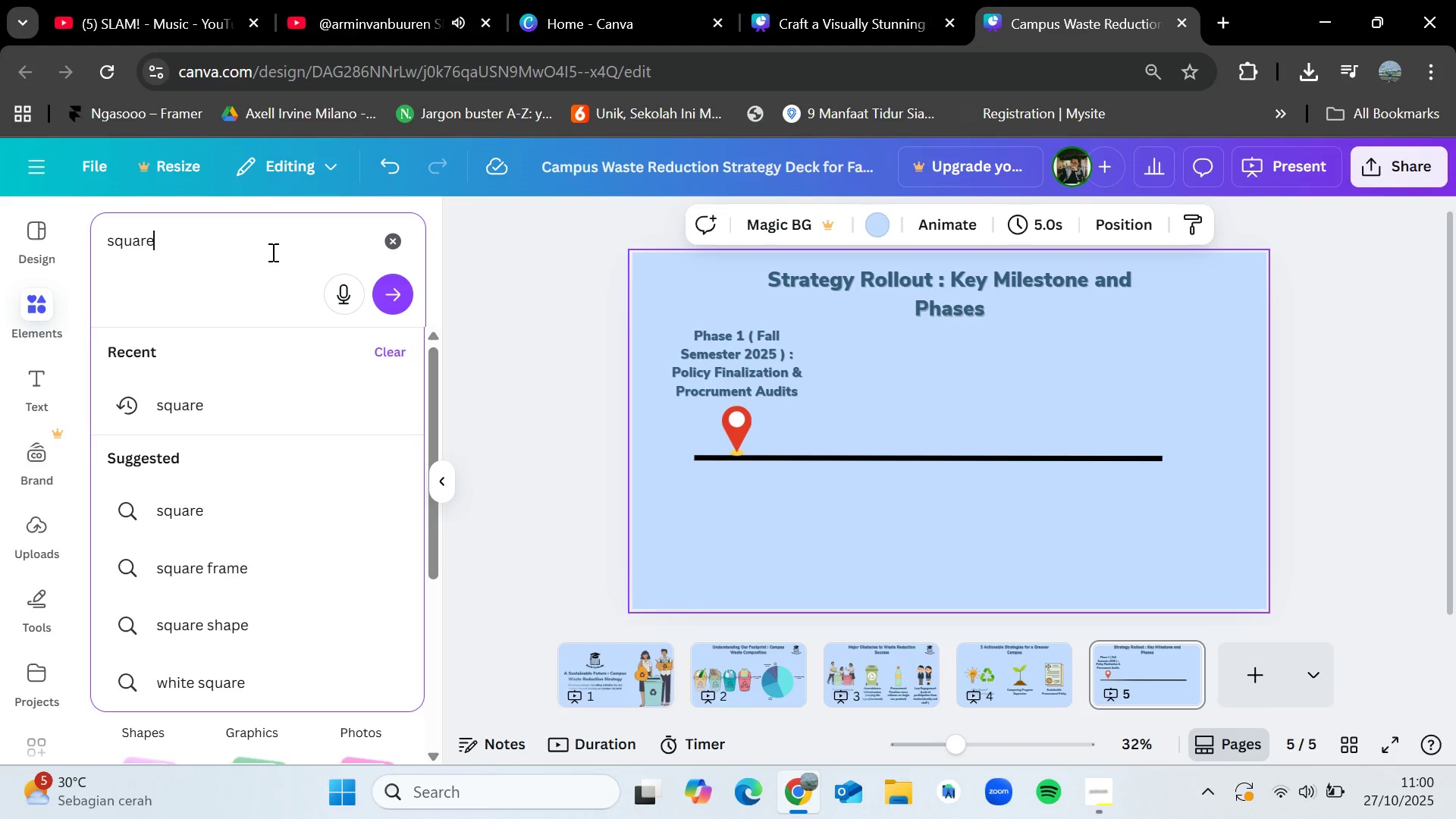 
key(Enter)
 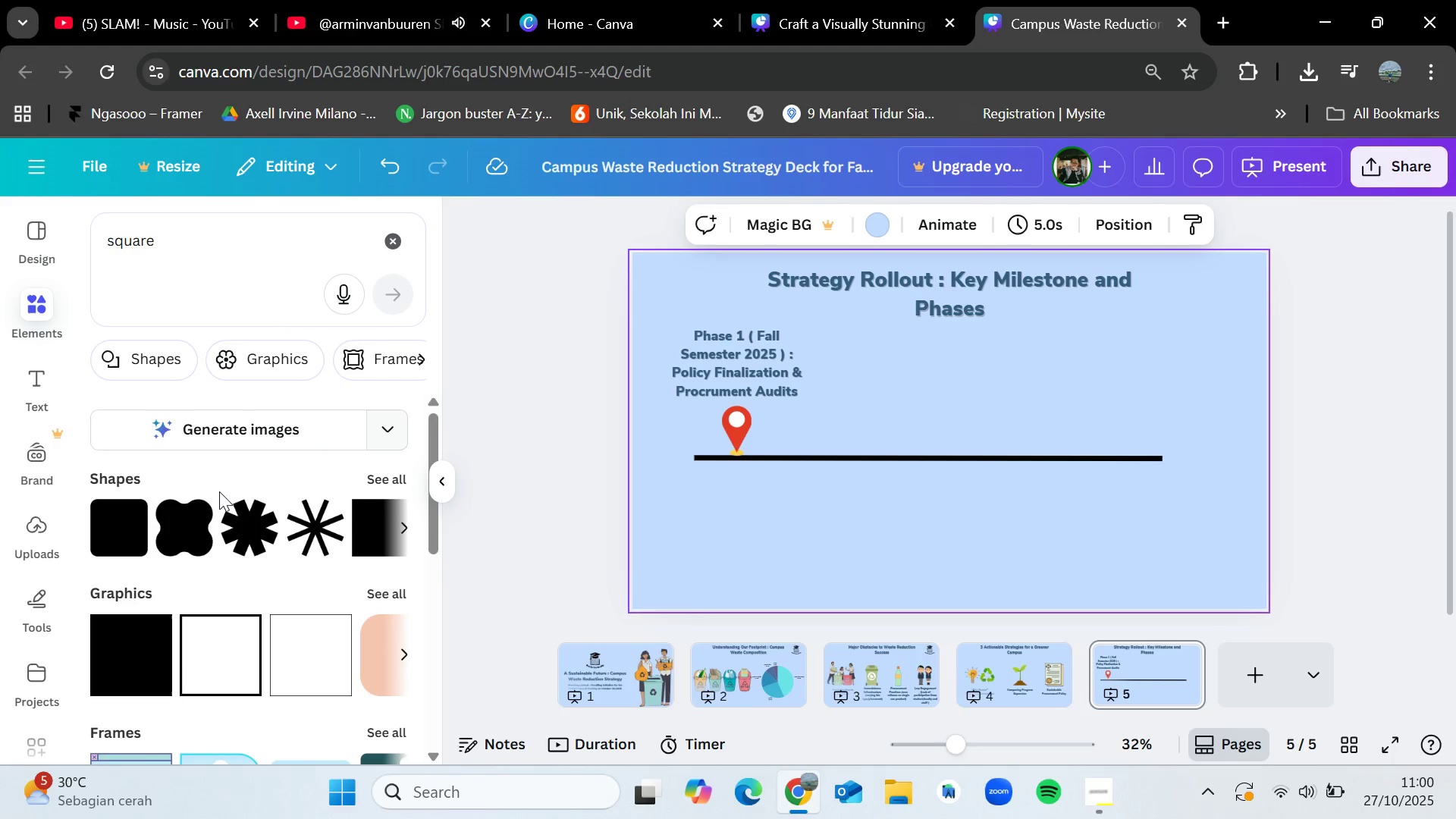 
left_click_drag(start_coordinate=[123, 507], to_coordinate=[692, 328])
 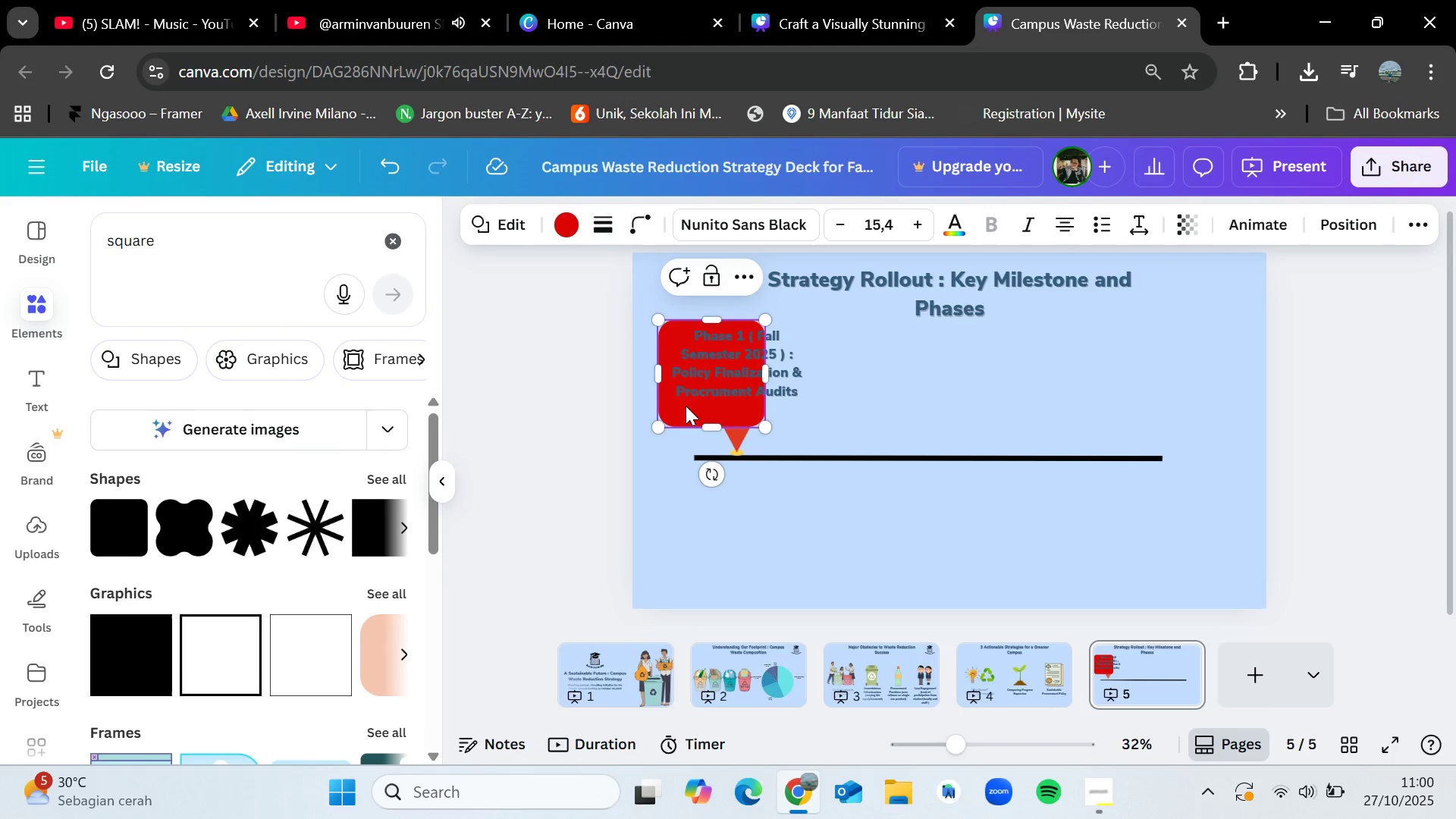 
left_click_drag(start_coordinate=[686, 406], to_coordinate=[687, 396])
 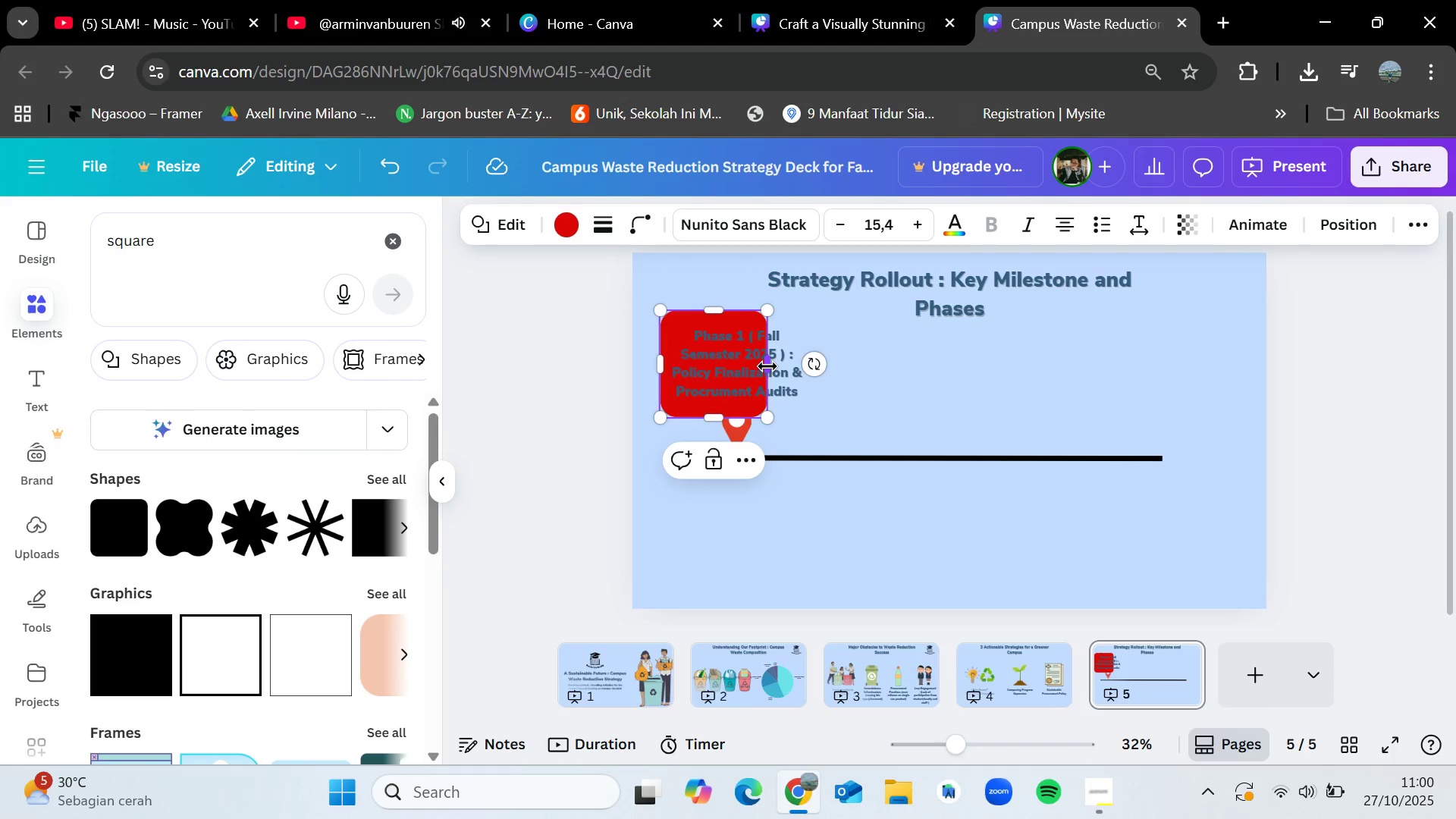 
left_click_drag(start_coordinate=[767, 366], to_coordinate=[821, 366])
 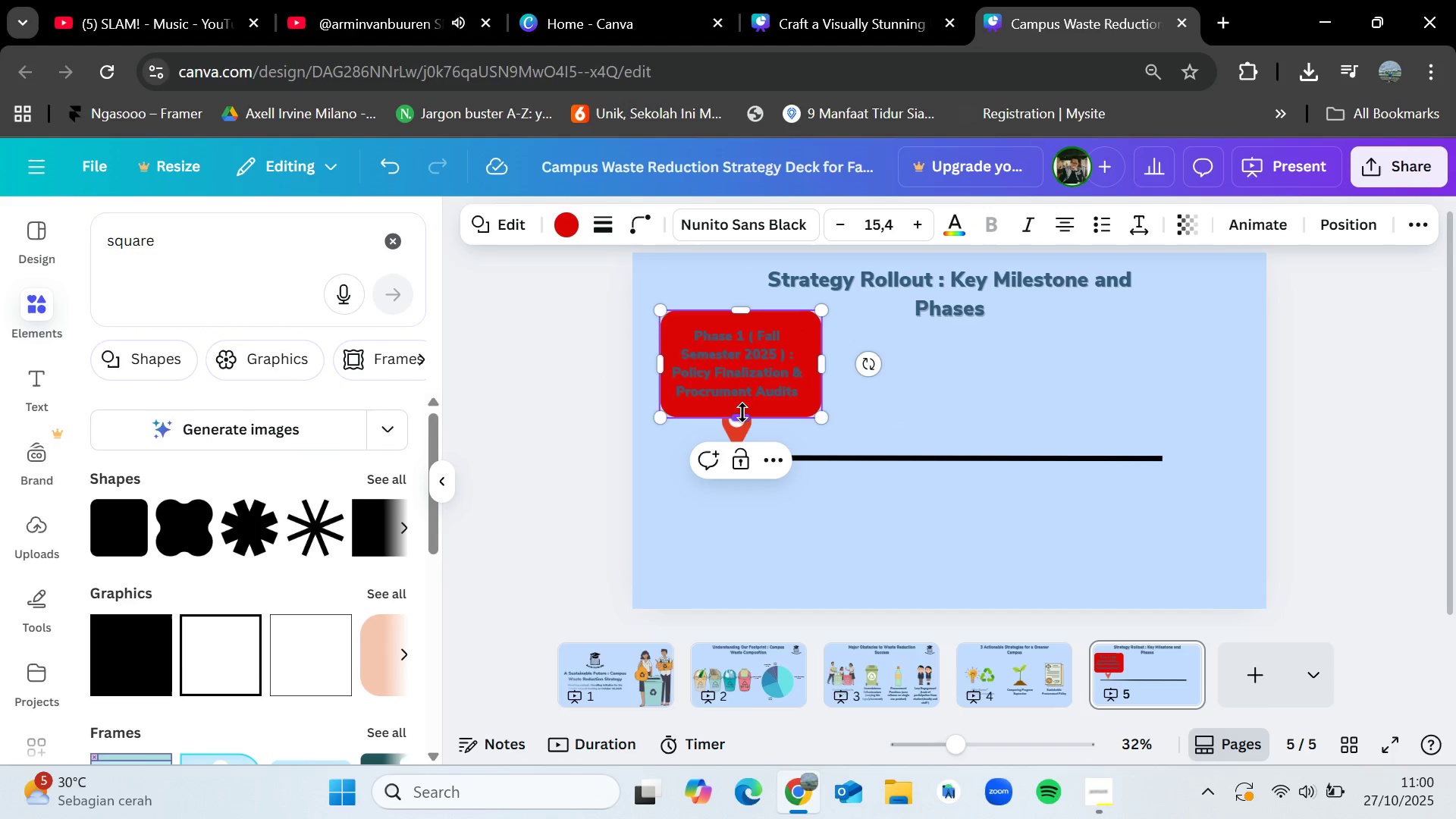 
left_click_drag(start_coordinate=[742, 413], to_coordinate=[742, 401])
 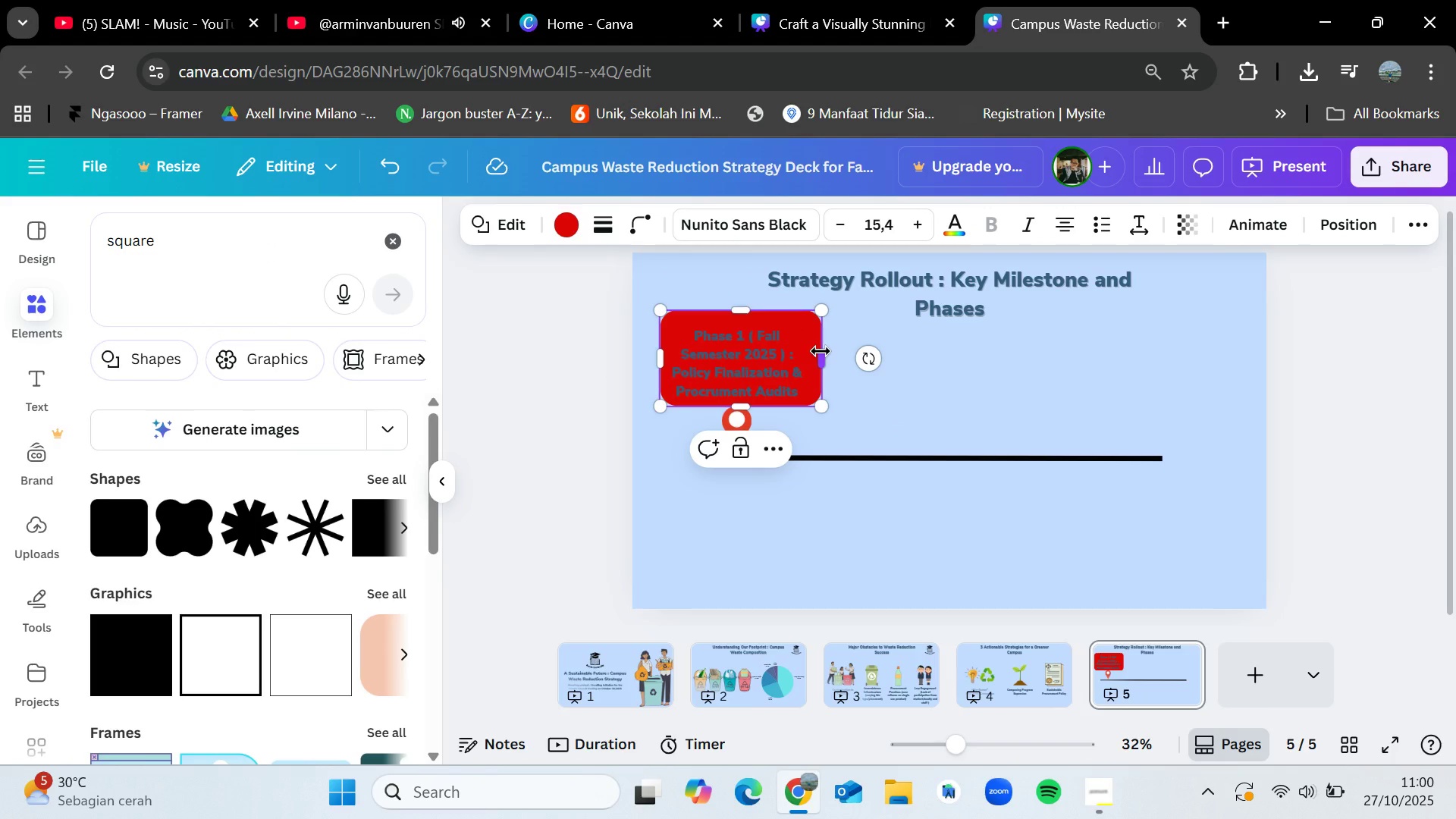 
left_click_drag(start_coordinate=[821, 351], to_coordinate=[811, 351])
 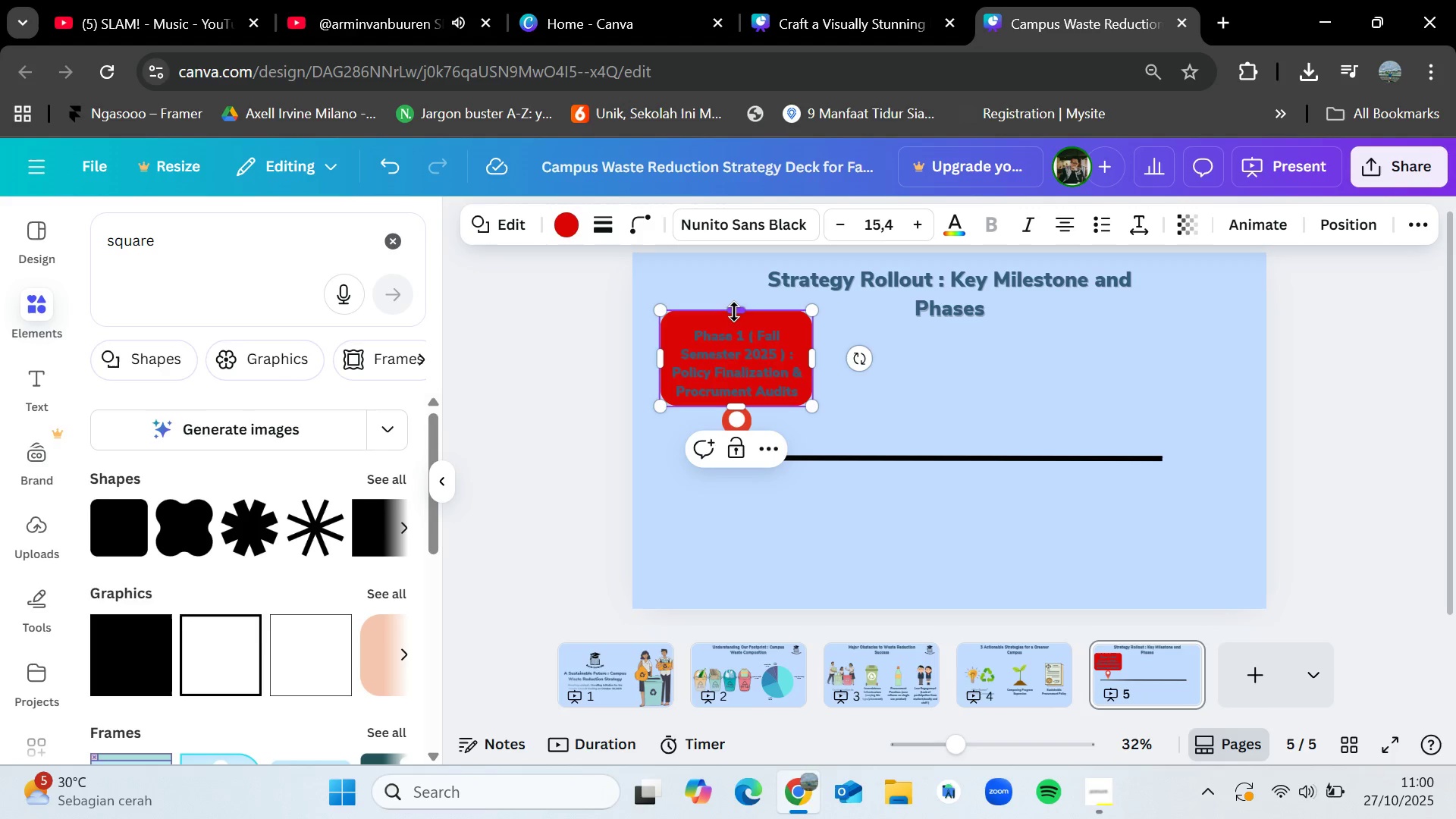 
left_click_drag(start_coordinate=[734, 311], to_coordinate=[738, 319])
 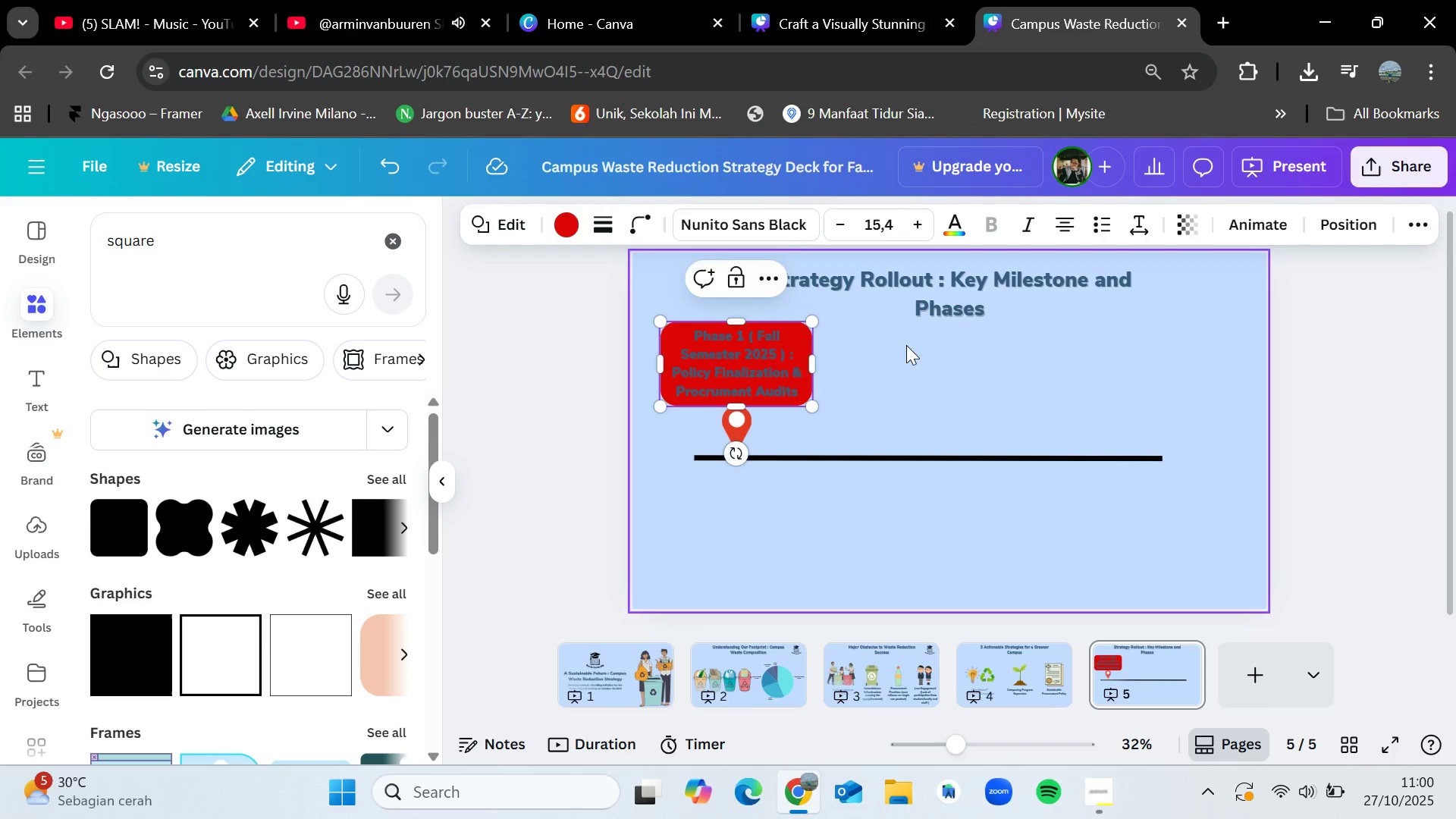 
left_click([906, 345])
 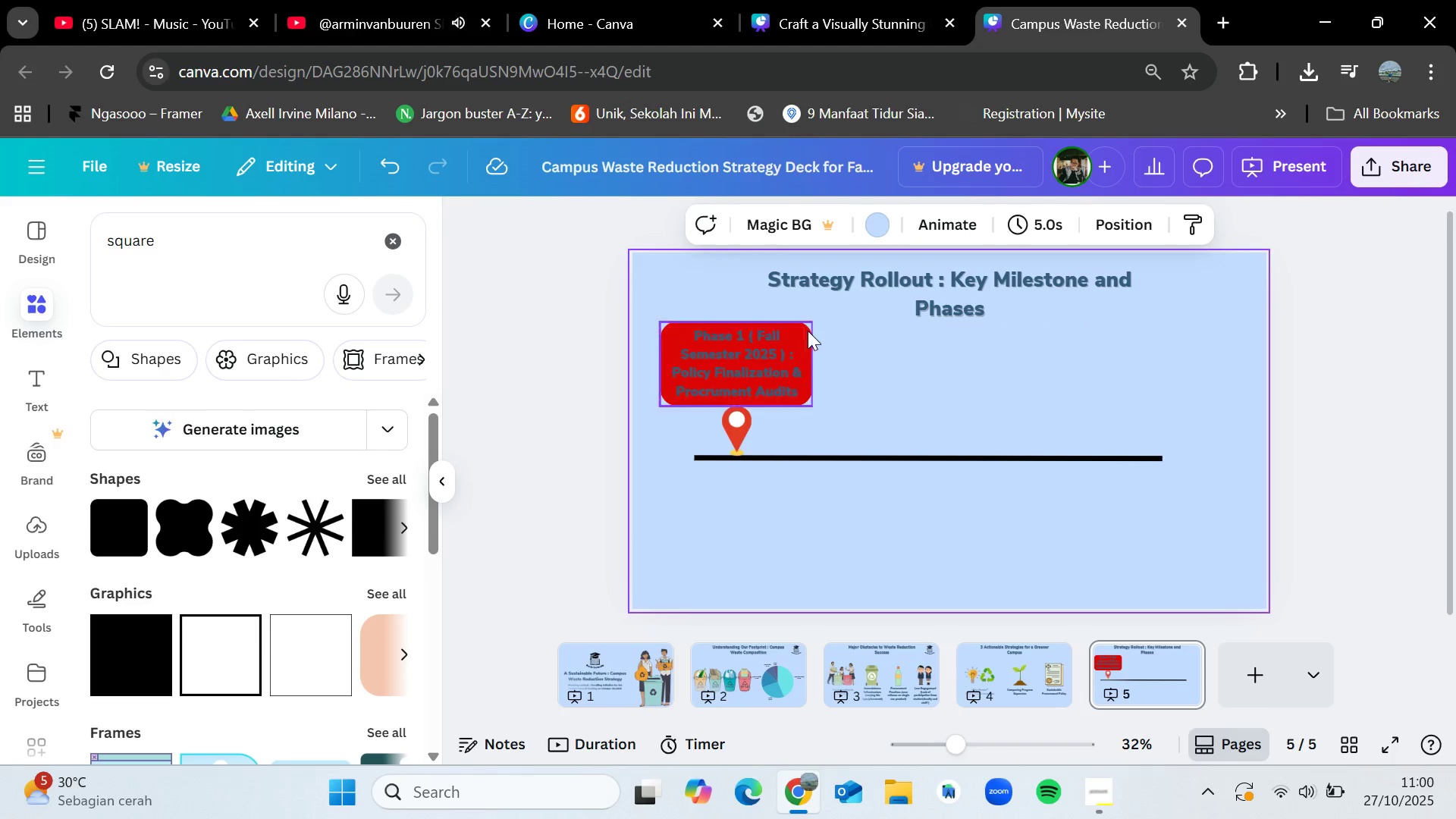 
left_click([808, 331])
 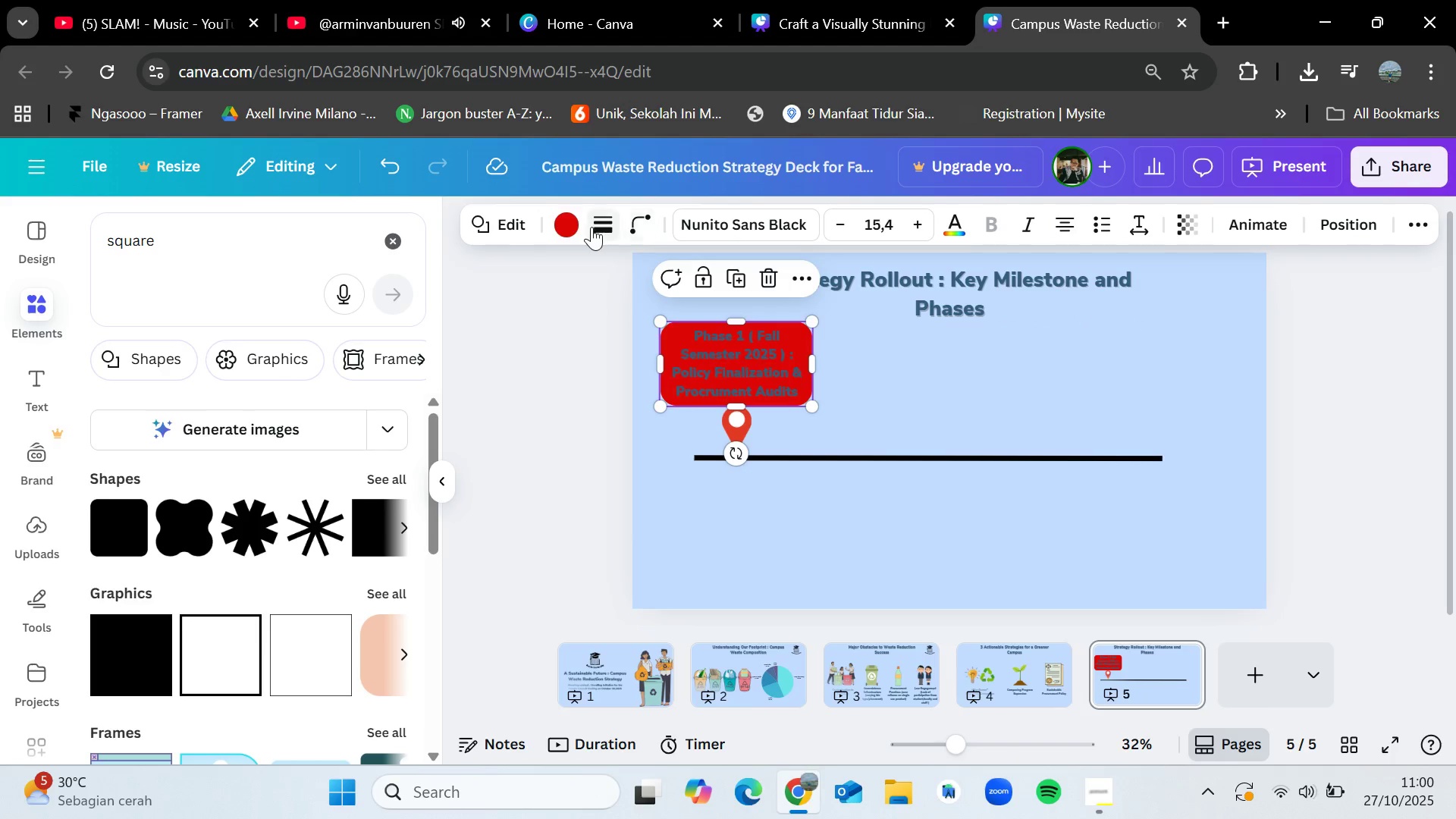 
left_click([569, 226])
 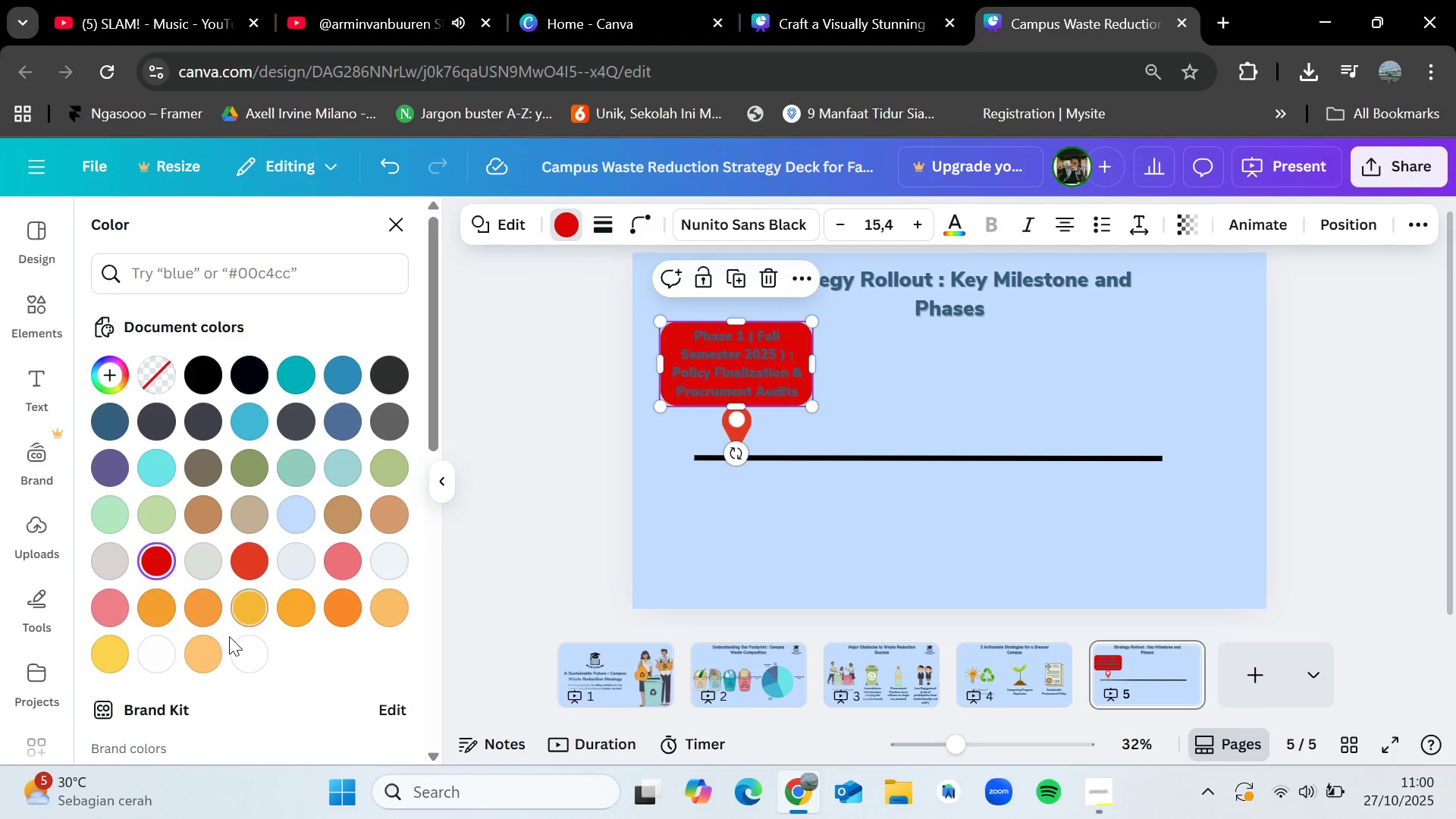 
left_click([253, 645])
 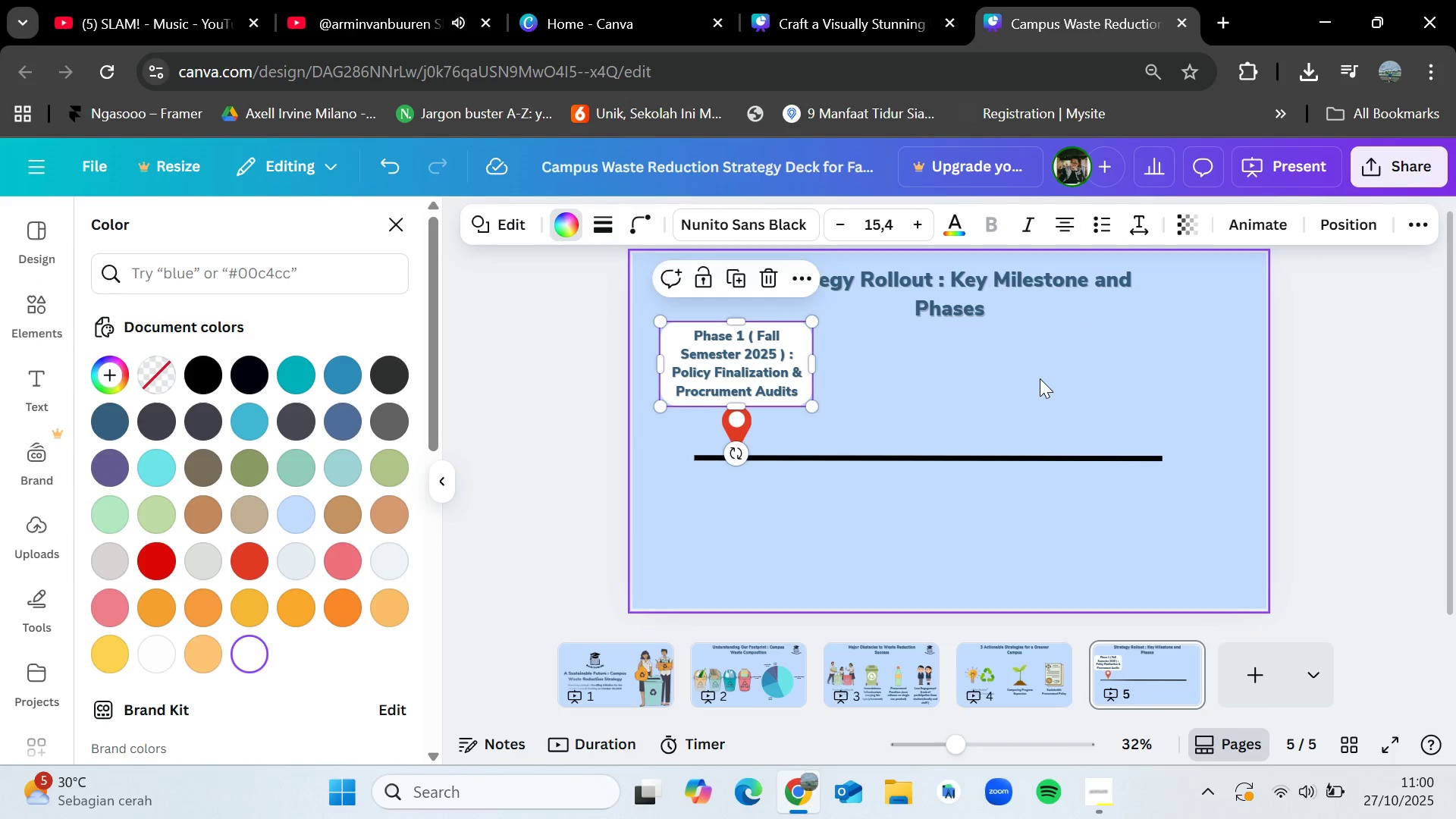 
double_click([1040, 378])
 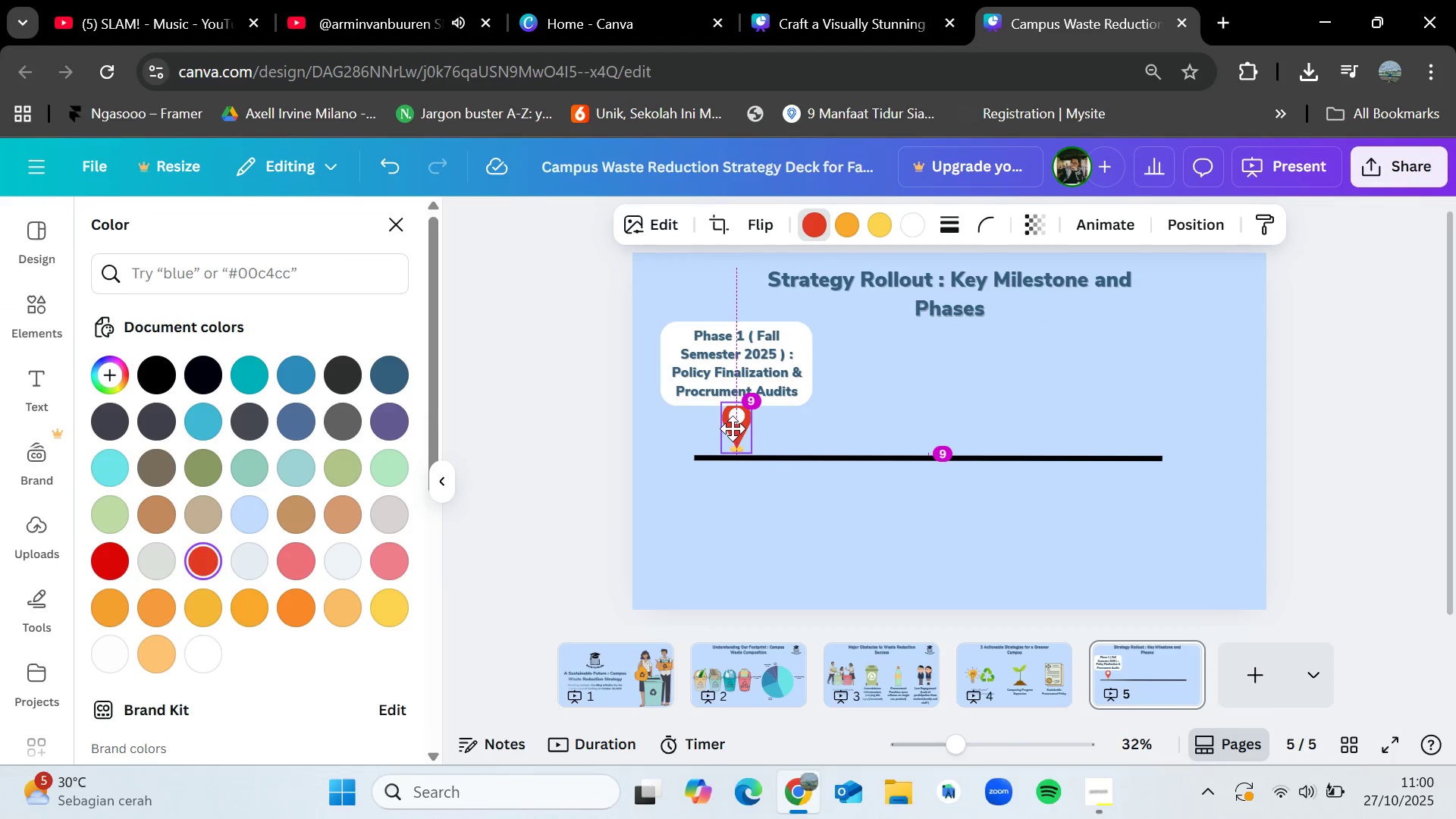 
left_click([884, 388])
 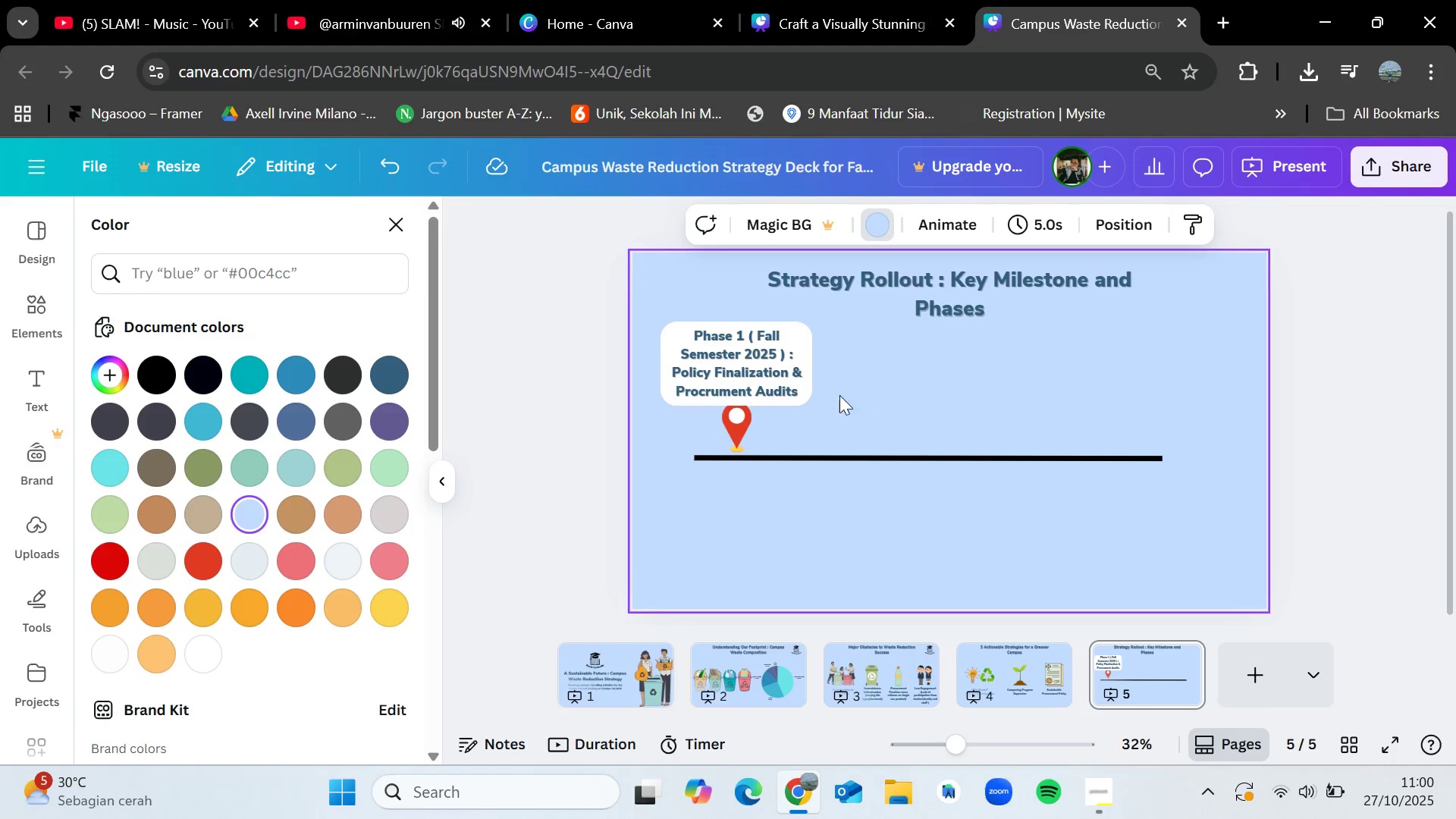 
left_click_drag(start_coordinate=[857, 406], to_coordinate=[762, 341])
 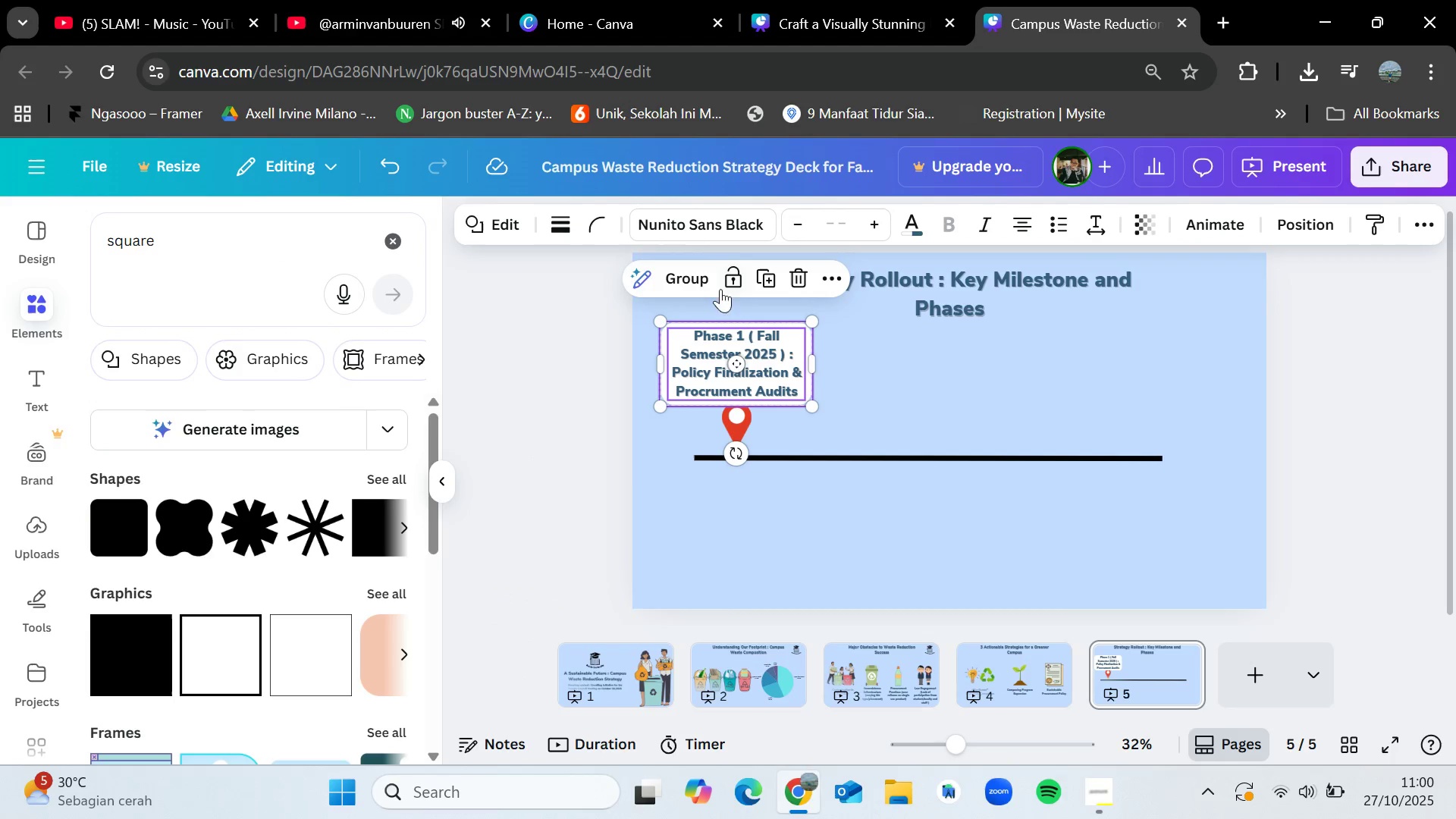 
left_click([699, 282])
 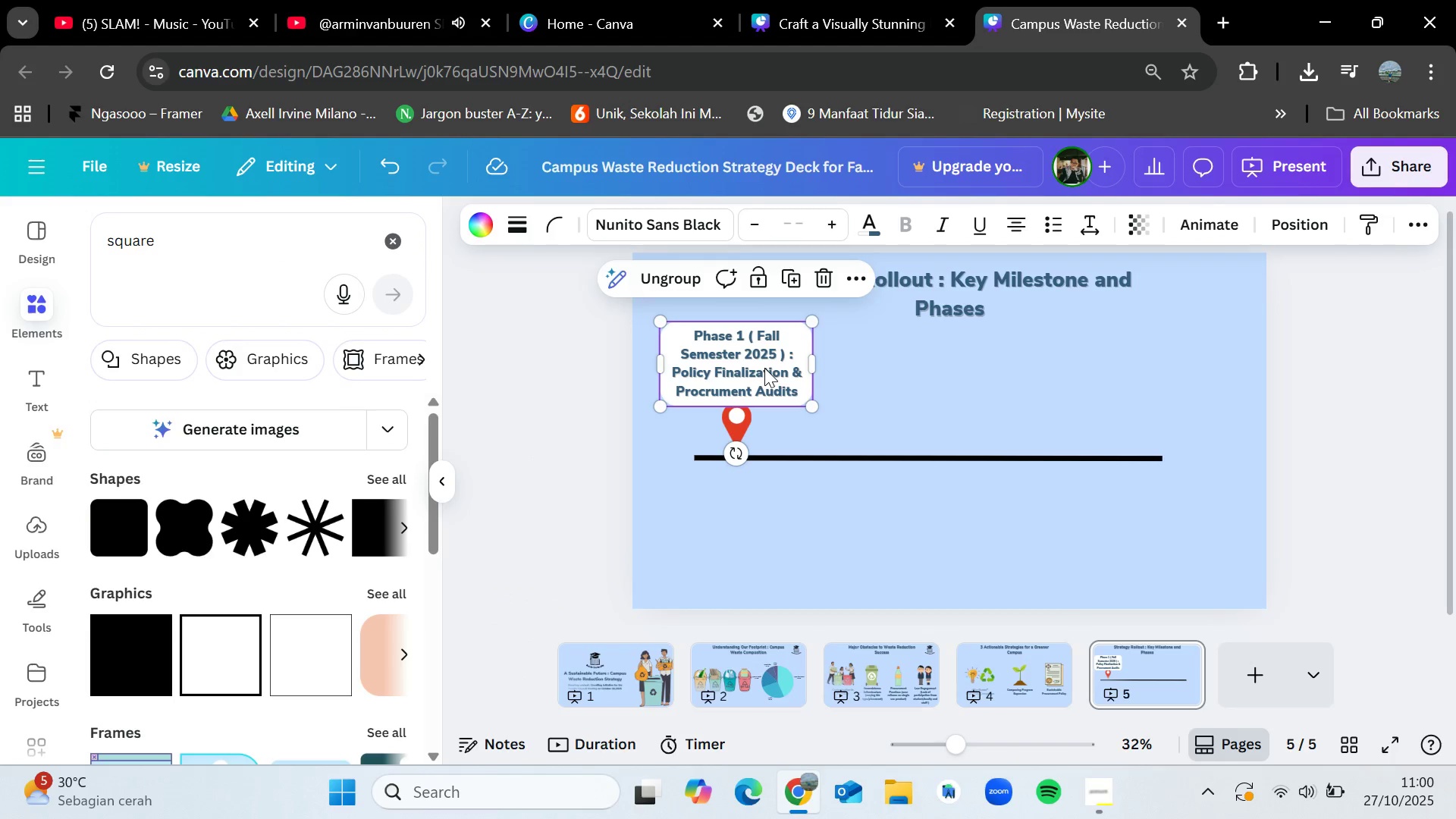 
left_click_drag(start_coordinate=[764, 368], to_coordinate=[766, 362])
 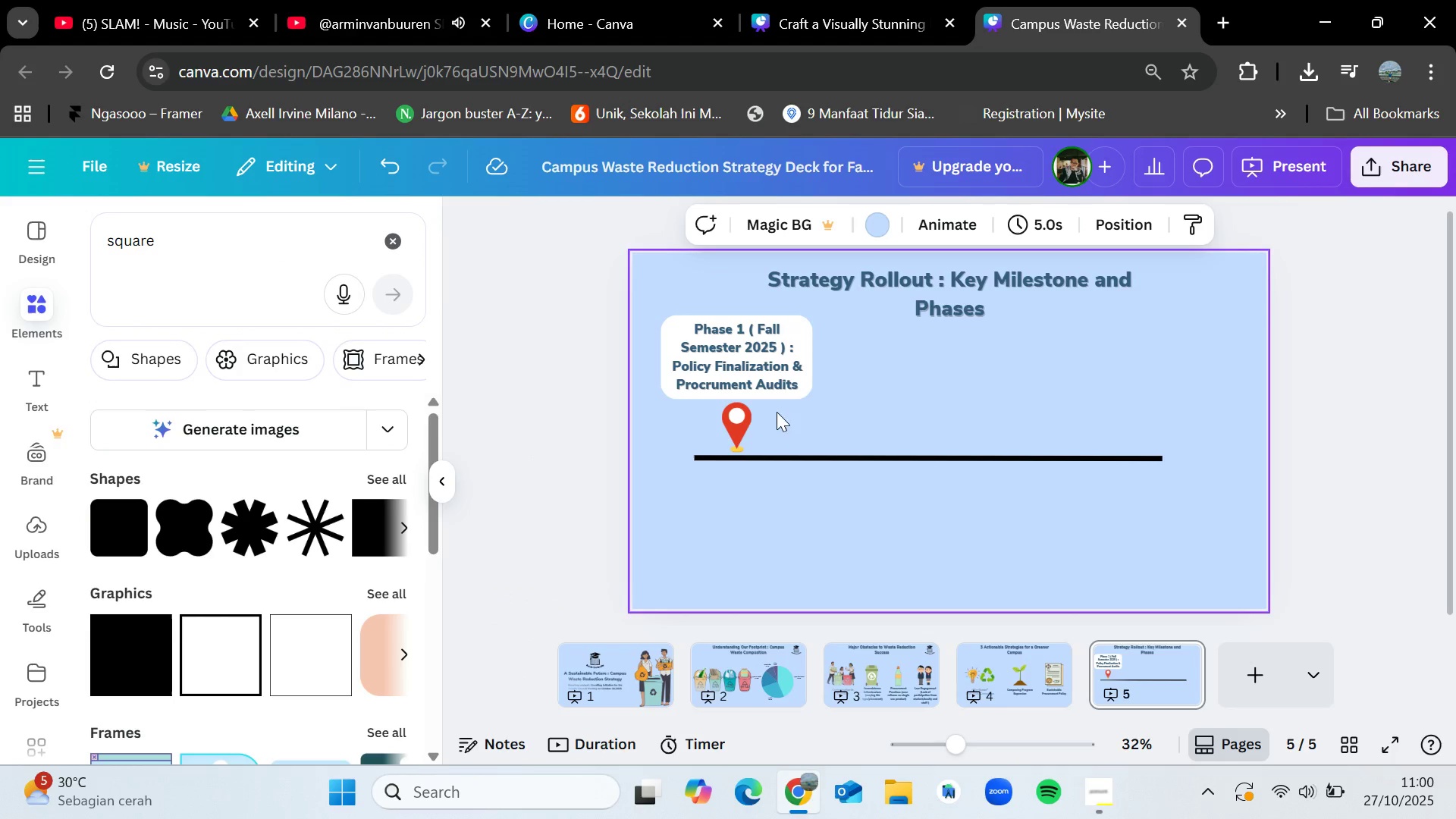 
left_click([818, 410])
 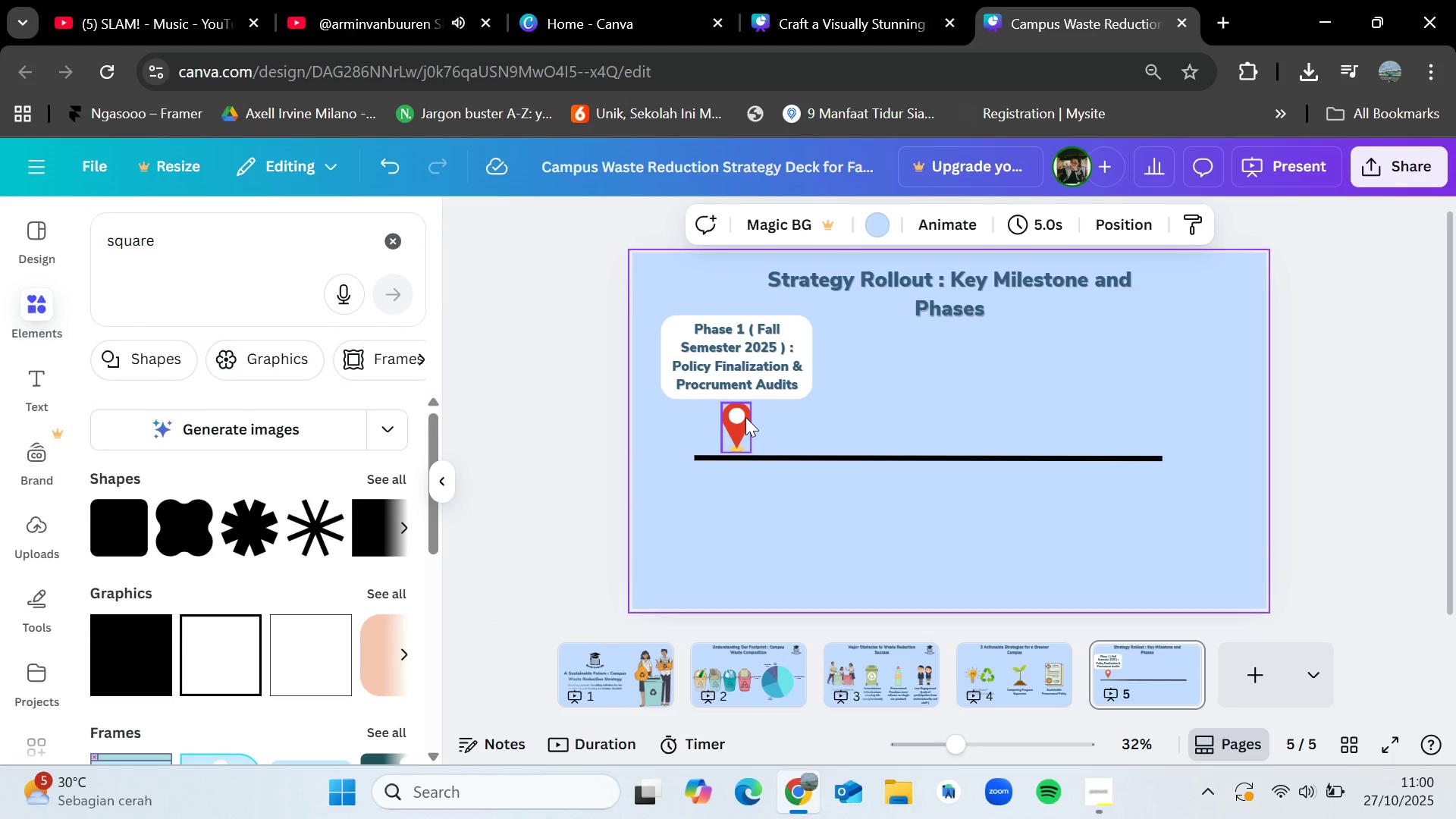 
left_click([745, 417])
 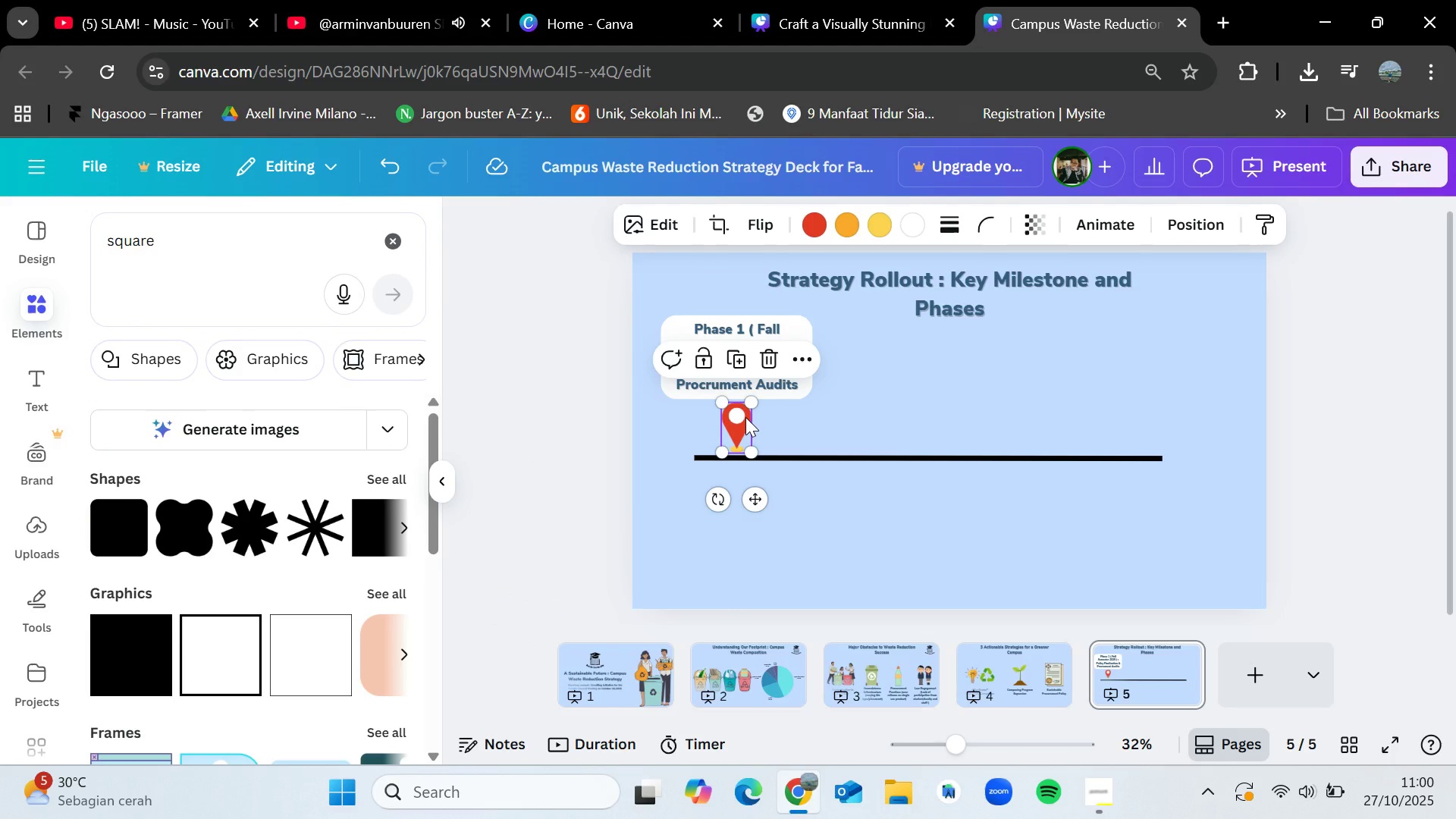 
key(Control+C)
 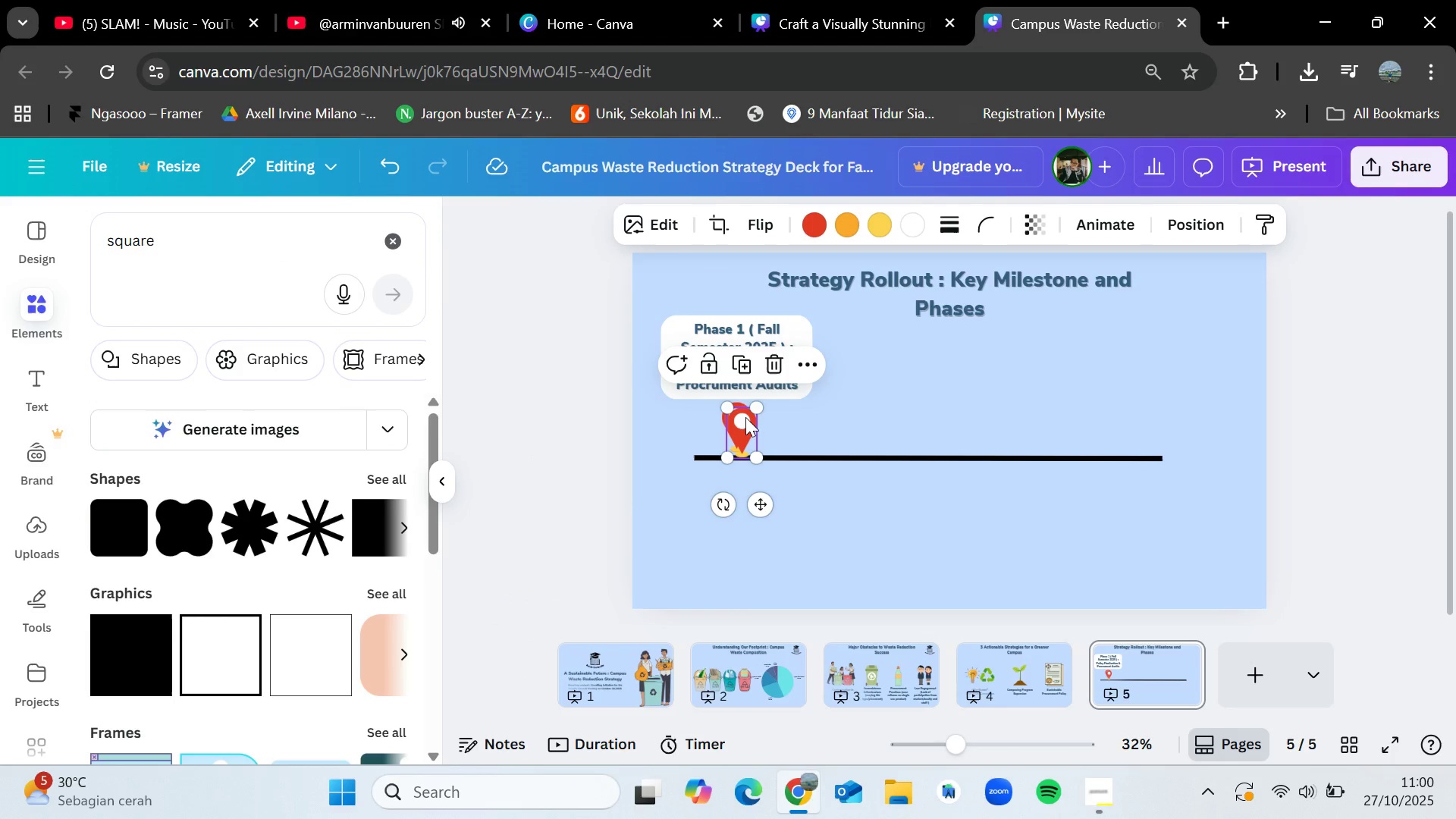 
key(Control+V)
 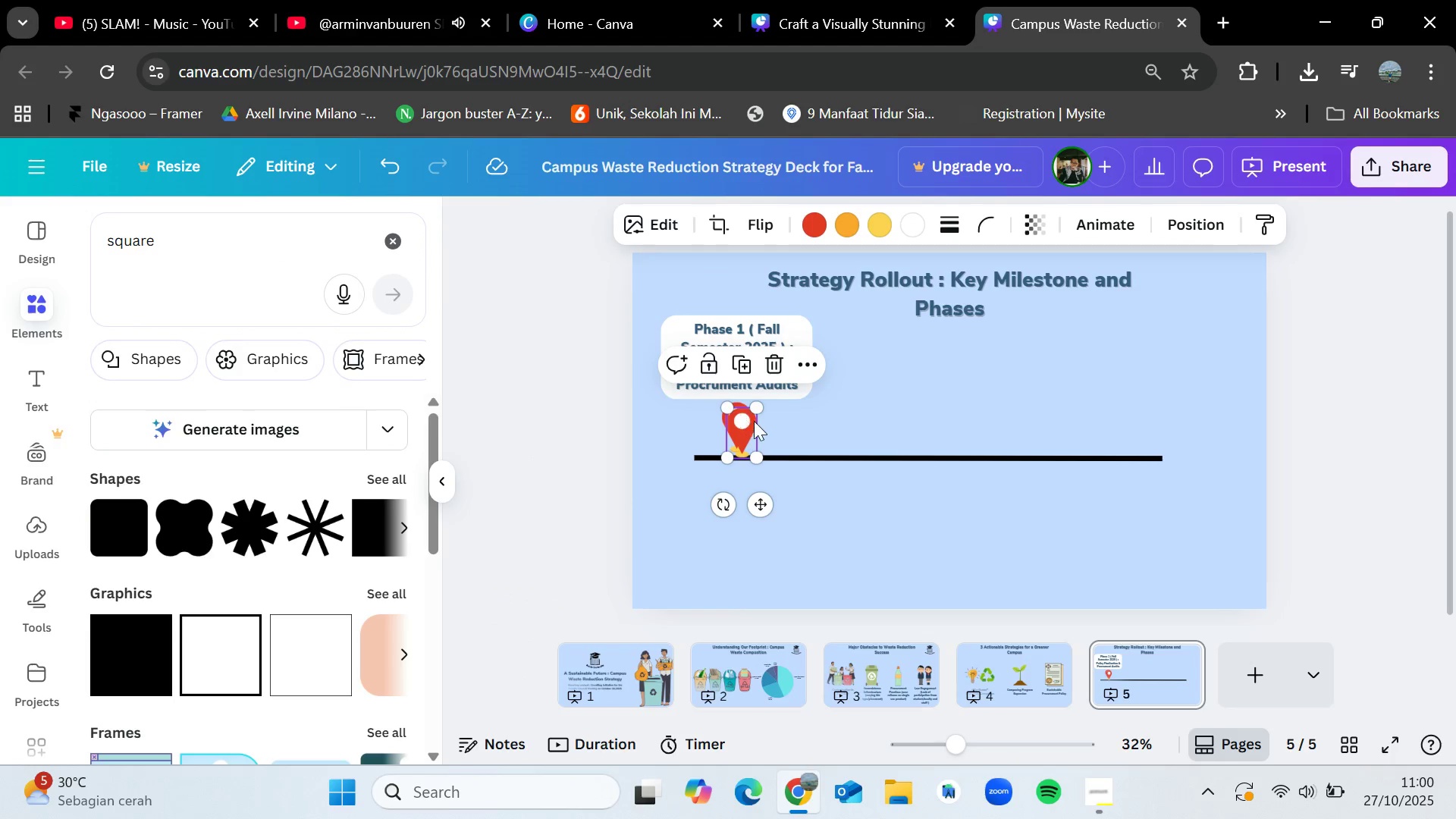 
left_click_drag(start_coordinate=[743, 417], to_coordinate=[833, 462])
 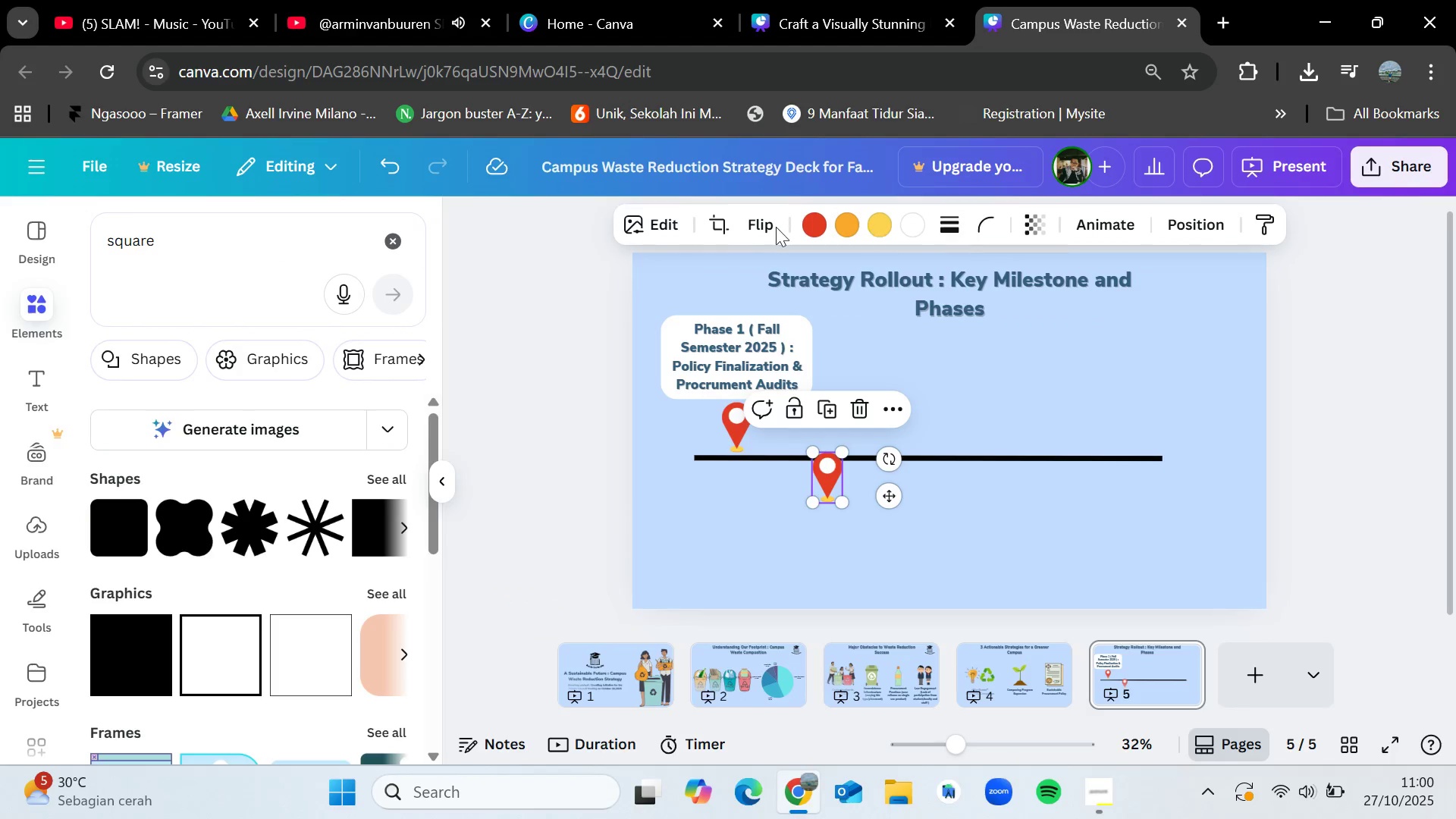 
left_click([754, 226])
 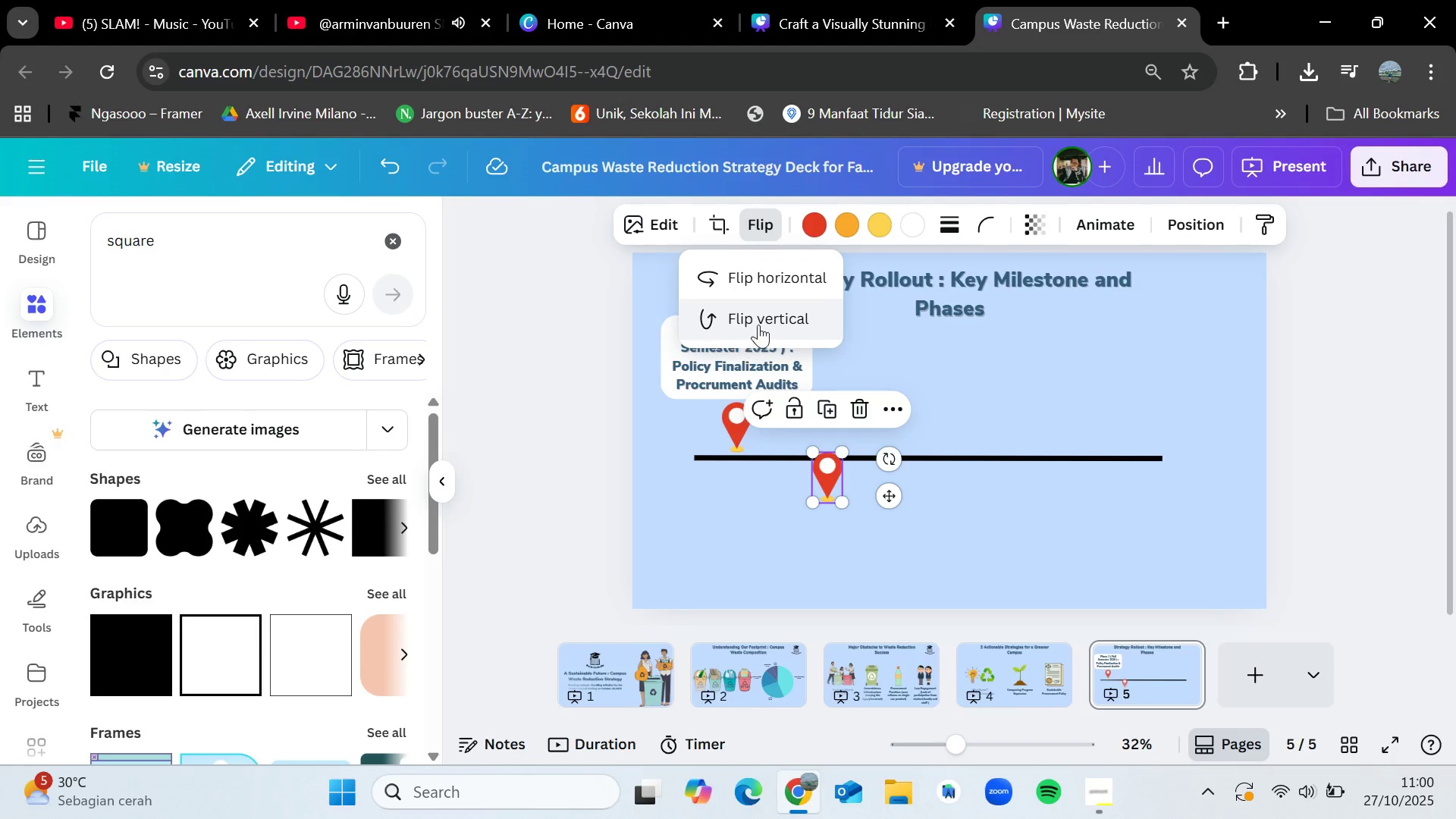 
left_click([760, 322])
 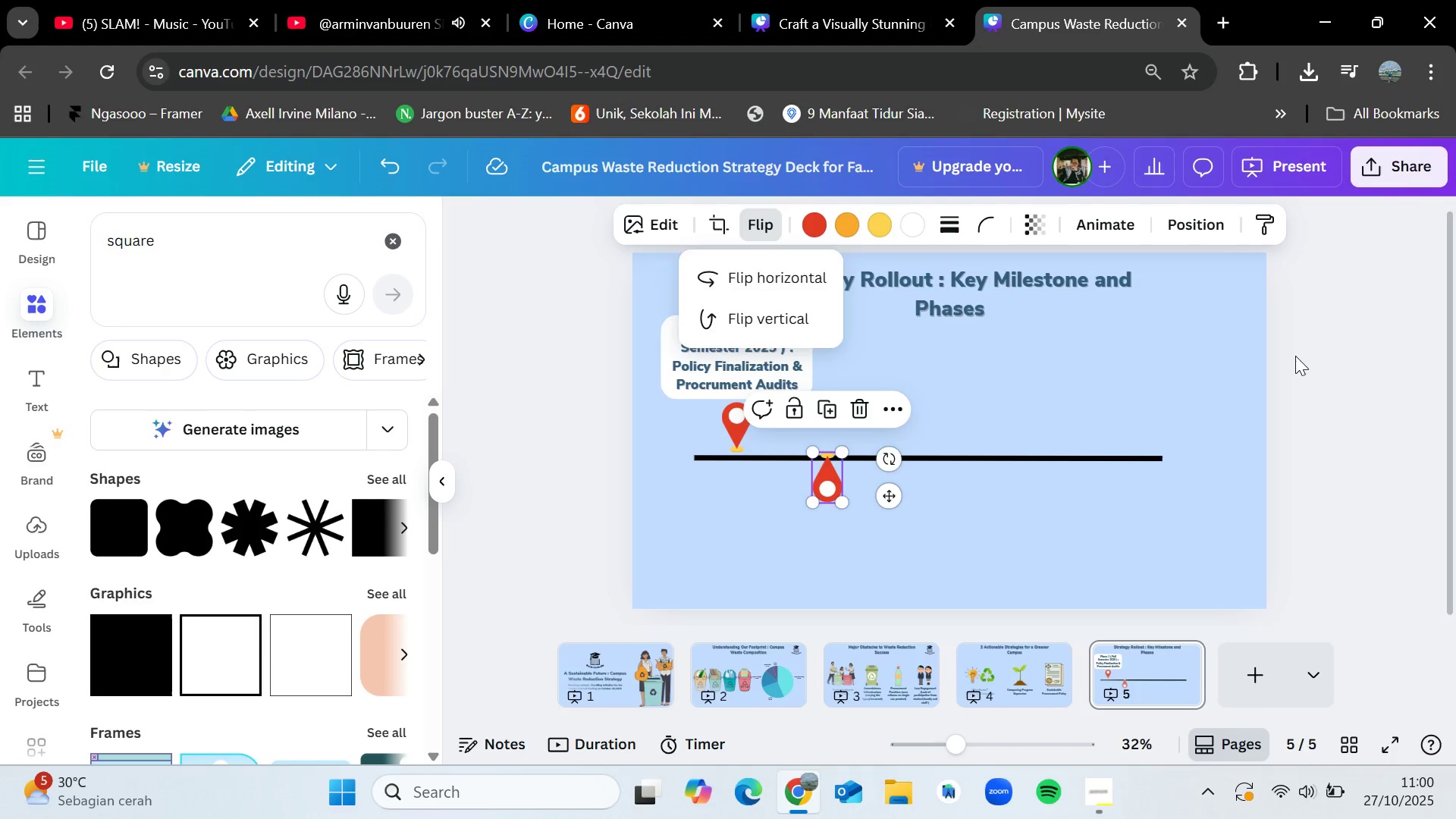 
left_click([1295, 356])
 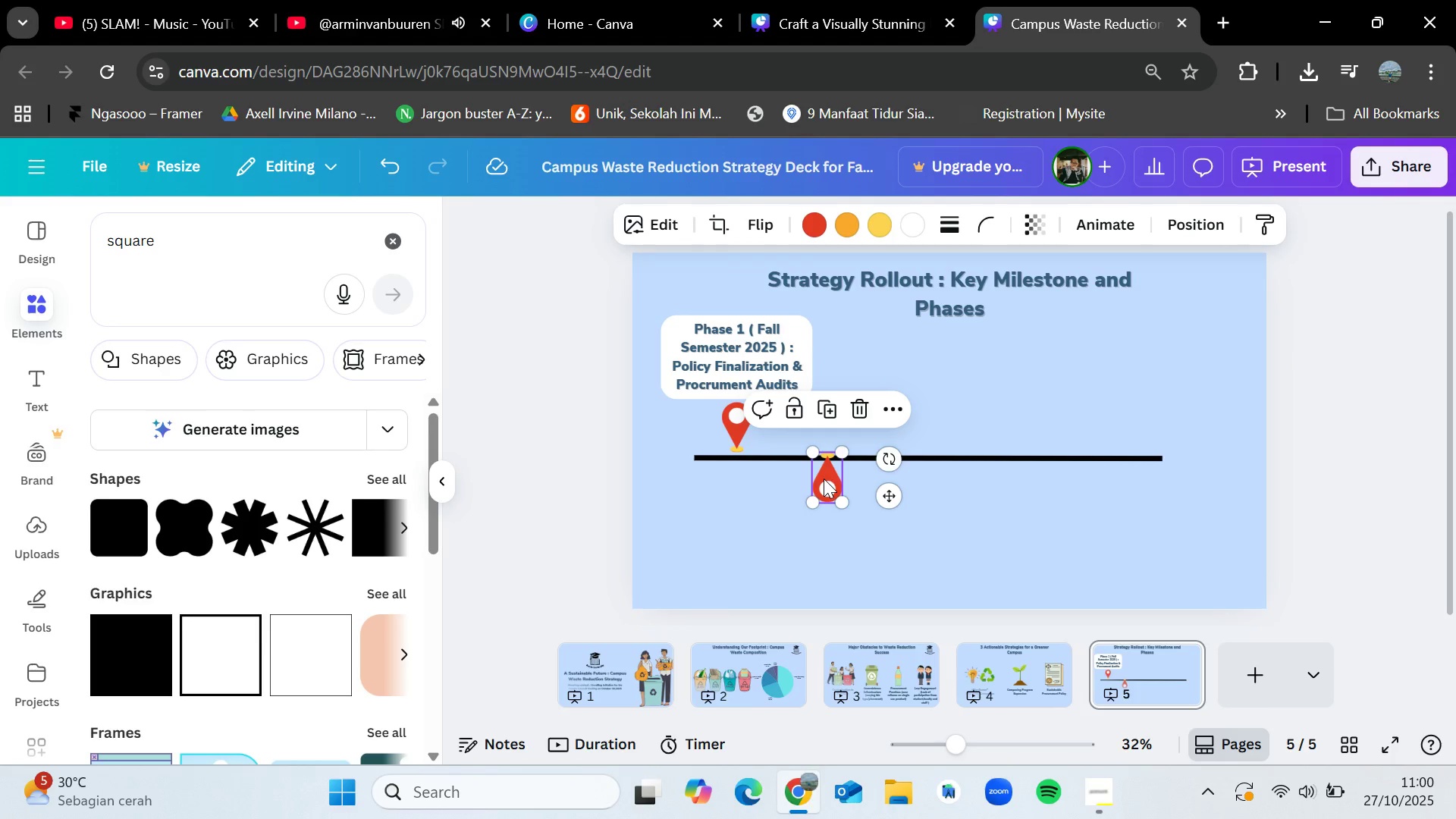 
left_click_drag(start_coordinate=[824, 479], to_coordinate=[830, 488])
 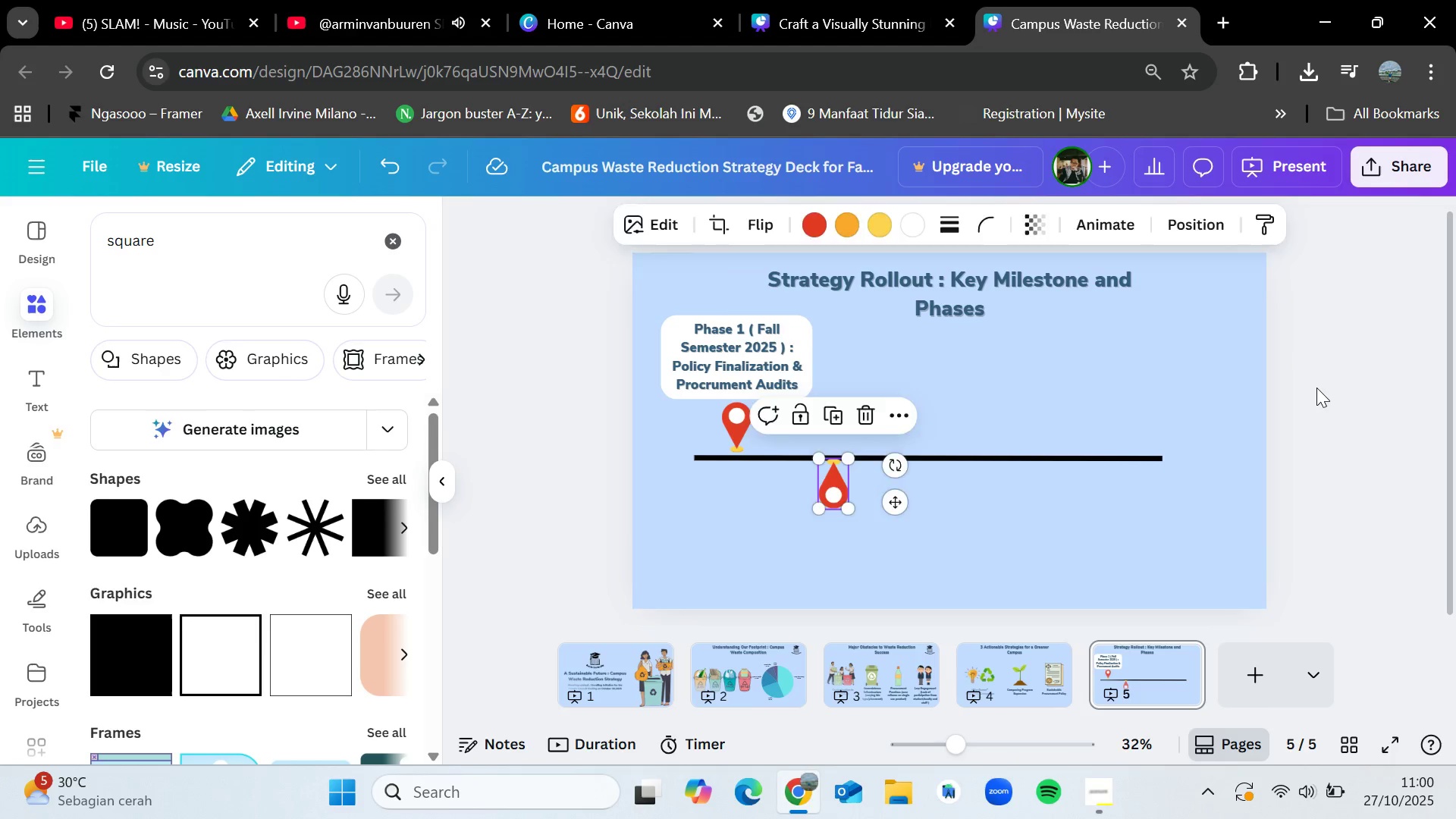 
left_click([1316, 388])
 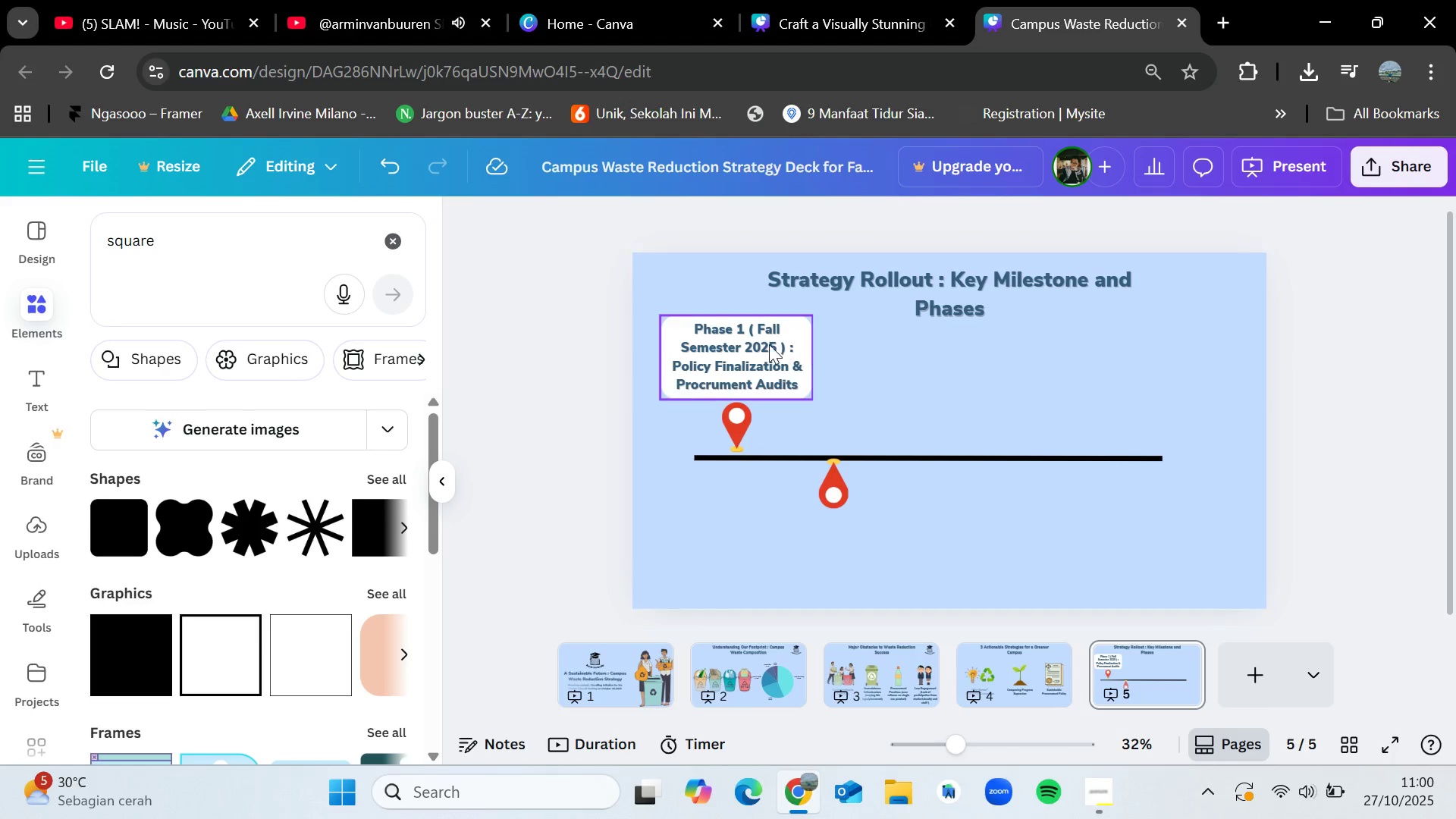 
left_click([768, 344])
 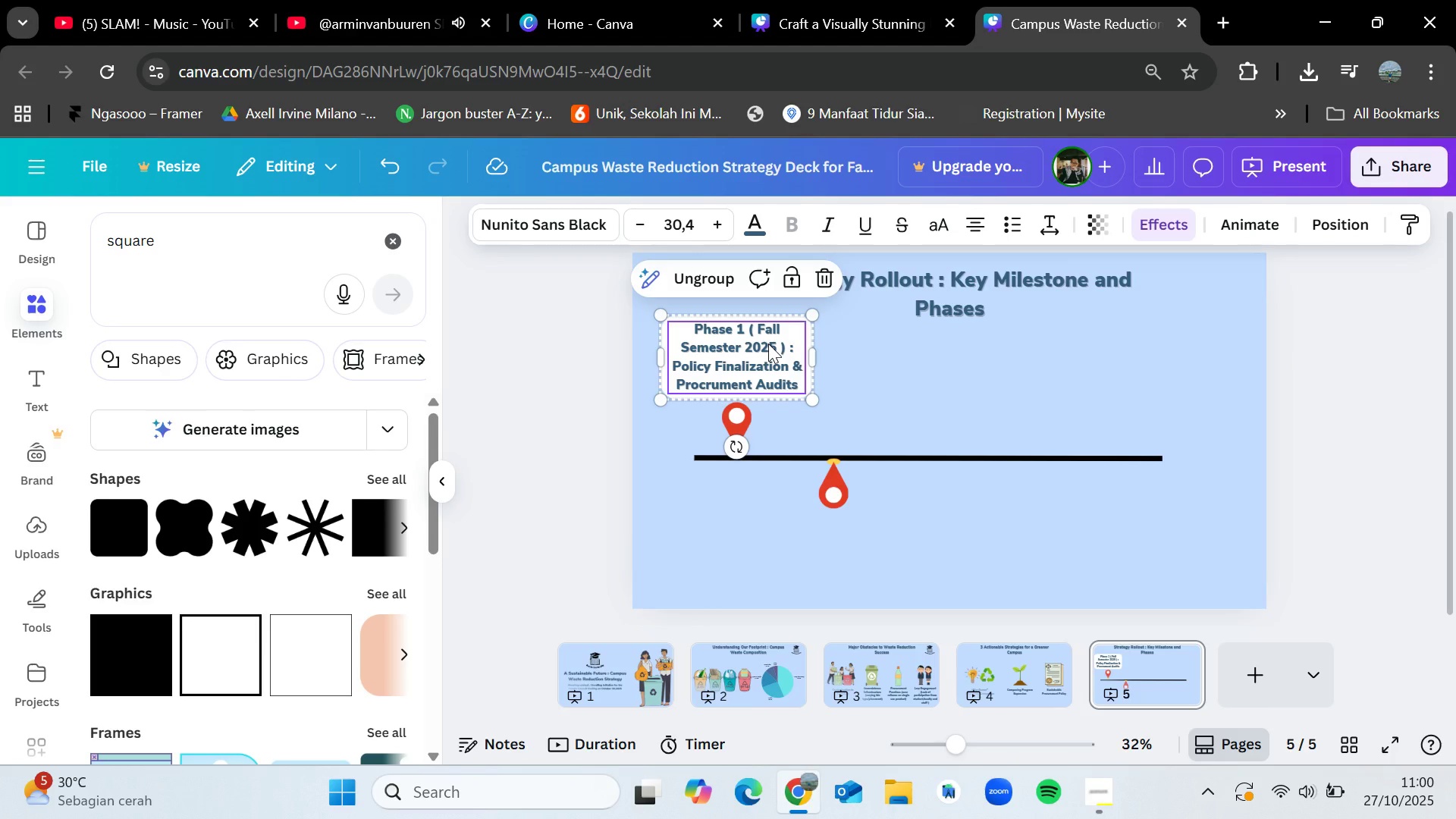 
key(Control+C)
 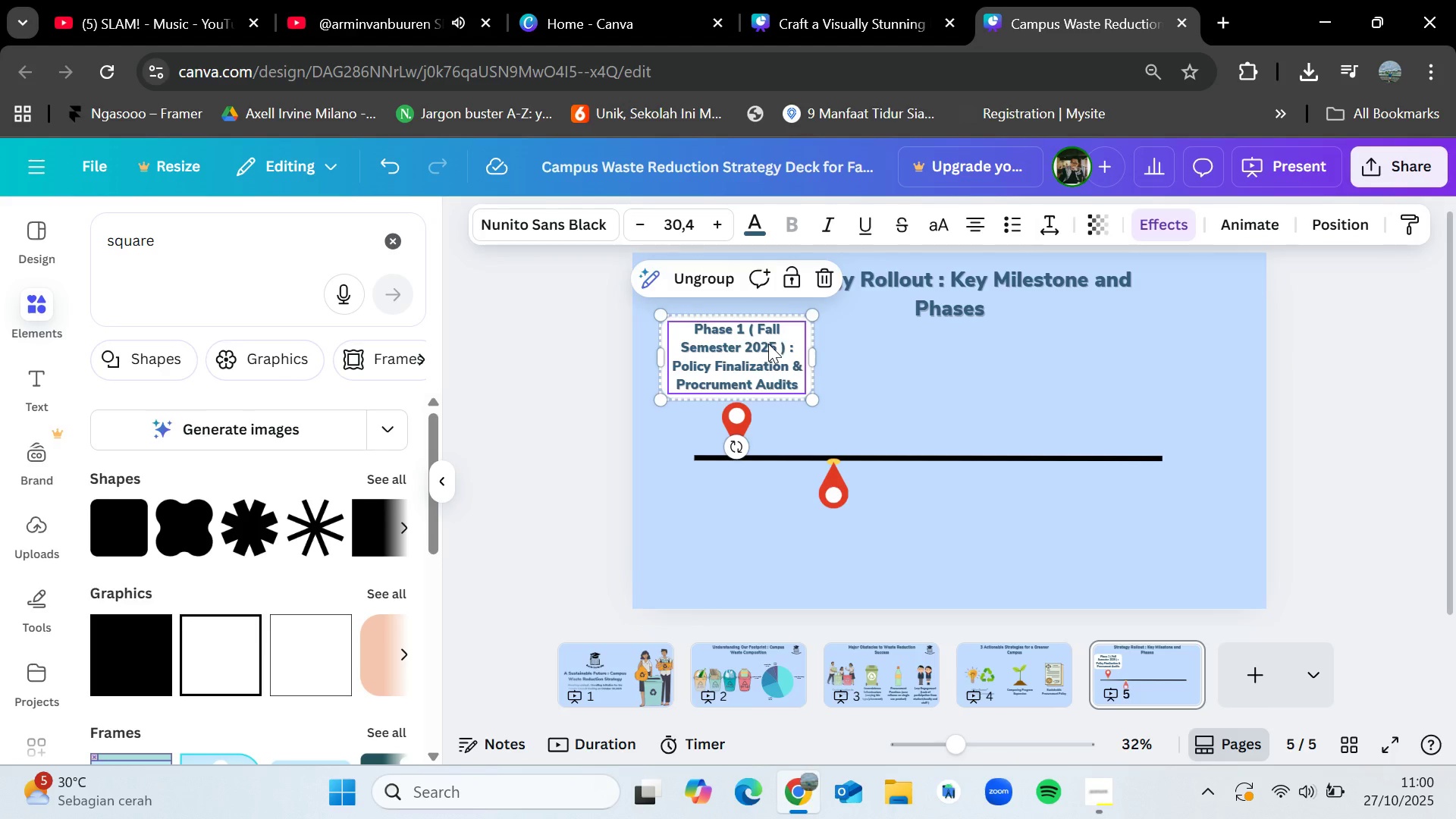 
key(Control+V)
 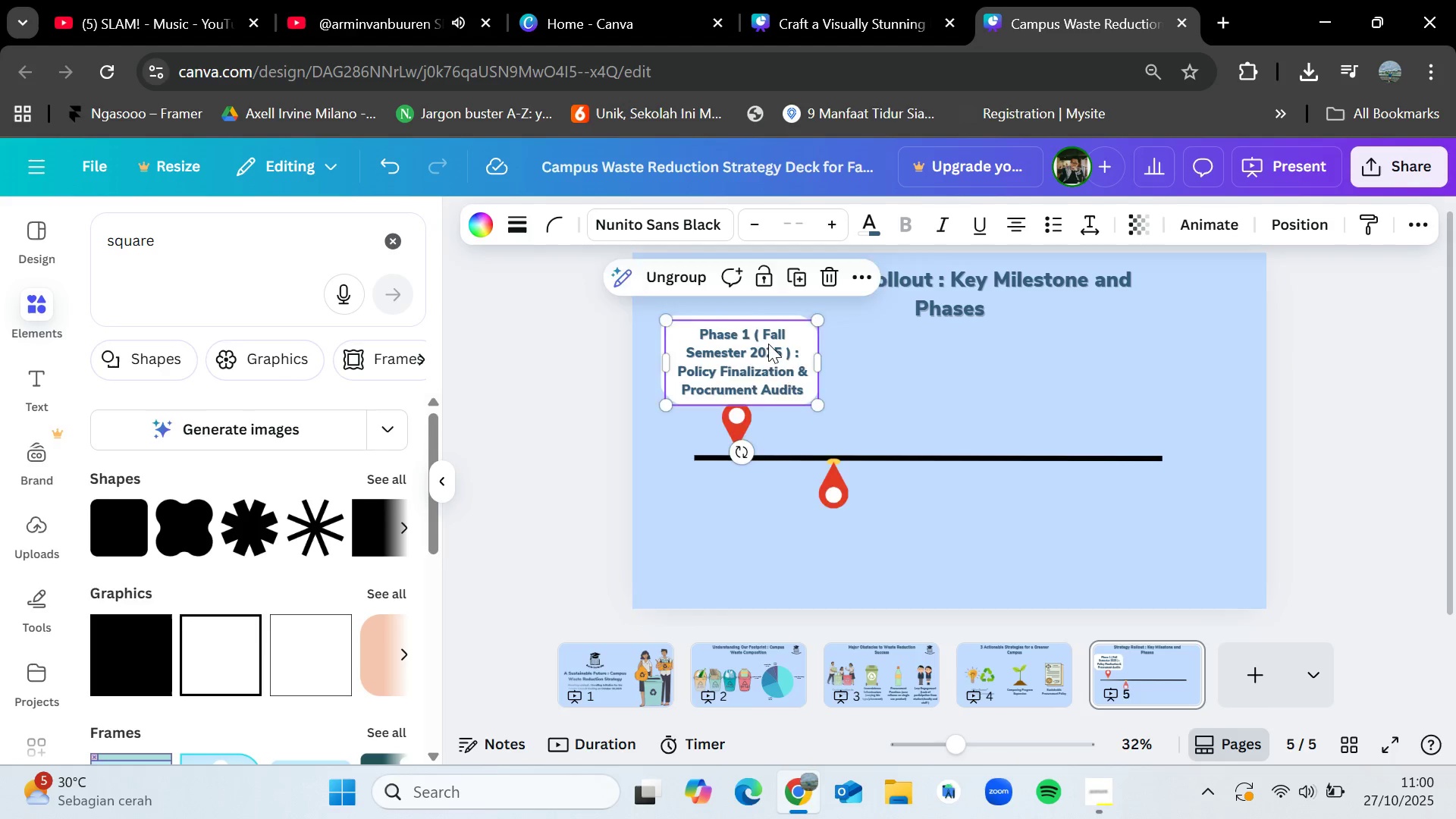 
left_click_drag(start_coordinate=[768, 344], to_coordinate=[864, 538])
 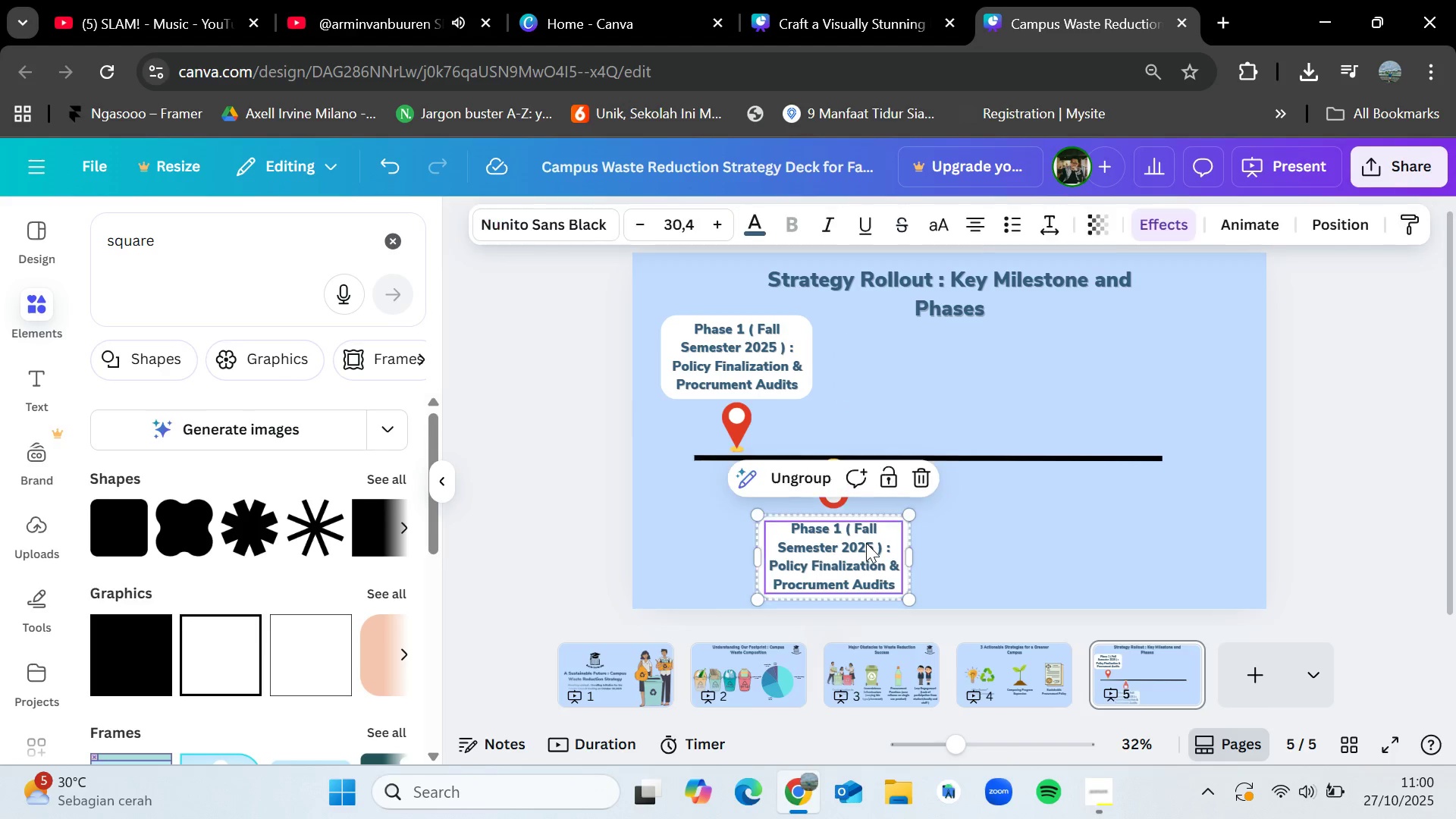 
left_click([866, 543])
 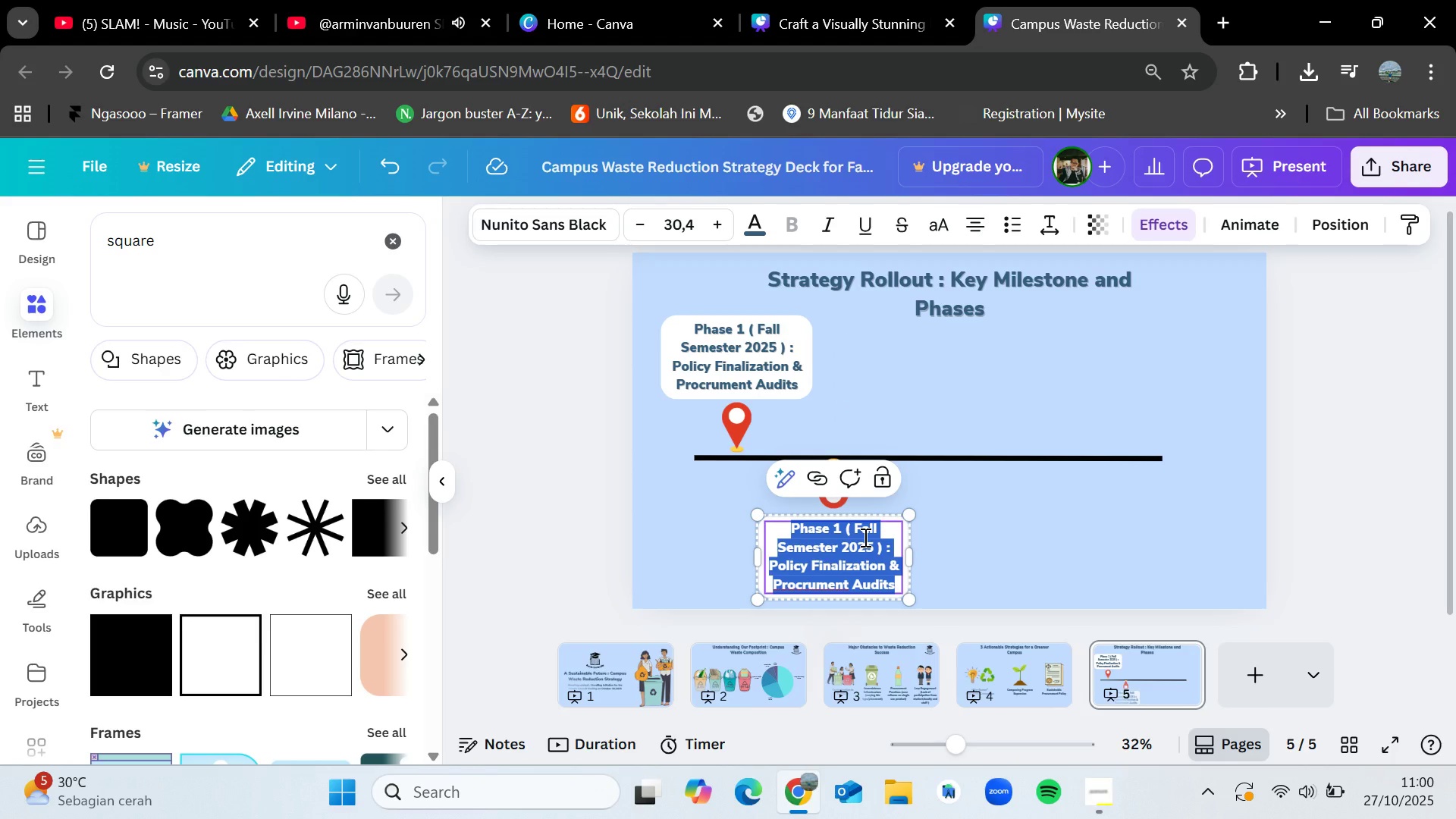 
key(Backspace)
type(Phase 2 ( Spring Semester 2026 ): Composing p)
key(Backspace)
key(Backspace)
type(Pilot Launch in)
 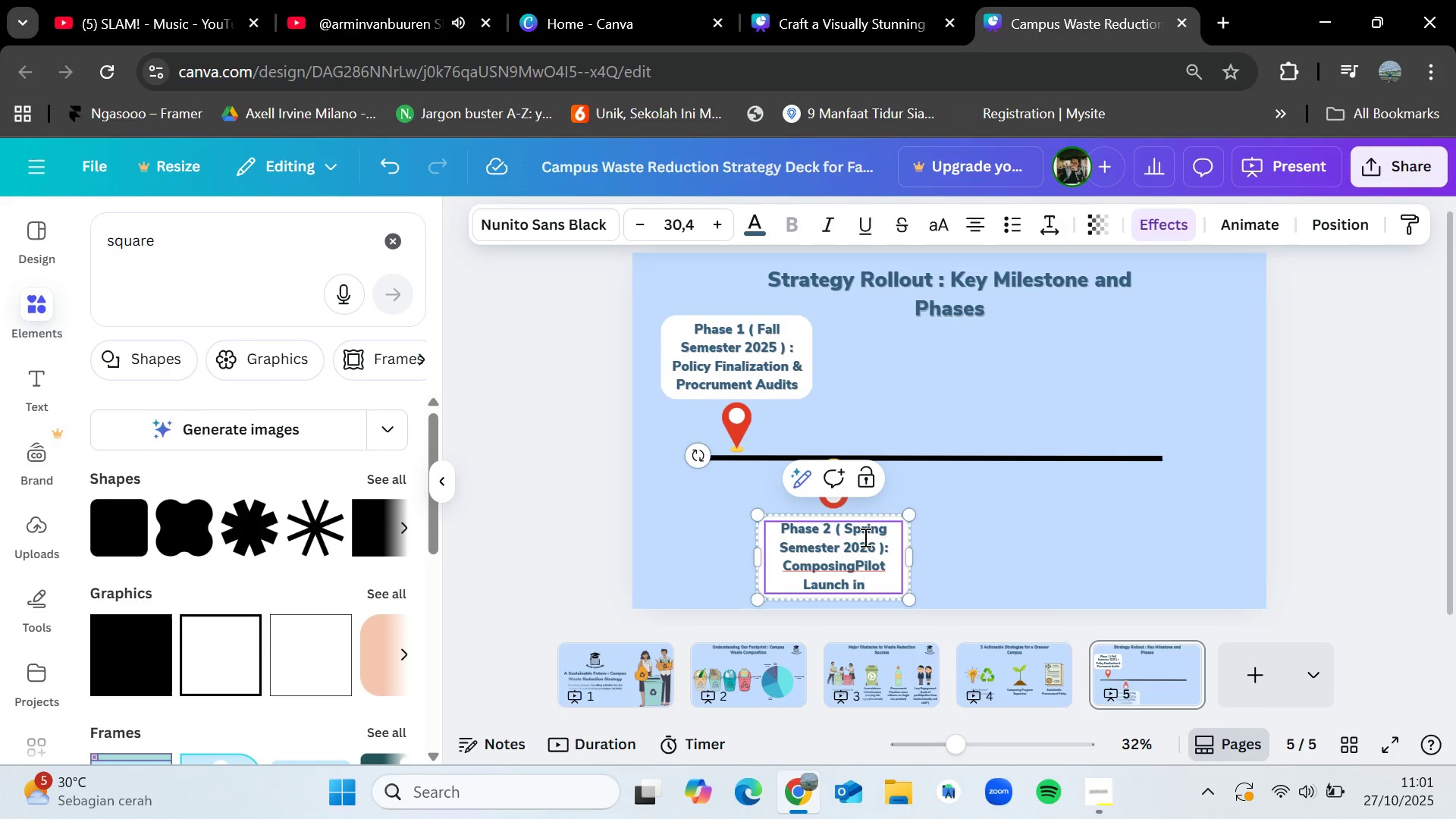 
wait(7.32)
 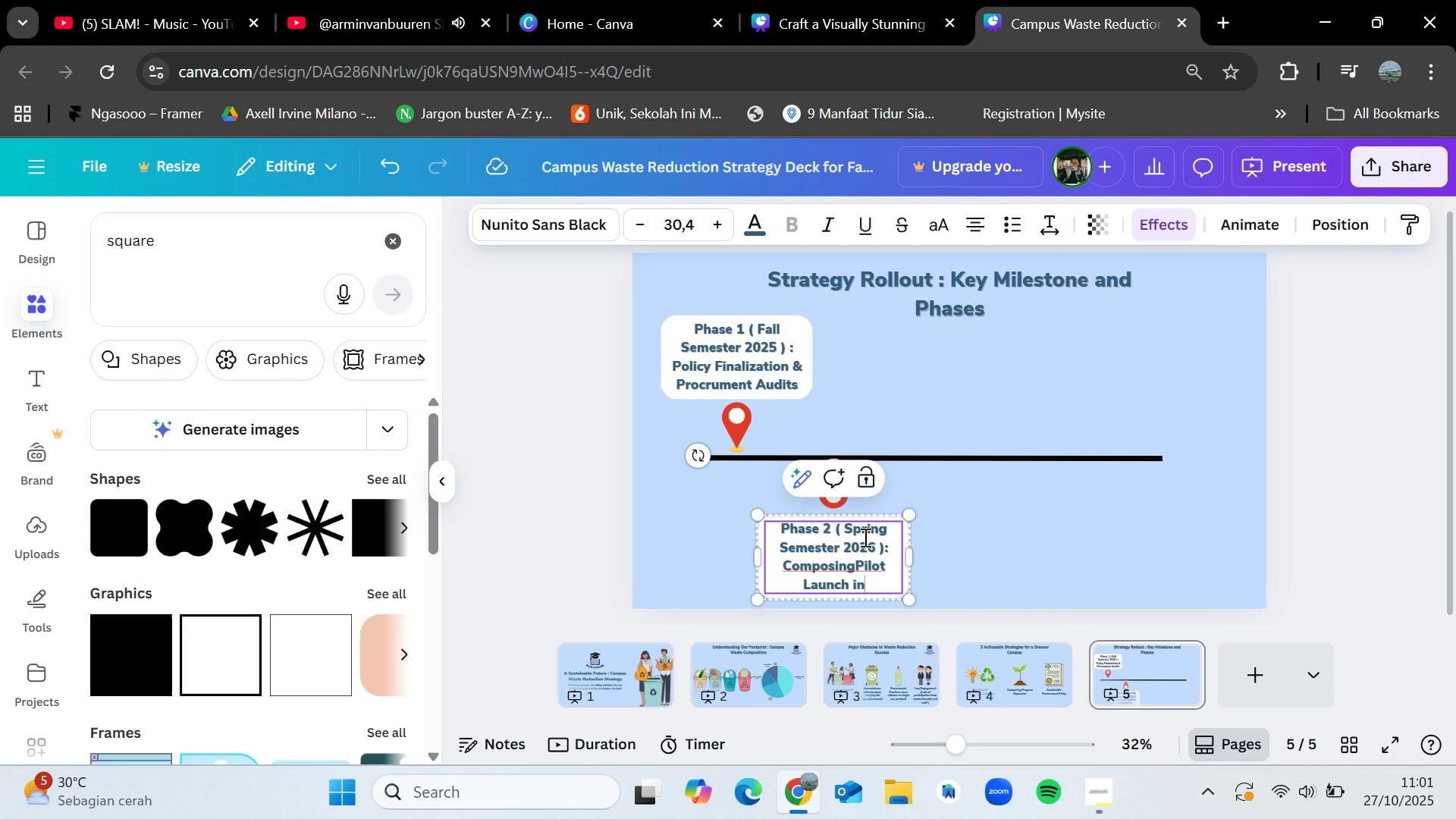 
type( park)
 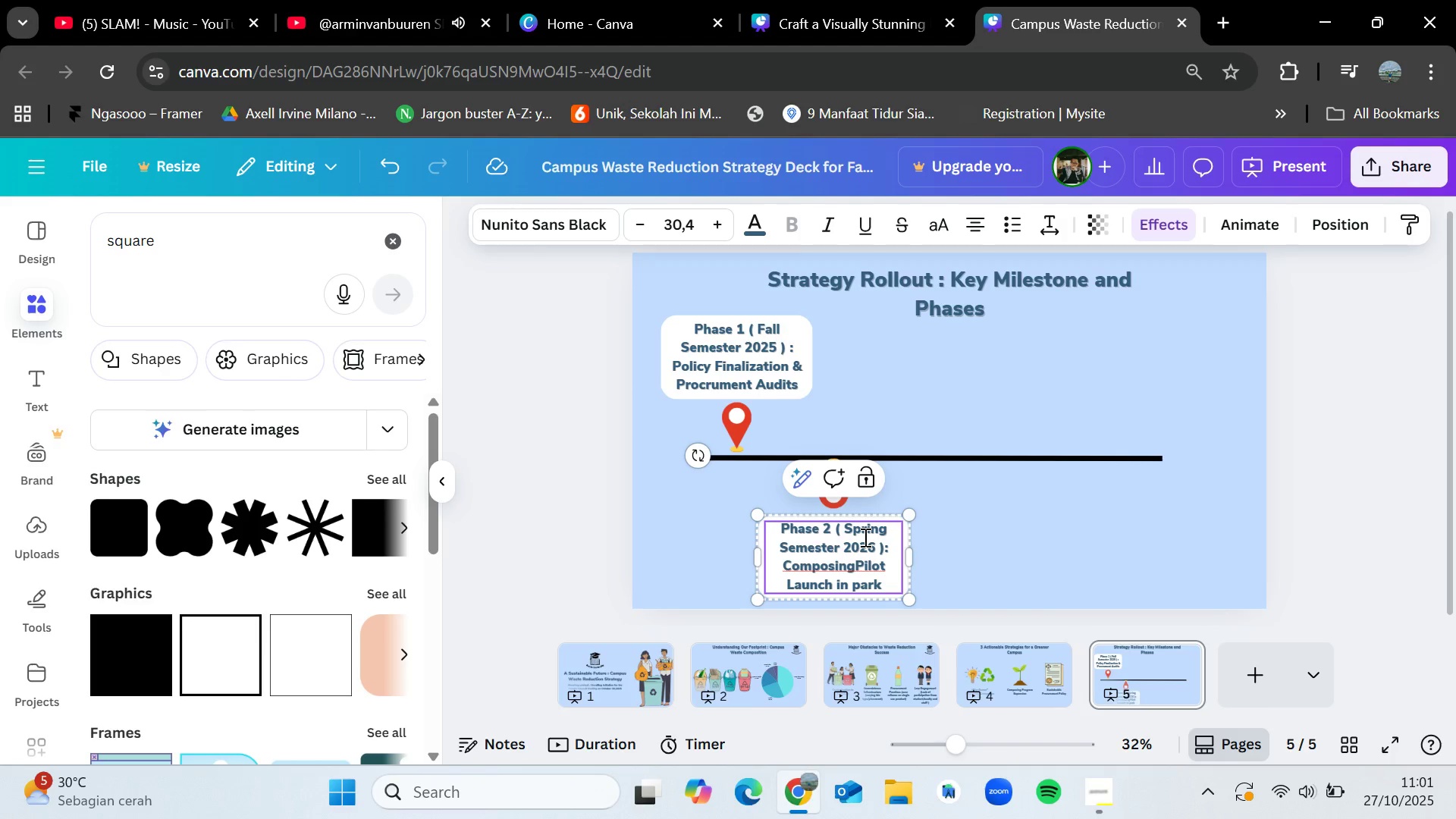 
wait(6.4)
 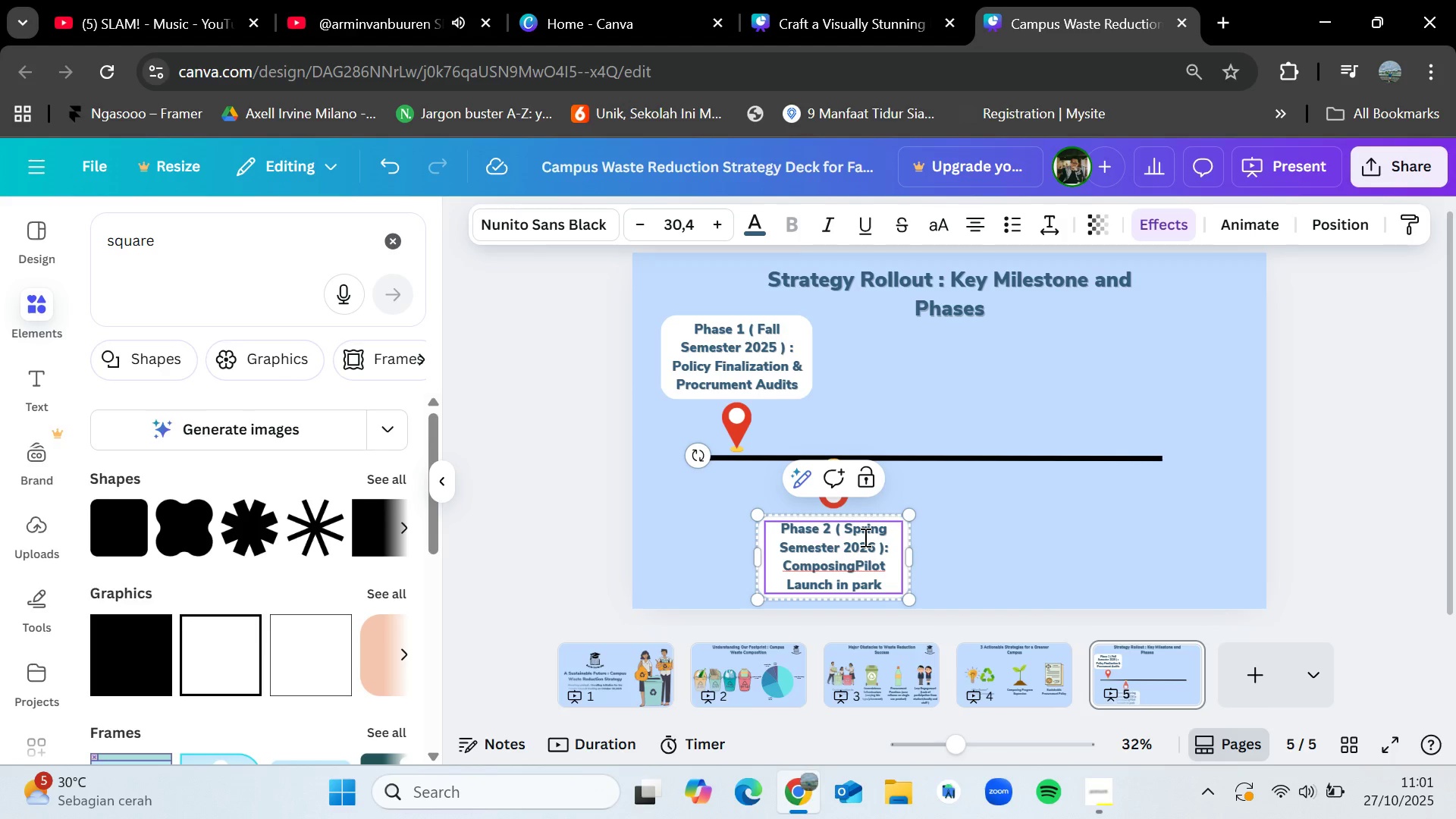 
type( locations and Bin senes)
key(Backspace)
key(Backspace)
type(se training)
 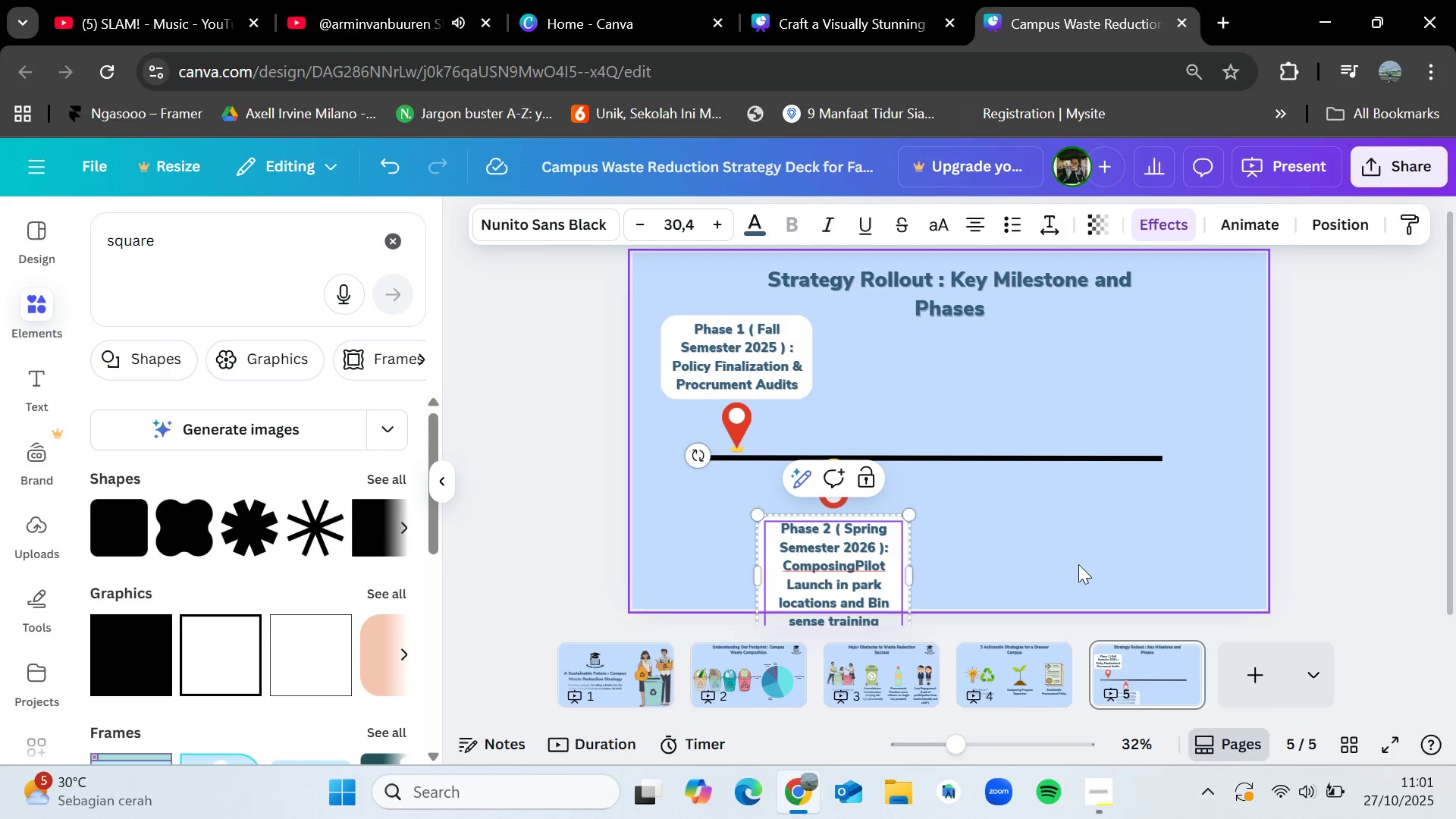 
left_click([1078, 564])
 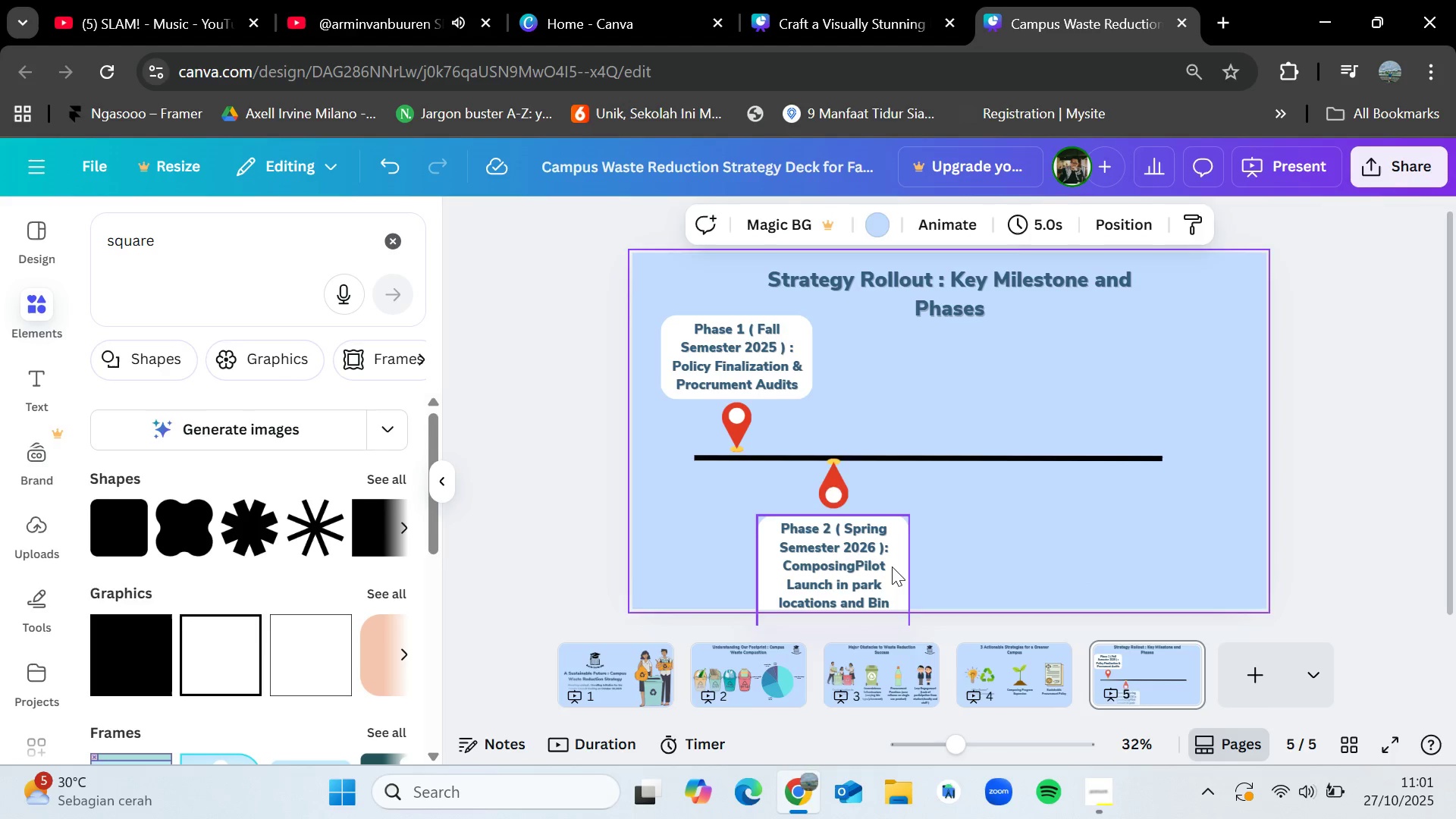 
left_click([892, 566])
 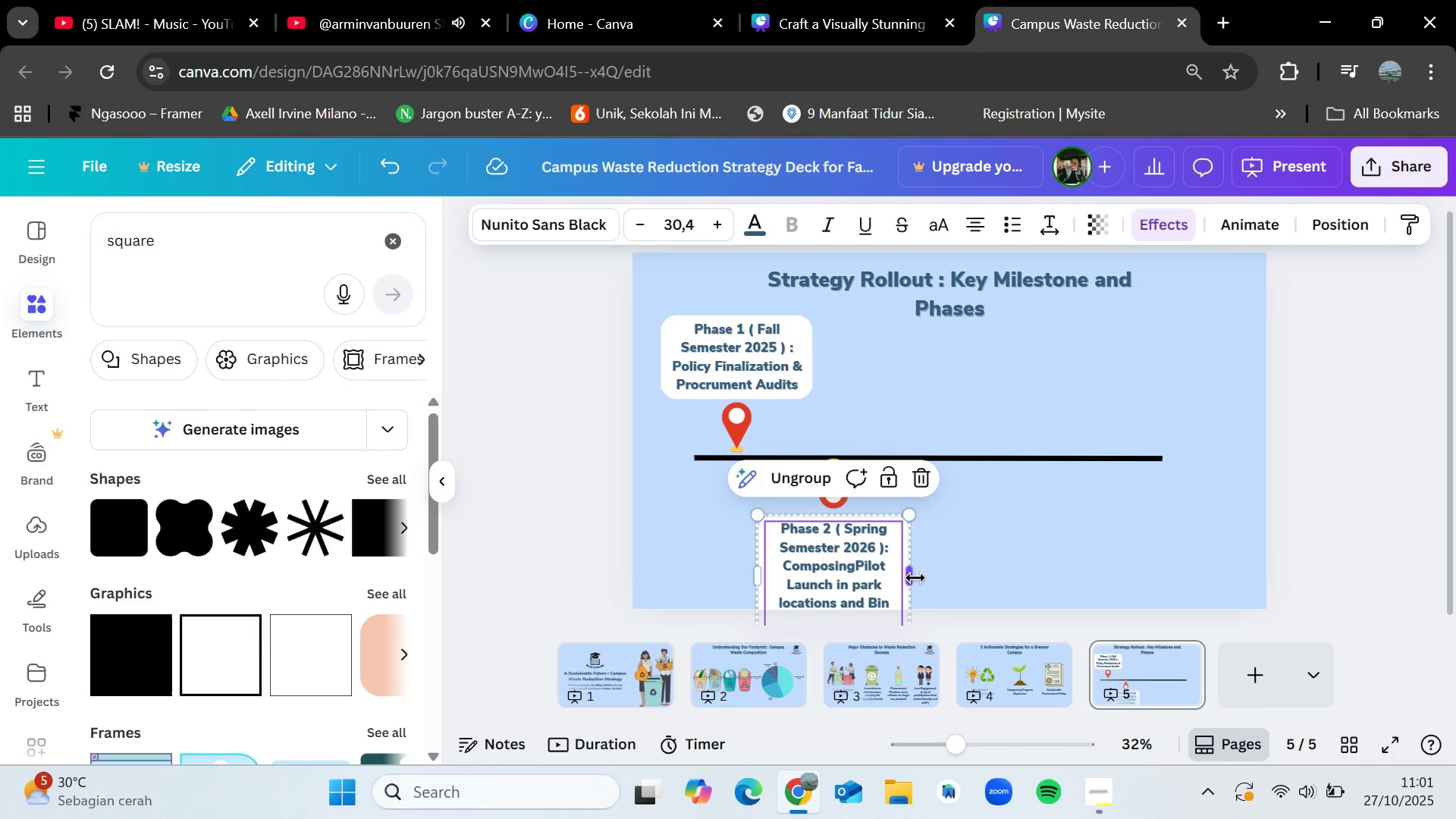 
left_click_drag(start_coordinate=[915, 578], to_coordinate=[968, 567])
 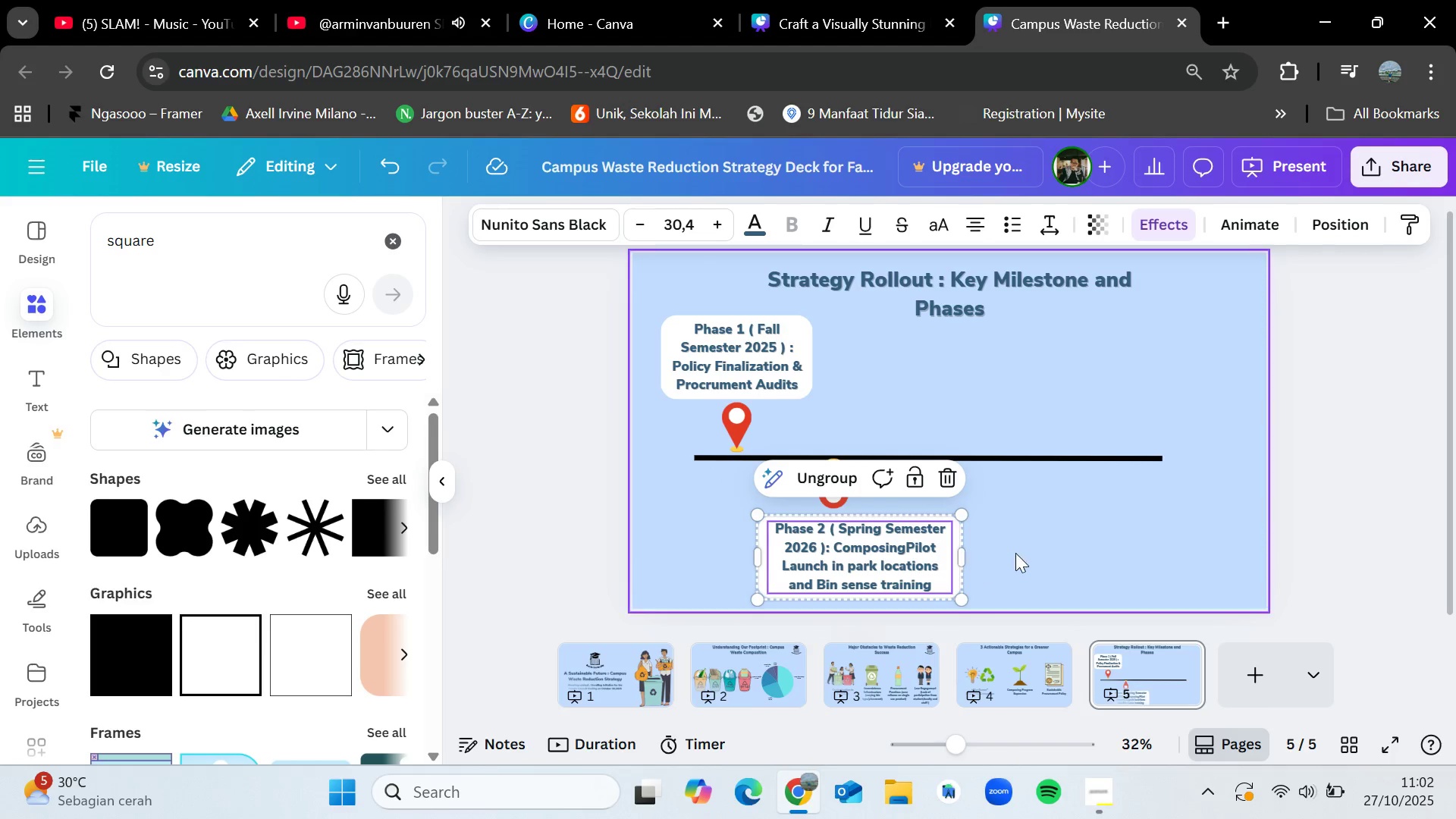 
left_click([1015, 553])
 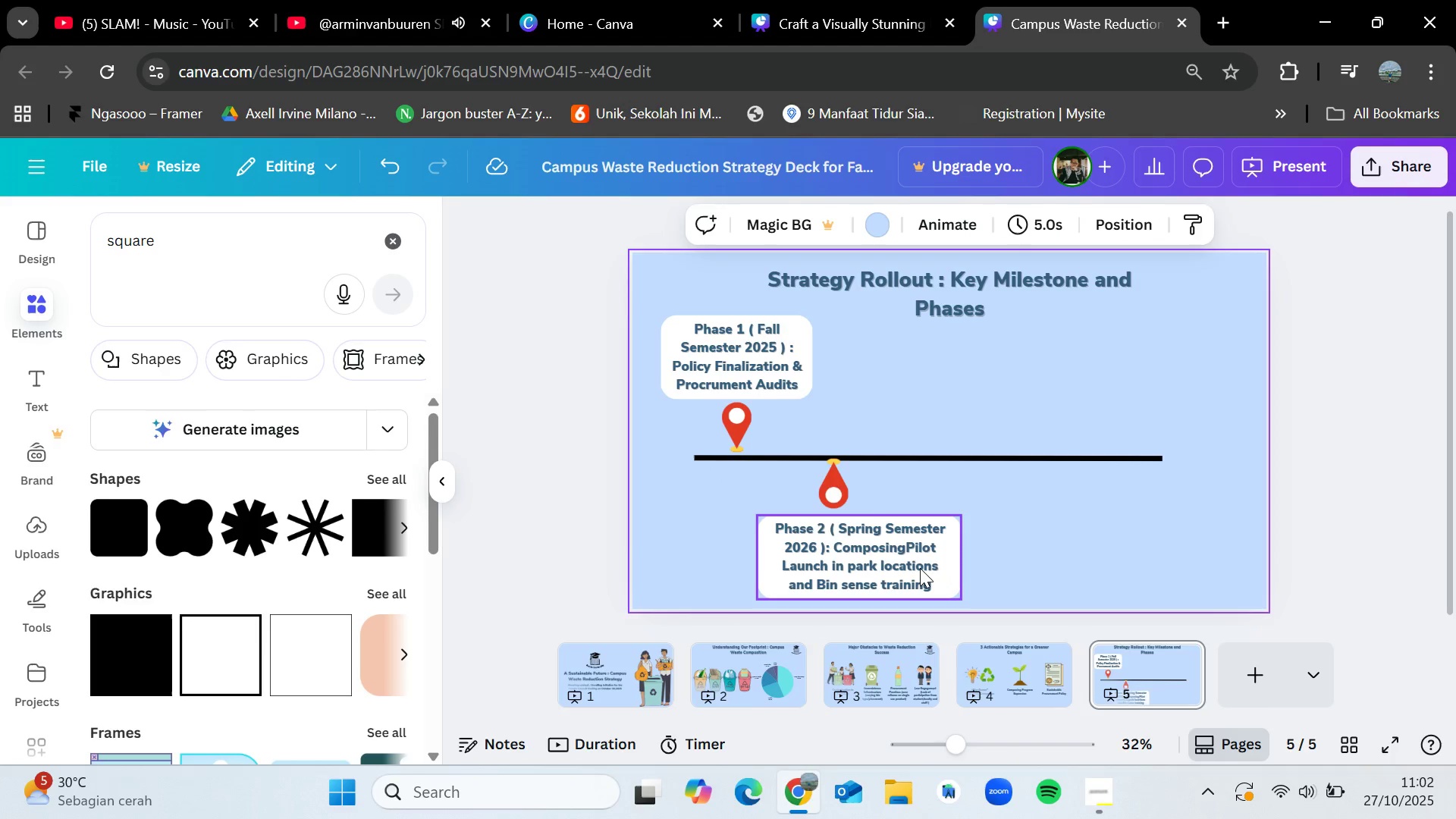 
left_click_drag(start_coordinate=[920, 568], to_coordinate=[886, 572])
 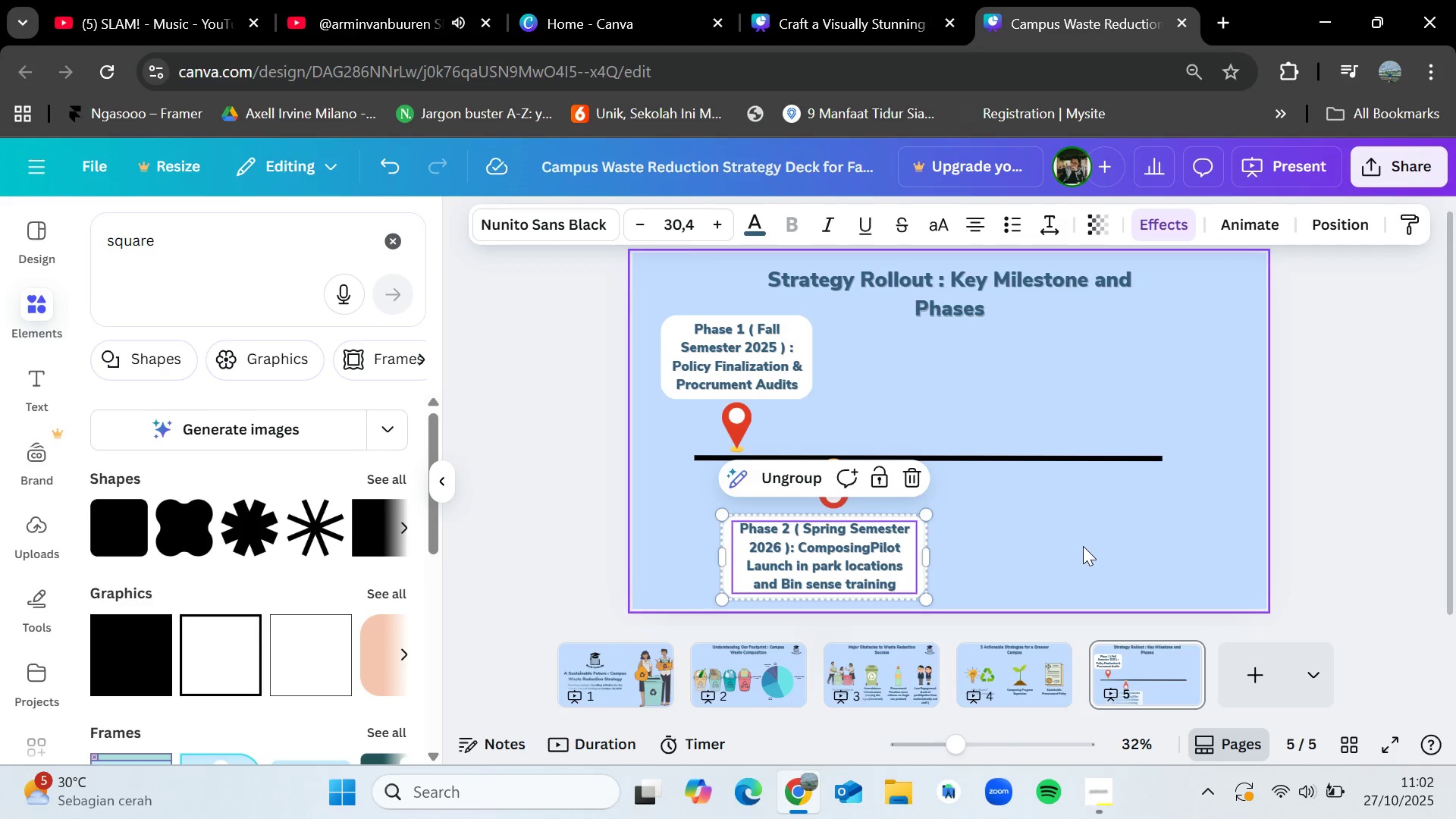 
left_click([1083, 546])
 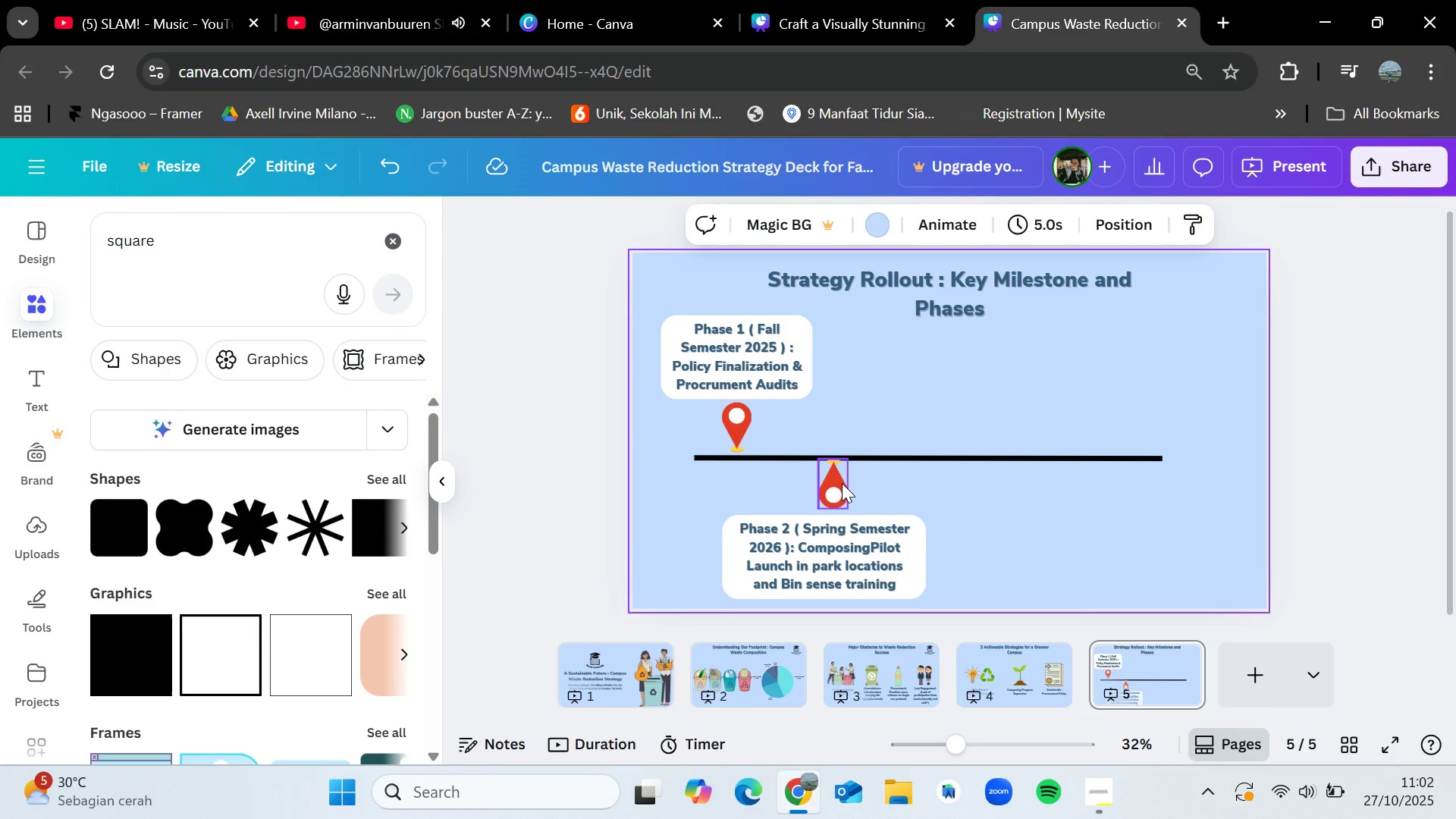 
left_click([842, 483])
 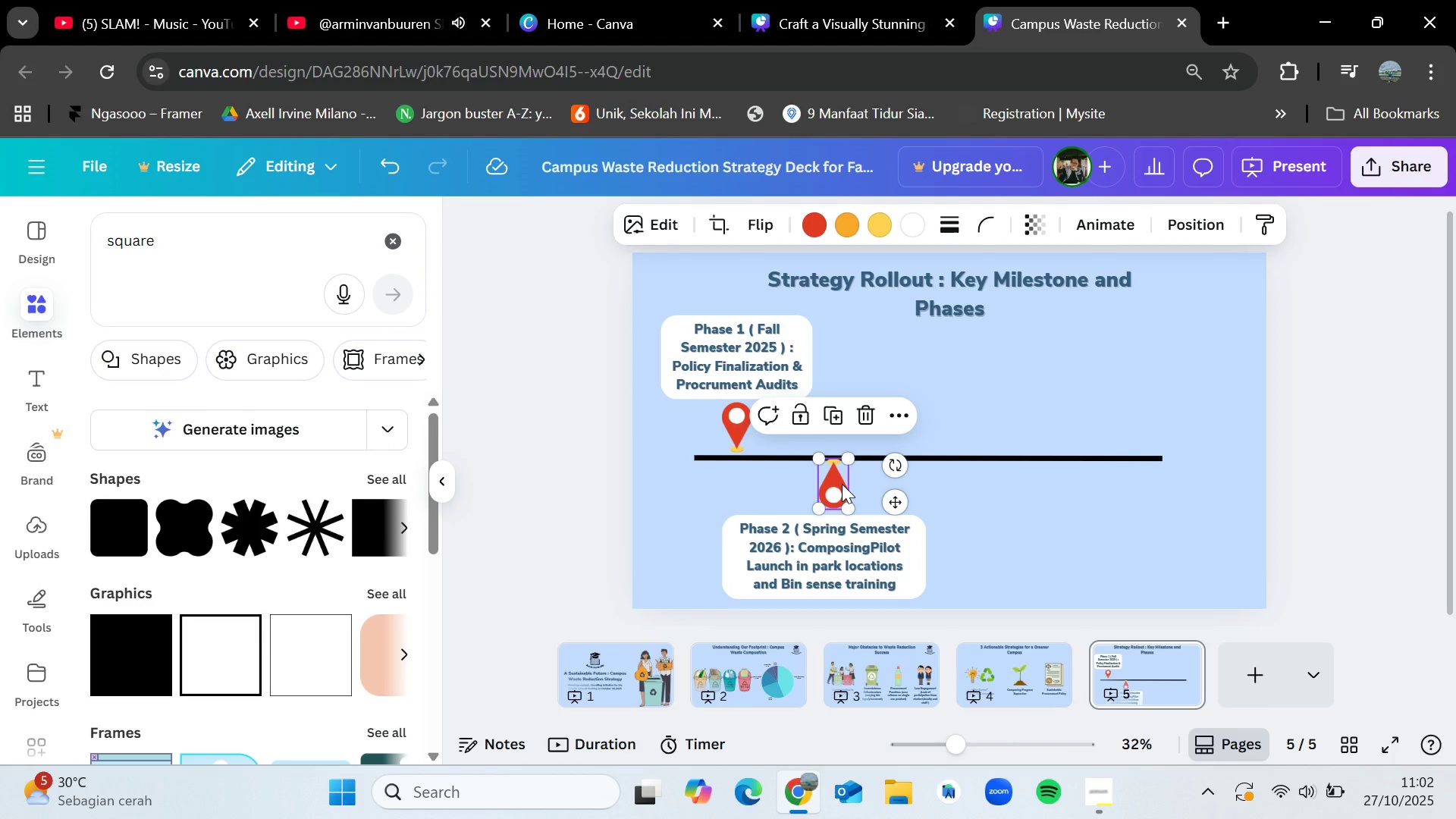 
key(Control+C)
 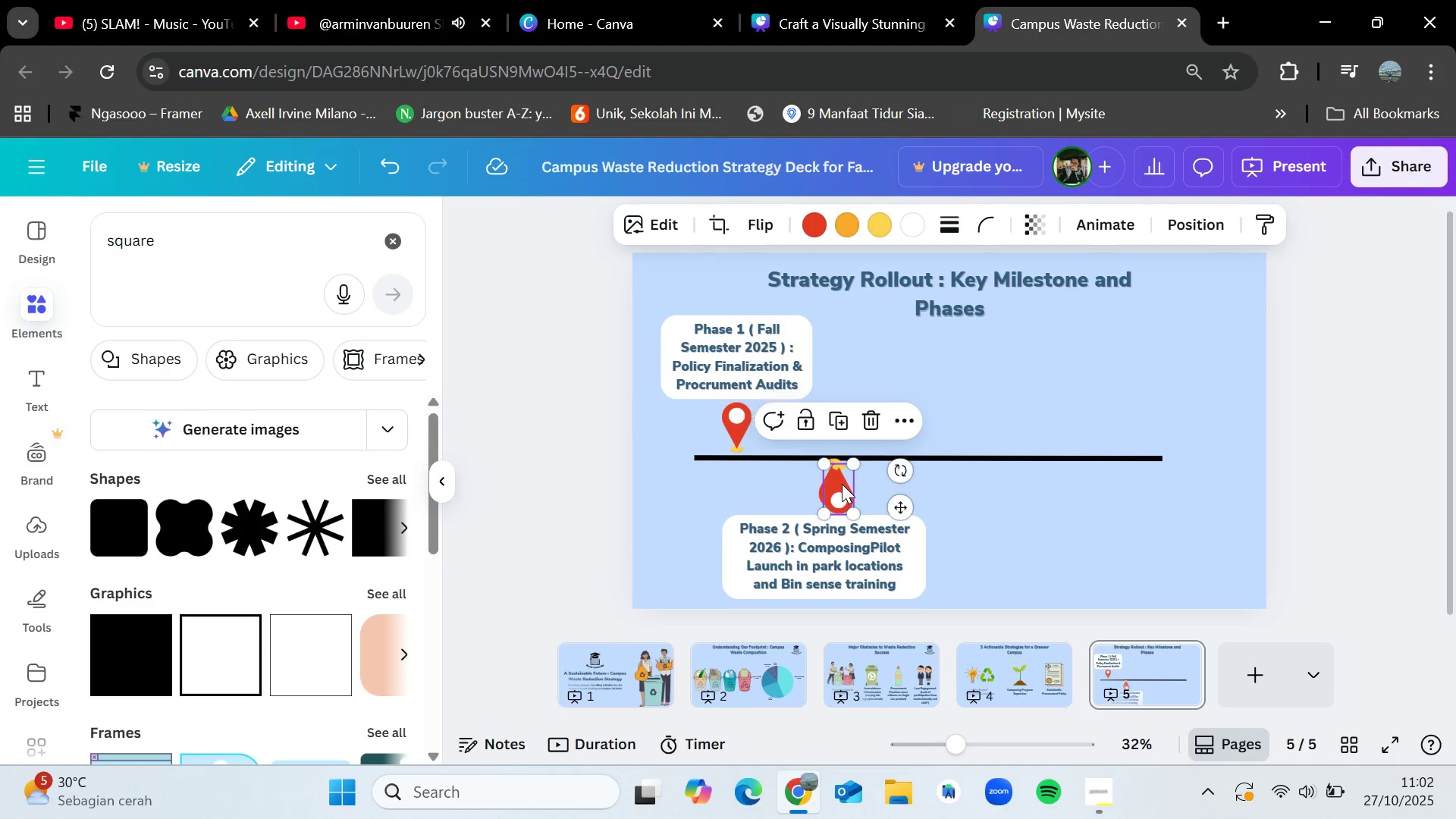 
key(Control+V)
 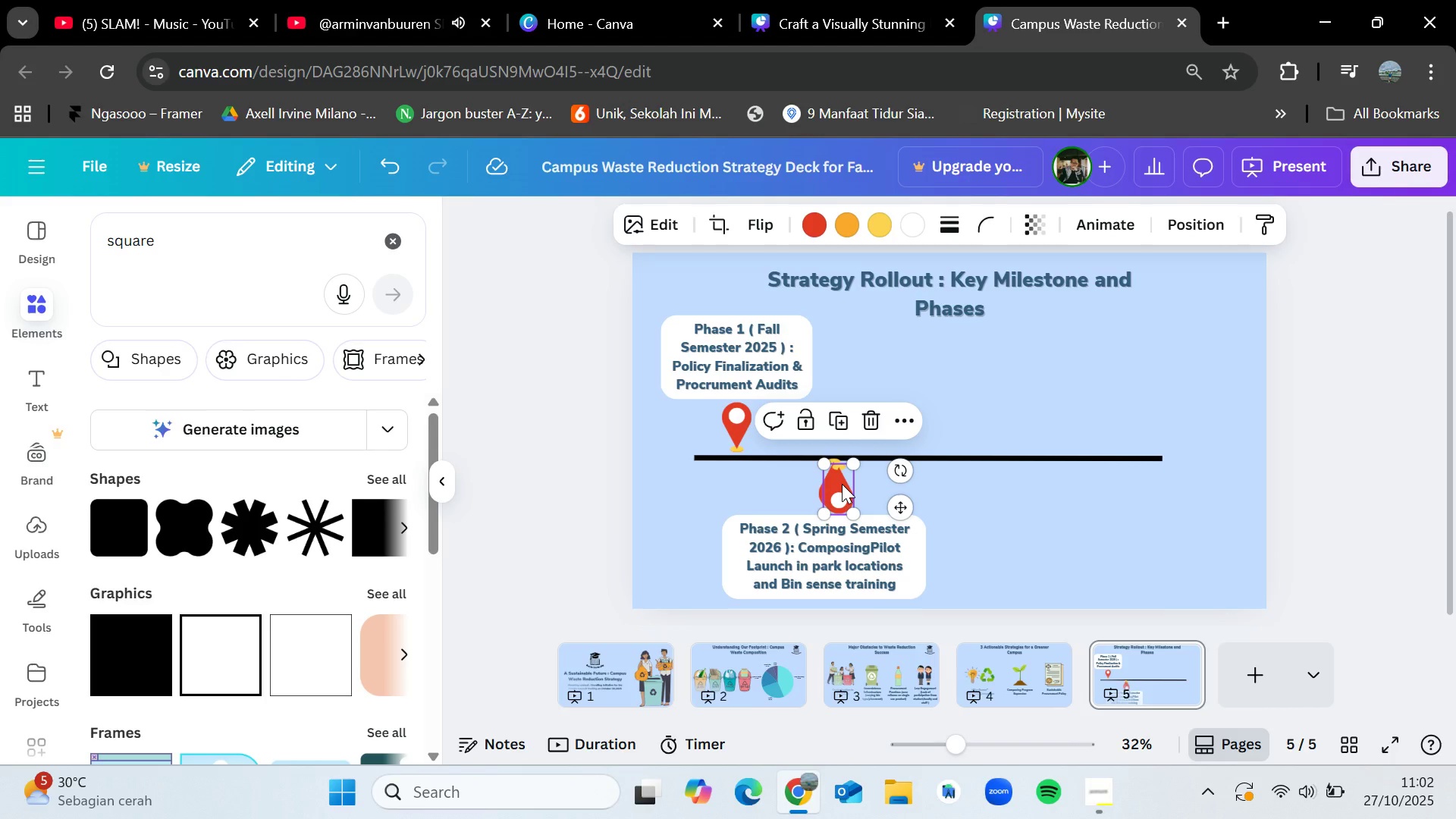 
key(Control+Z)
 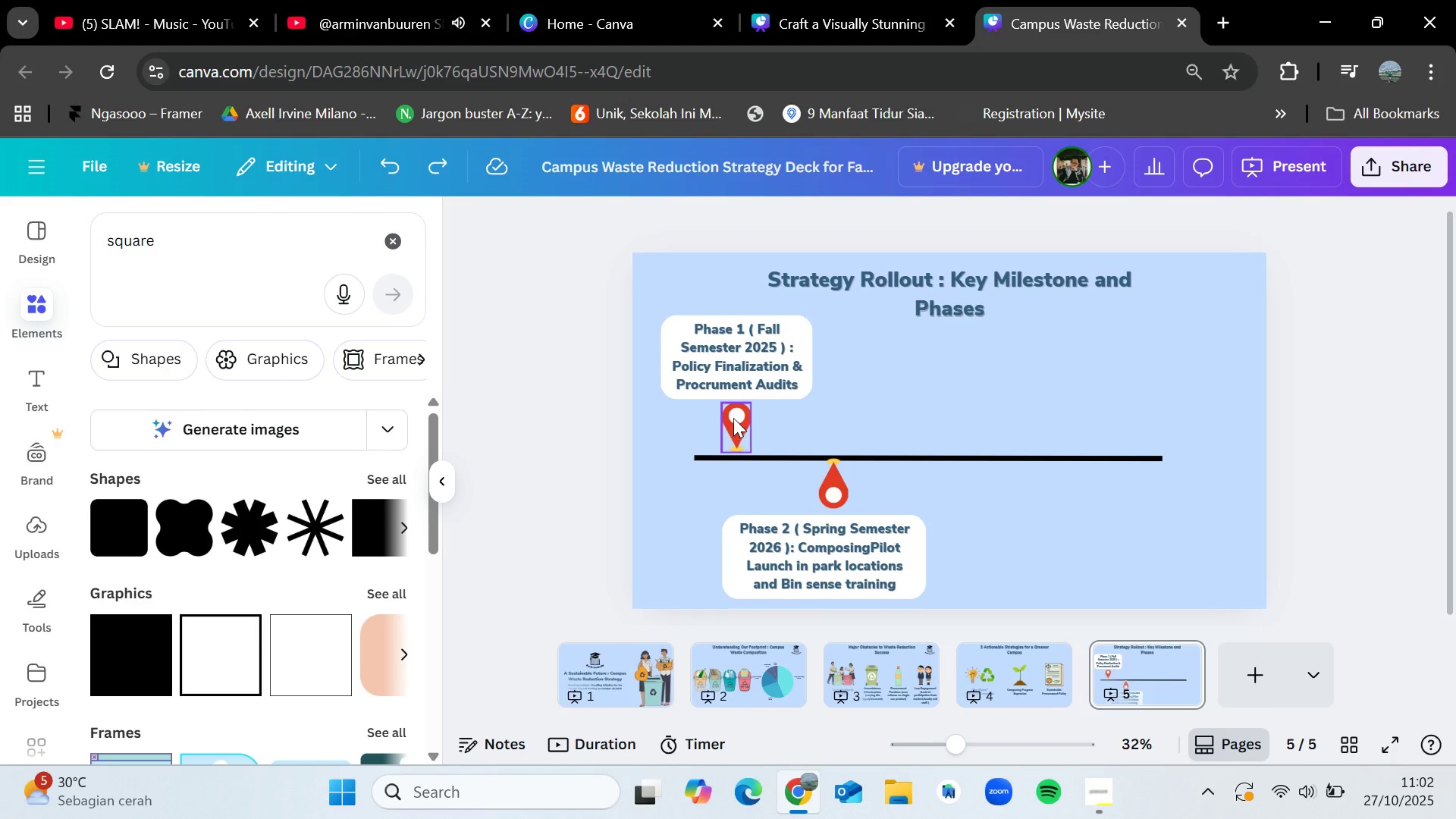 
left_click([733, 418])
 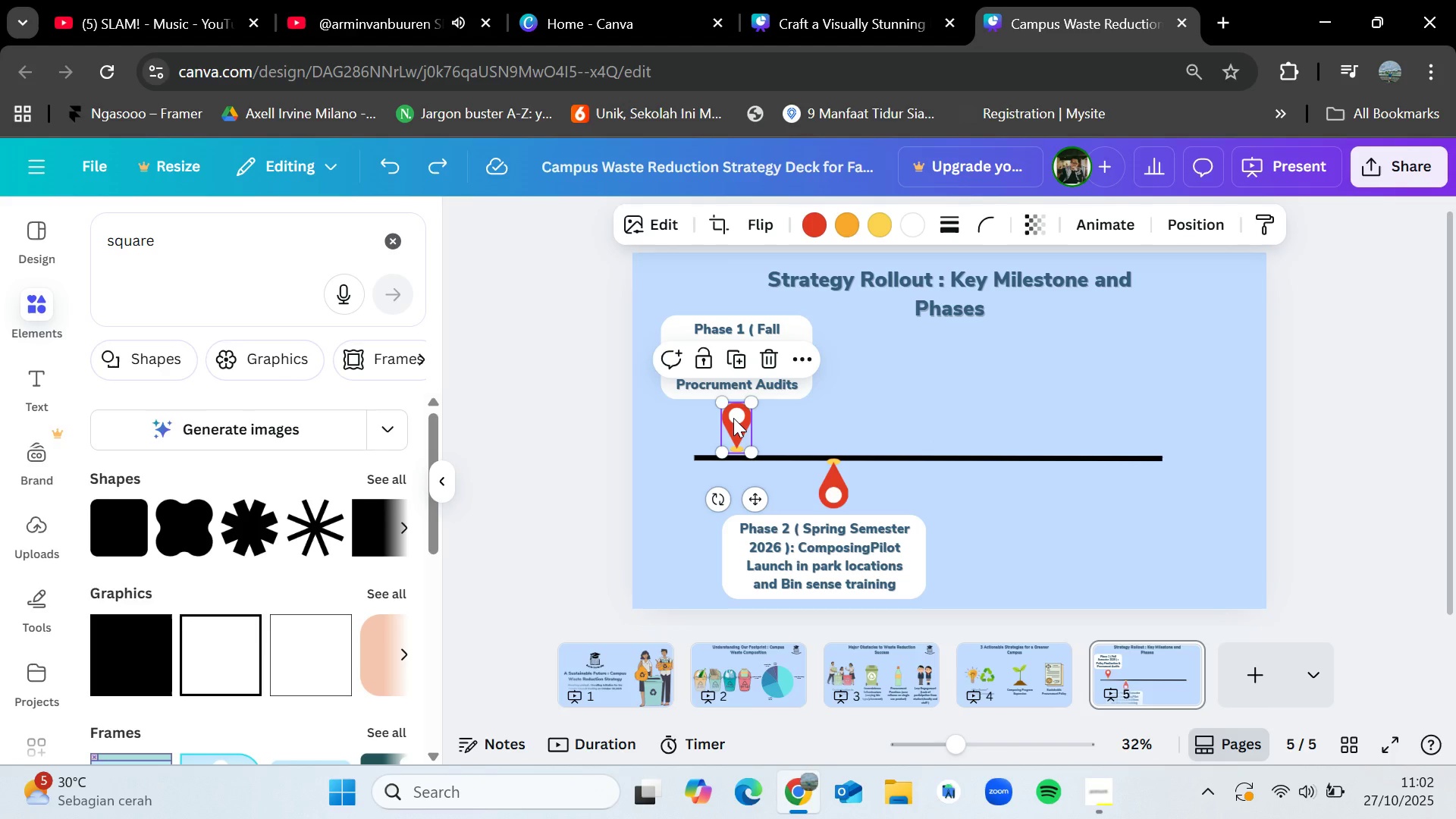 
key(Control+C)
 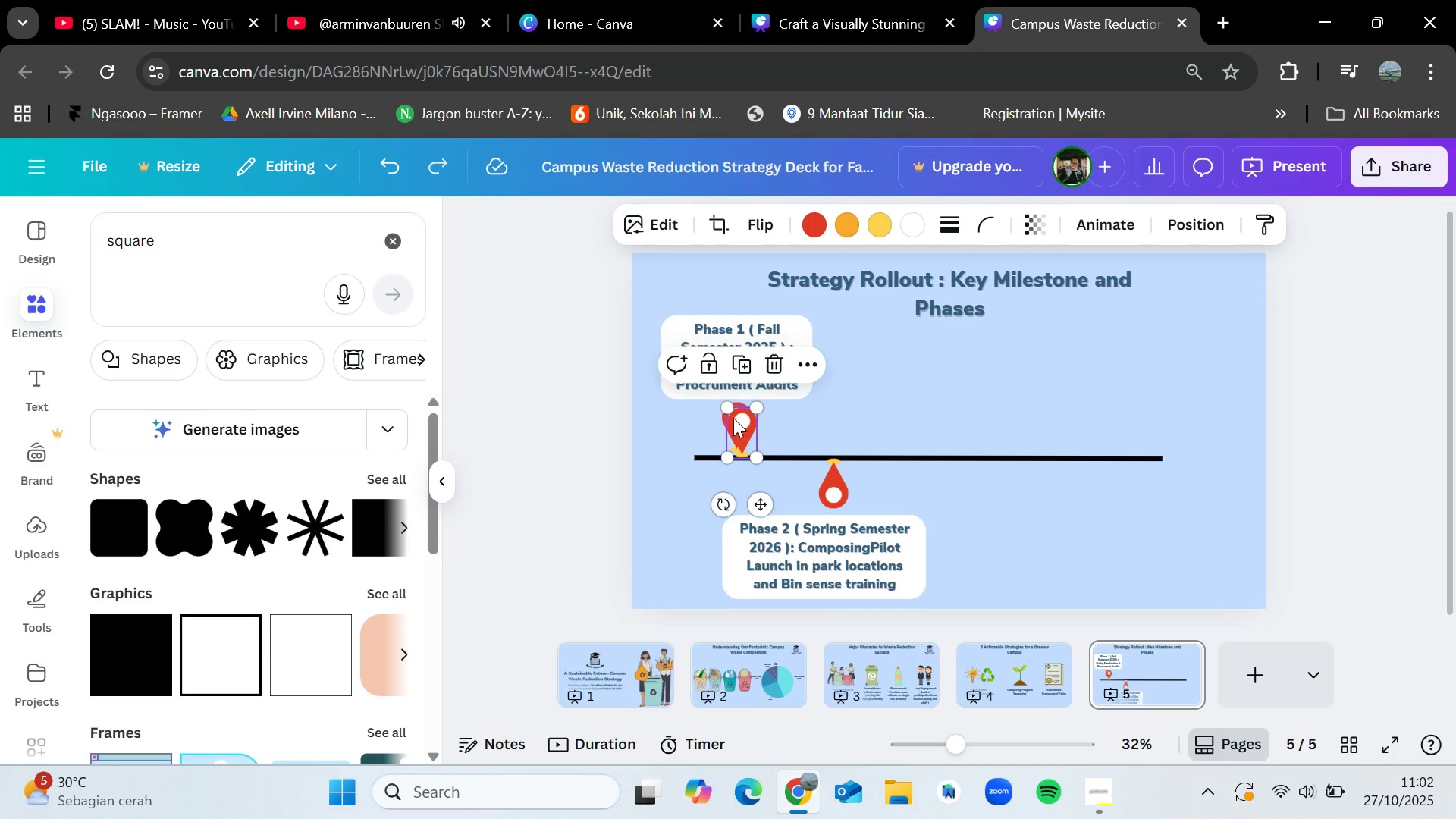 
key(Control+V)
 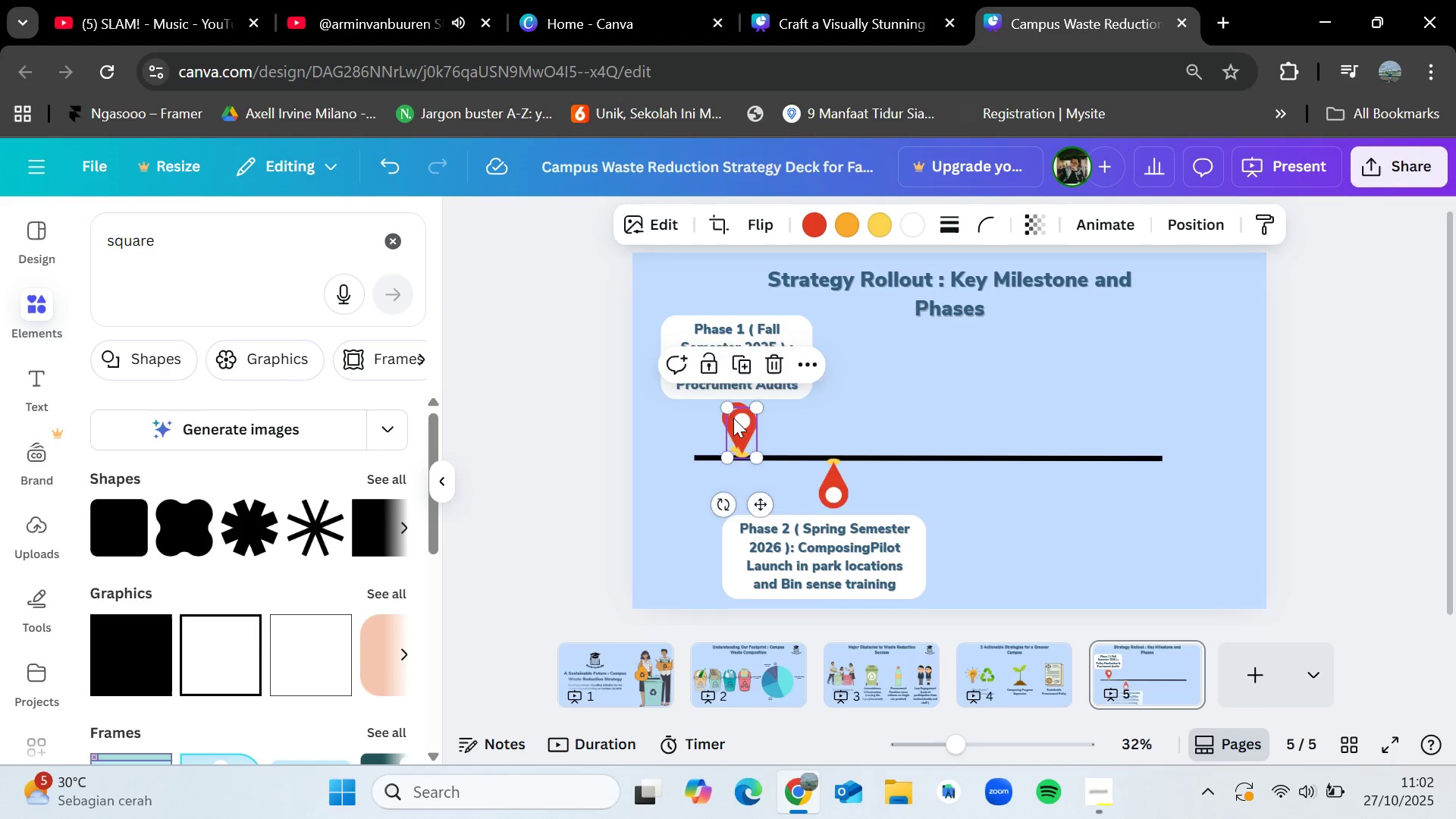 
left_click_drag(start_coordinate=[733, 418], to_coordinate=[938, 422])
 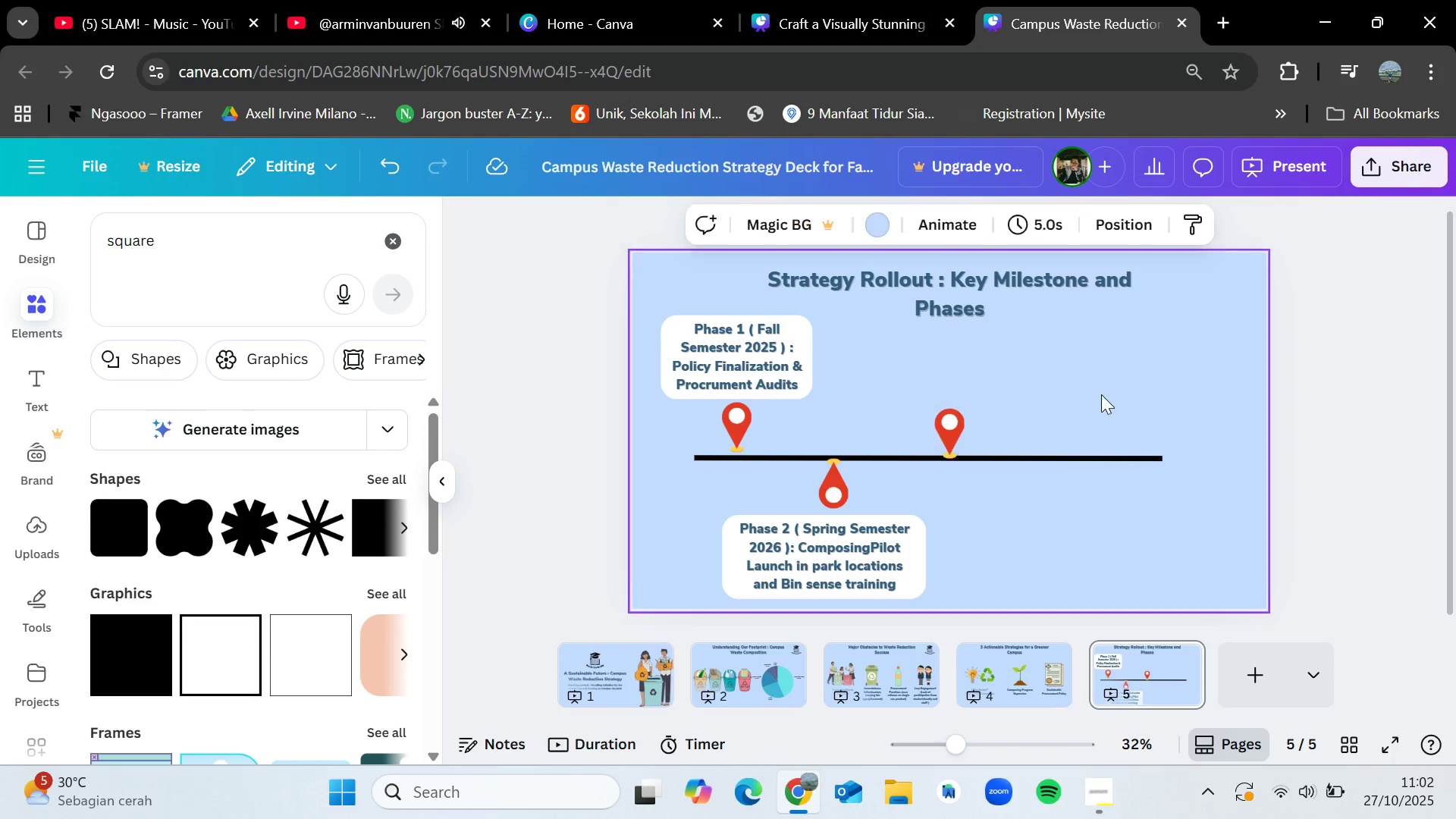 
left_click([1101, 394])
 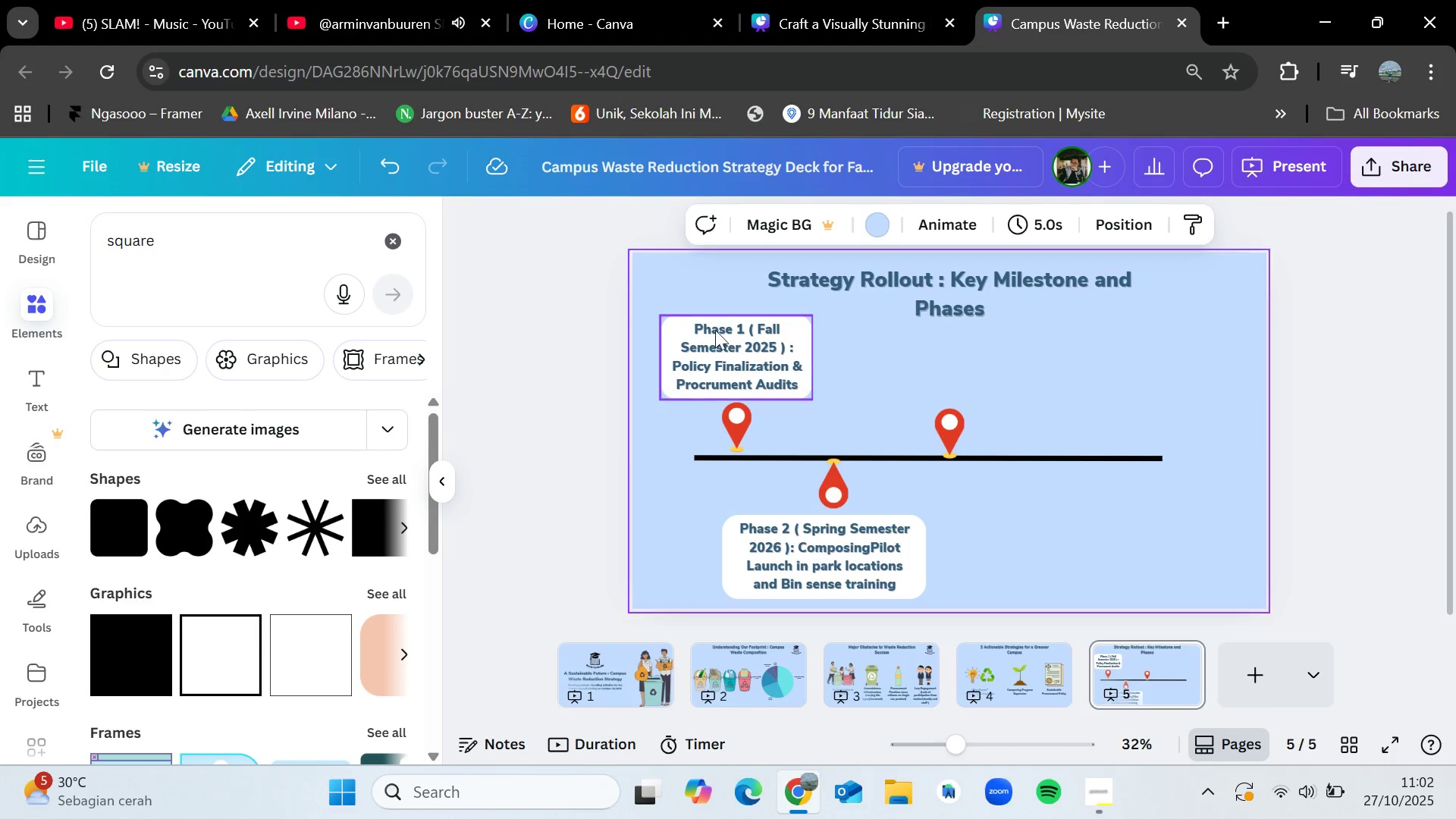 
left_click([723, 342])
 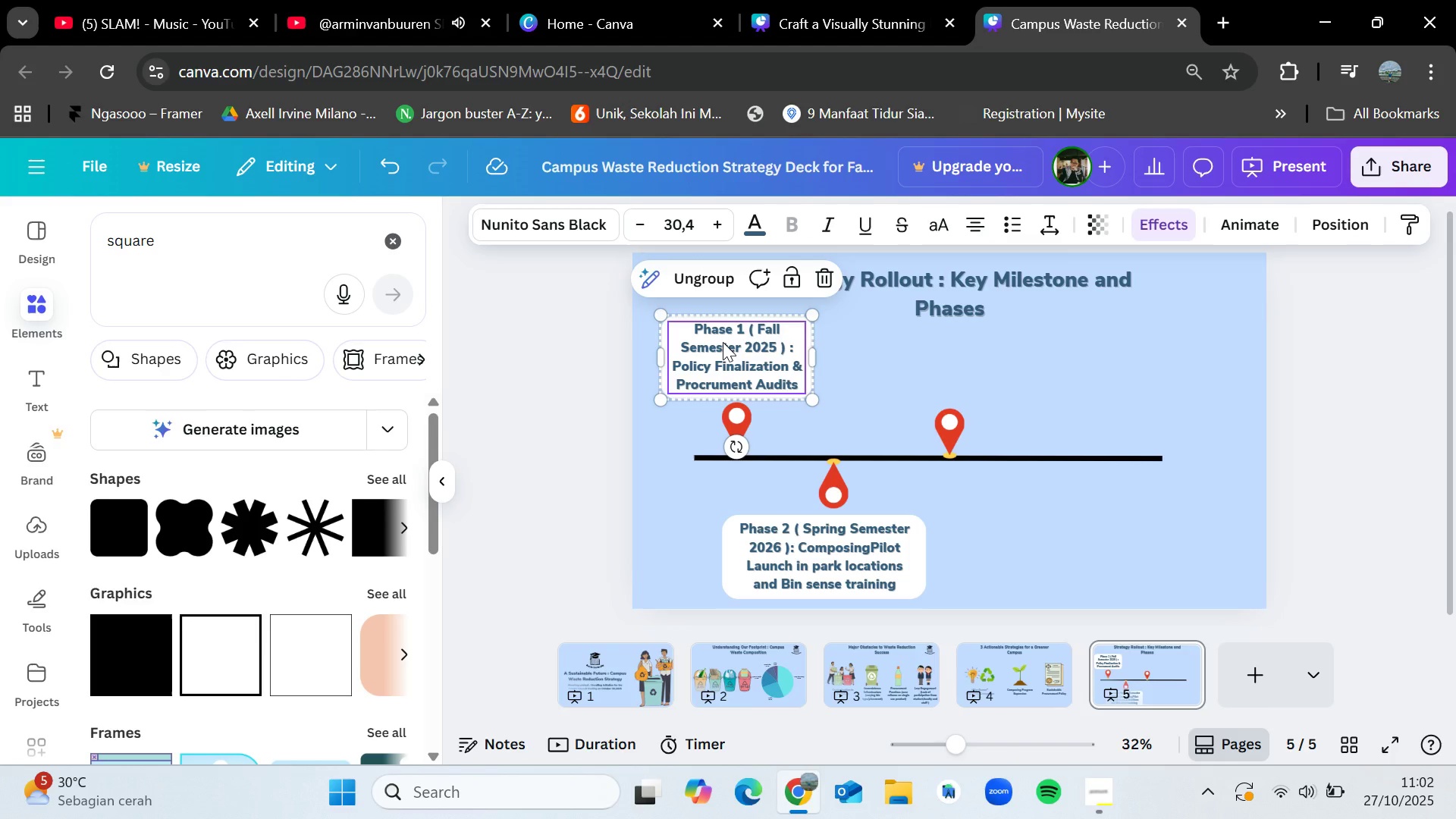 
key(Control+C)
 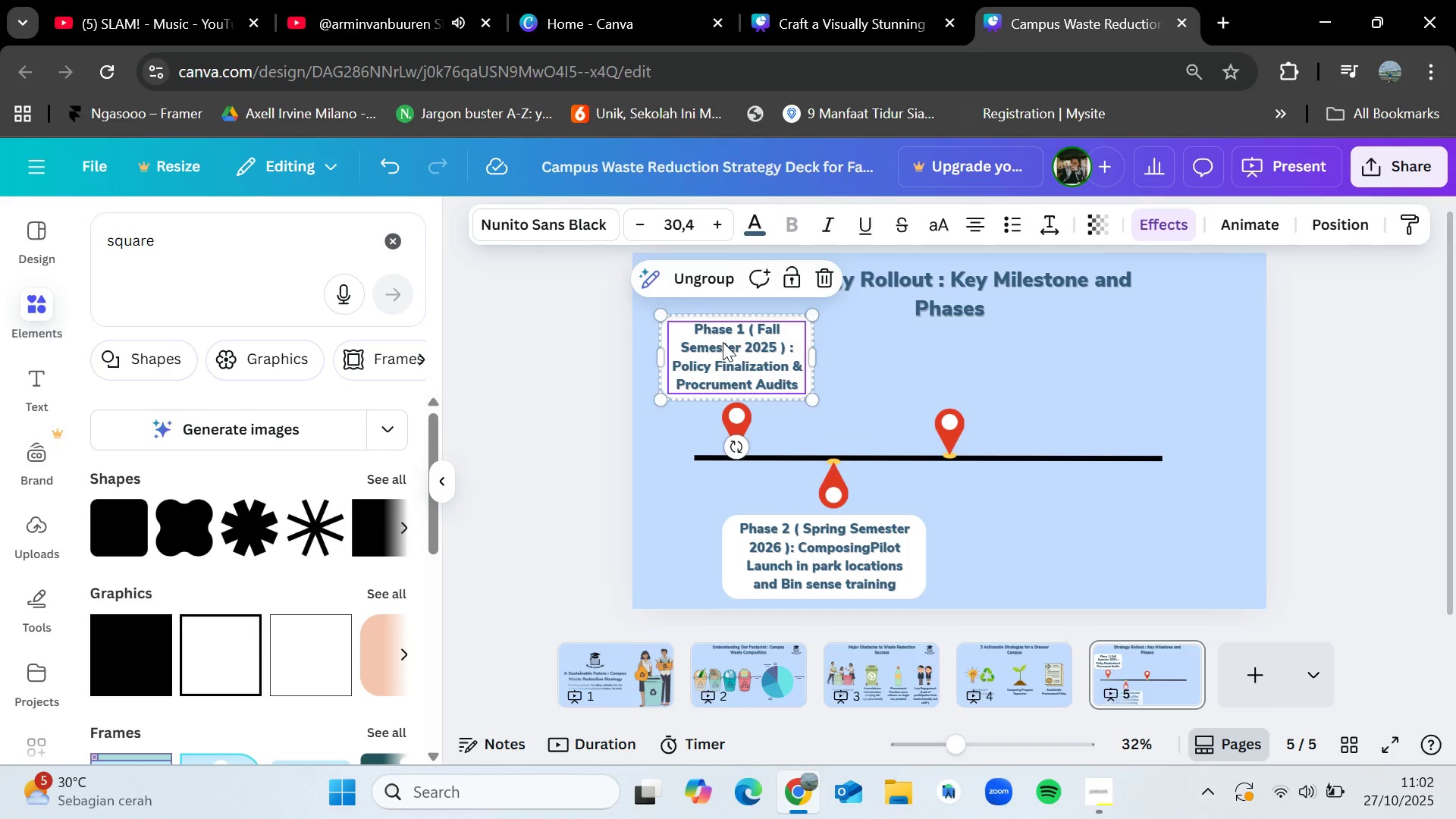 
key(Control+V)
 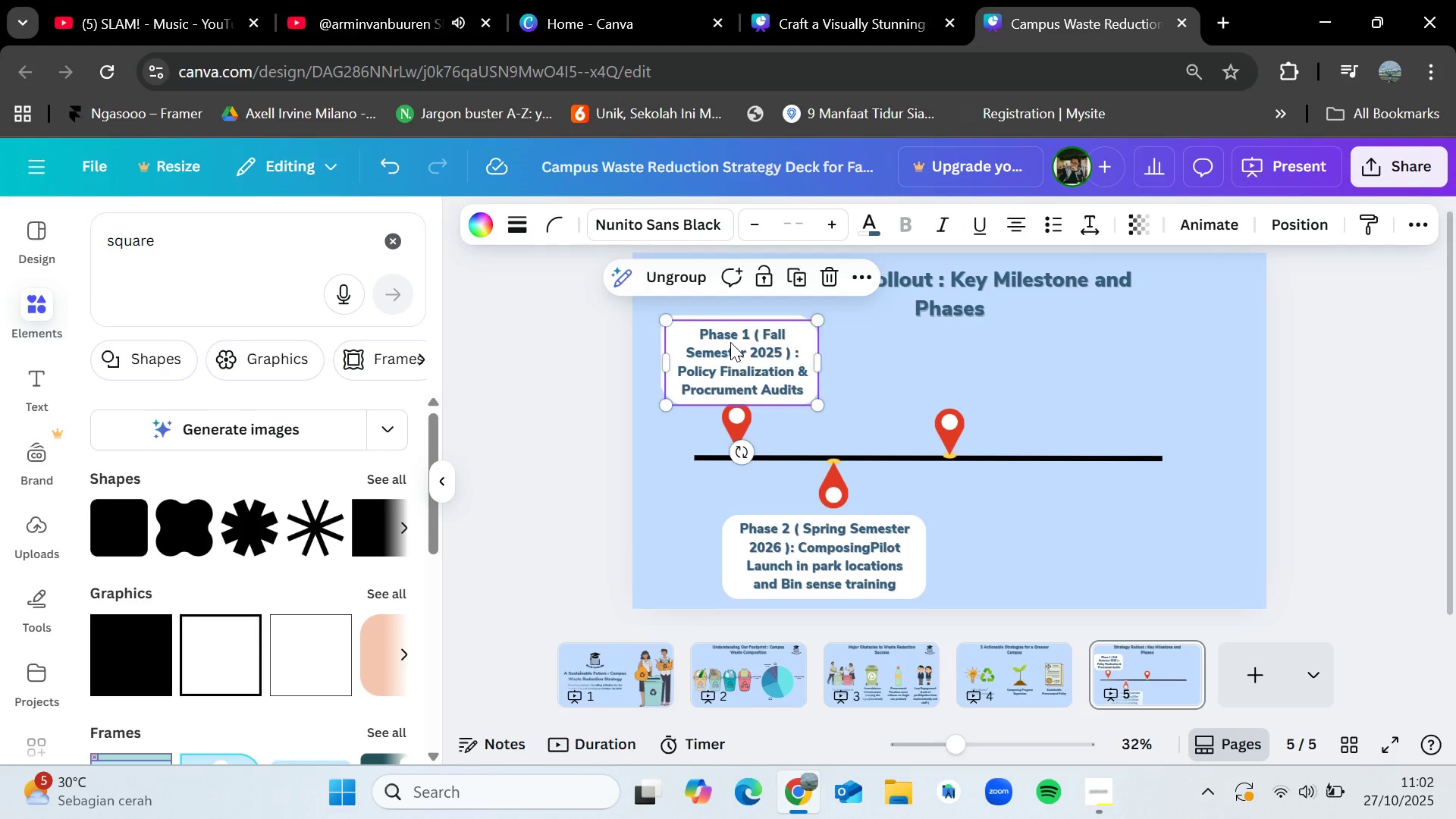 
left_click_drag(start_coordinate=[723, 342], to_coordinate=[932, 350])
 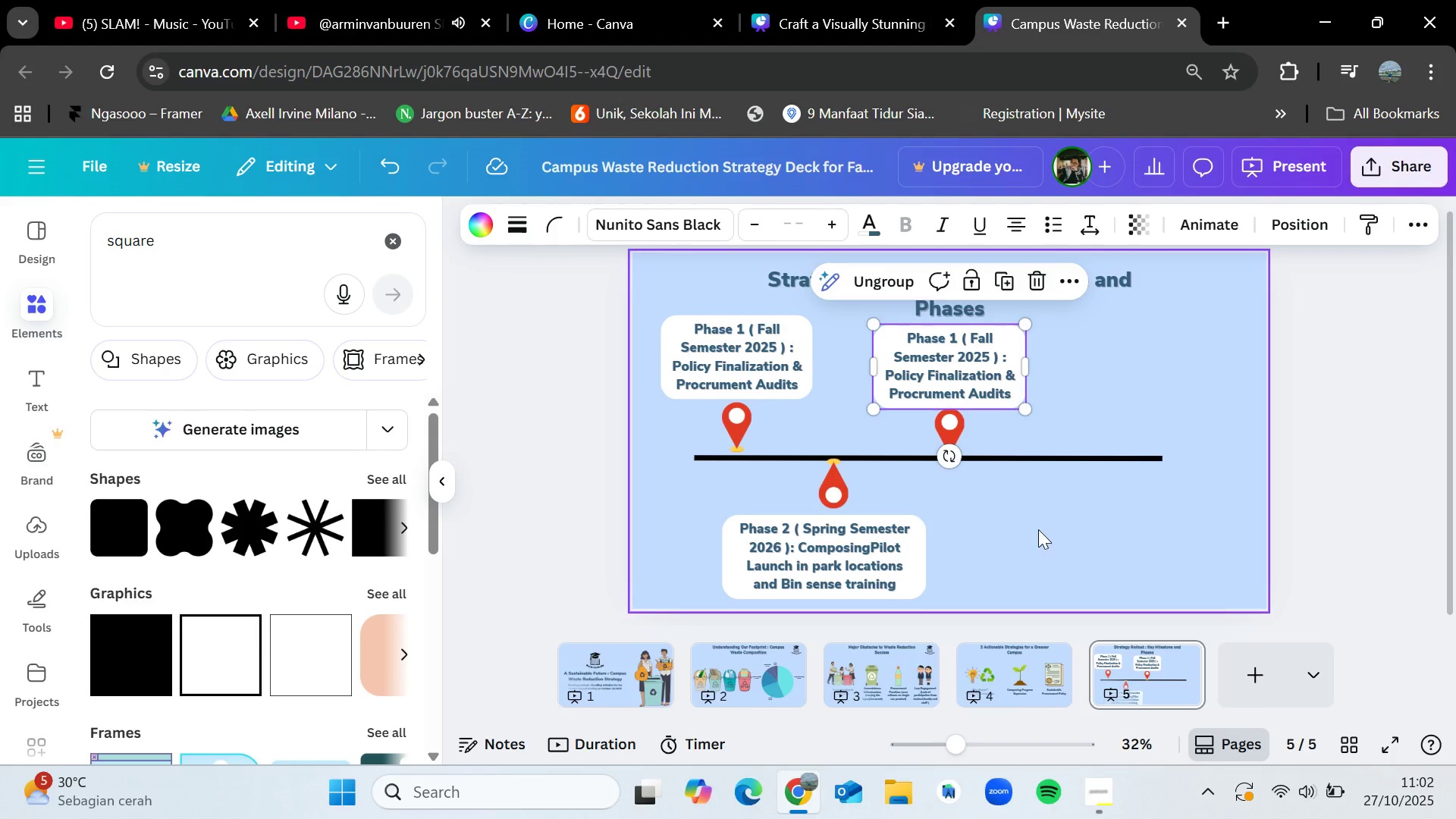 
left_click([1038, 529])
 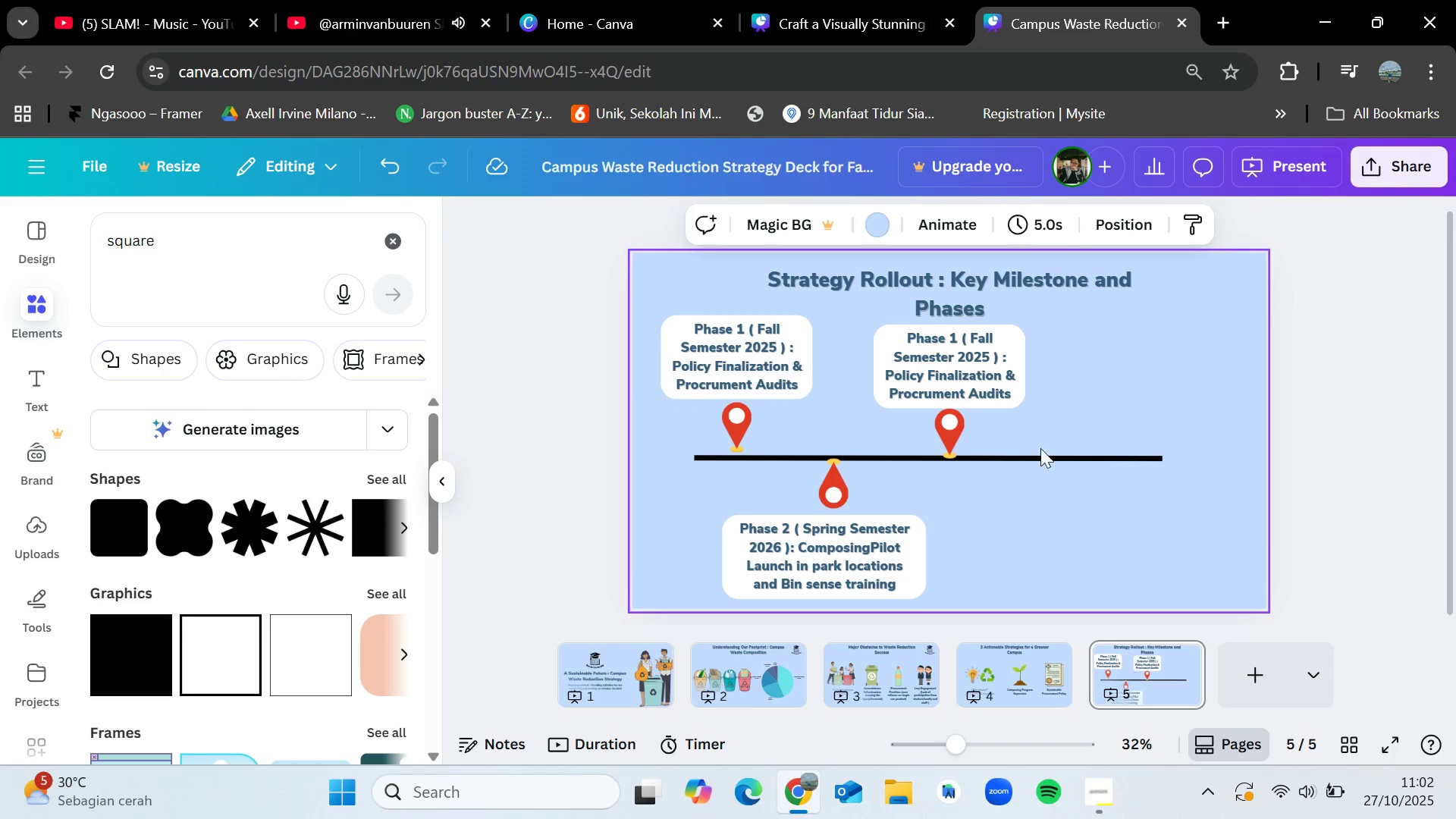 
double_click([965, 369])
 